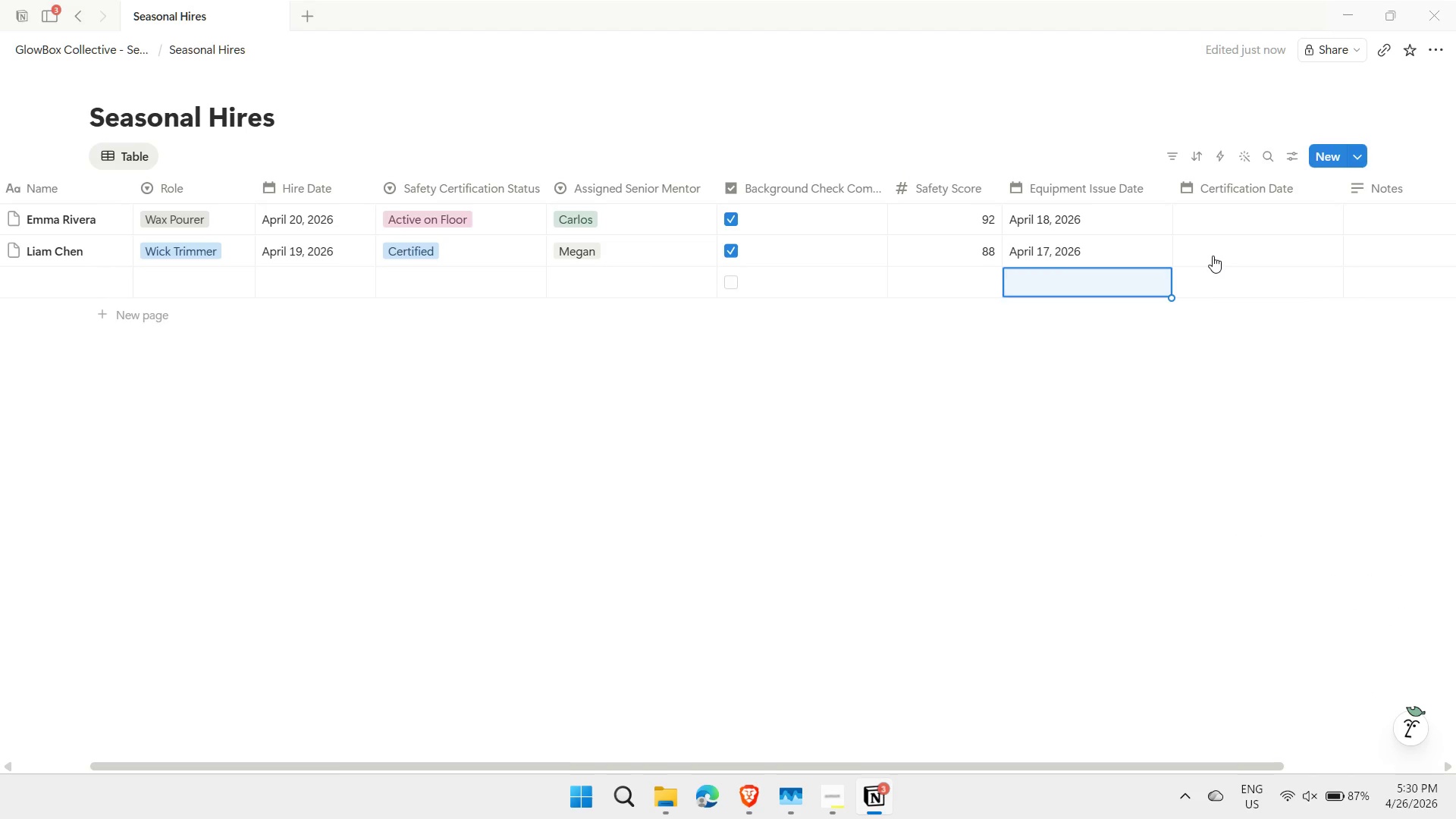 
key(ArrowLeft)
 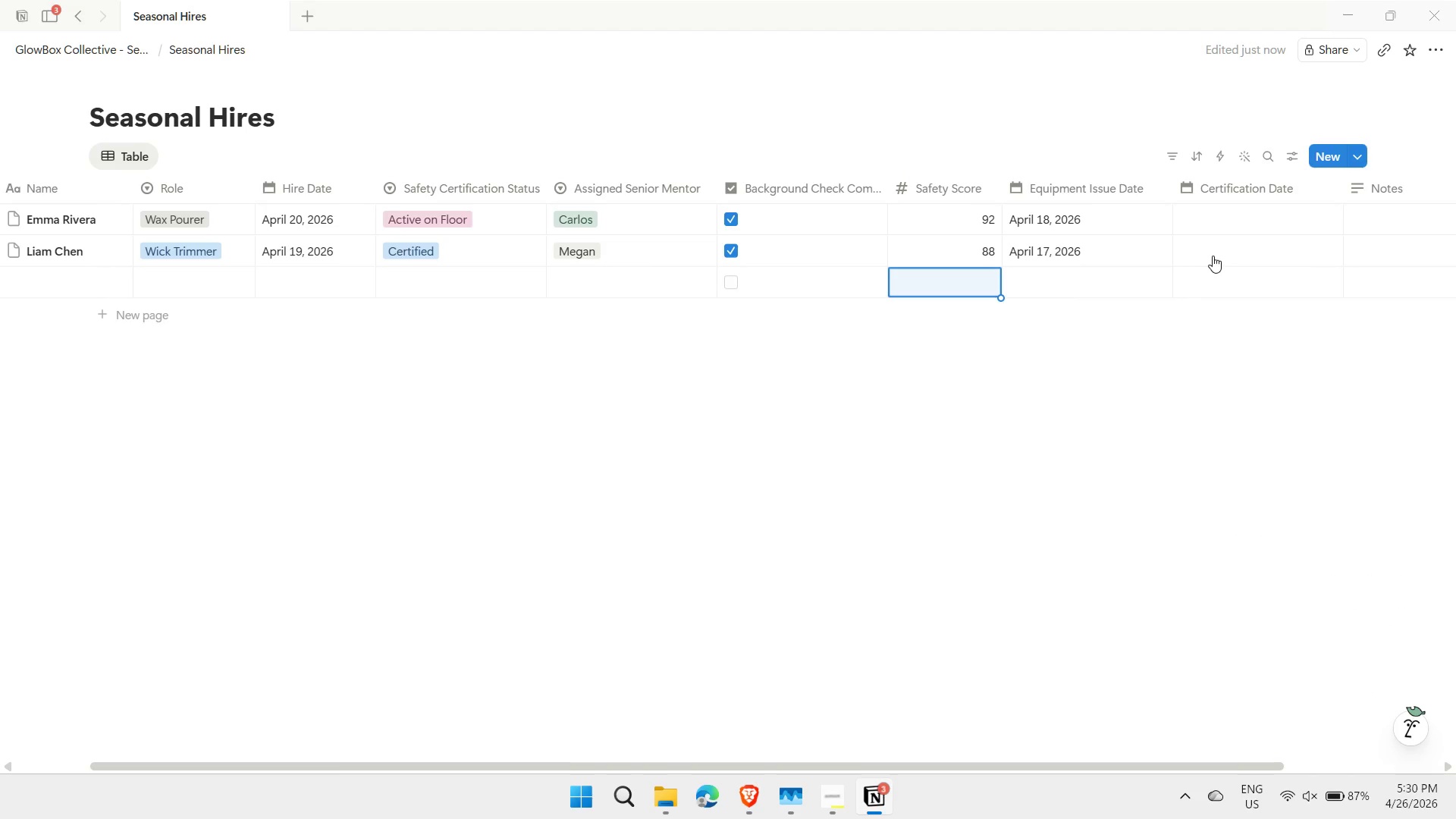 
key(ArrowLeft)
 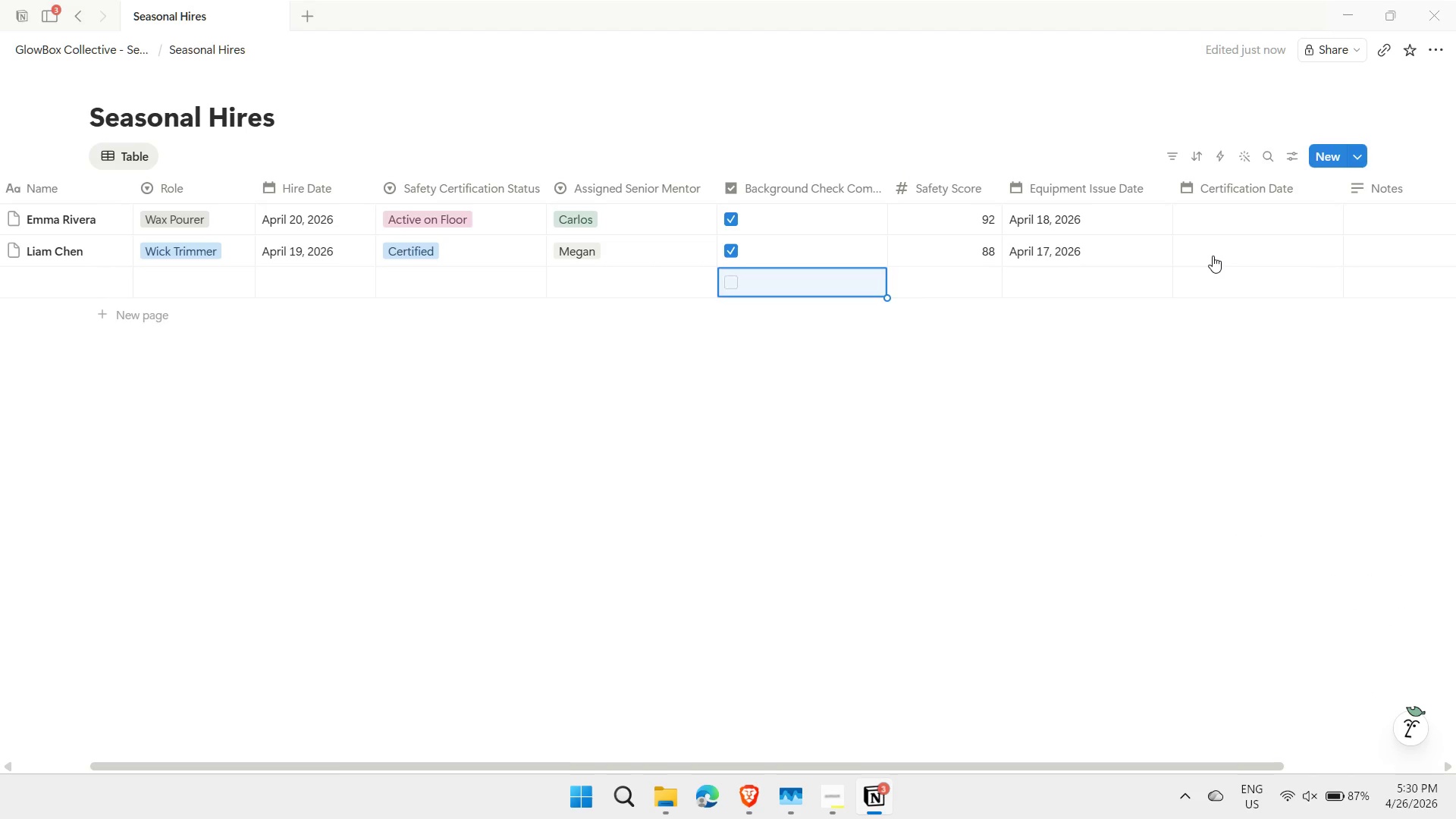 
hold_key(key=ArrowLeft, duration=1.01)
 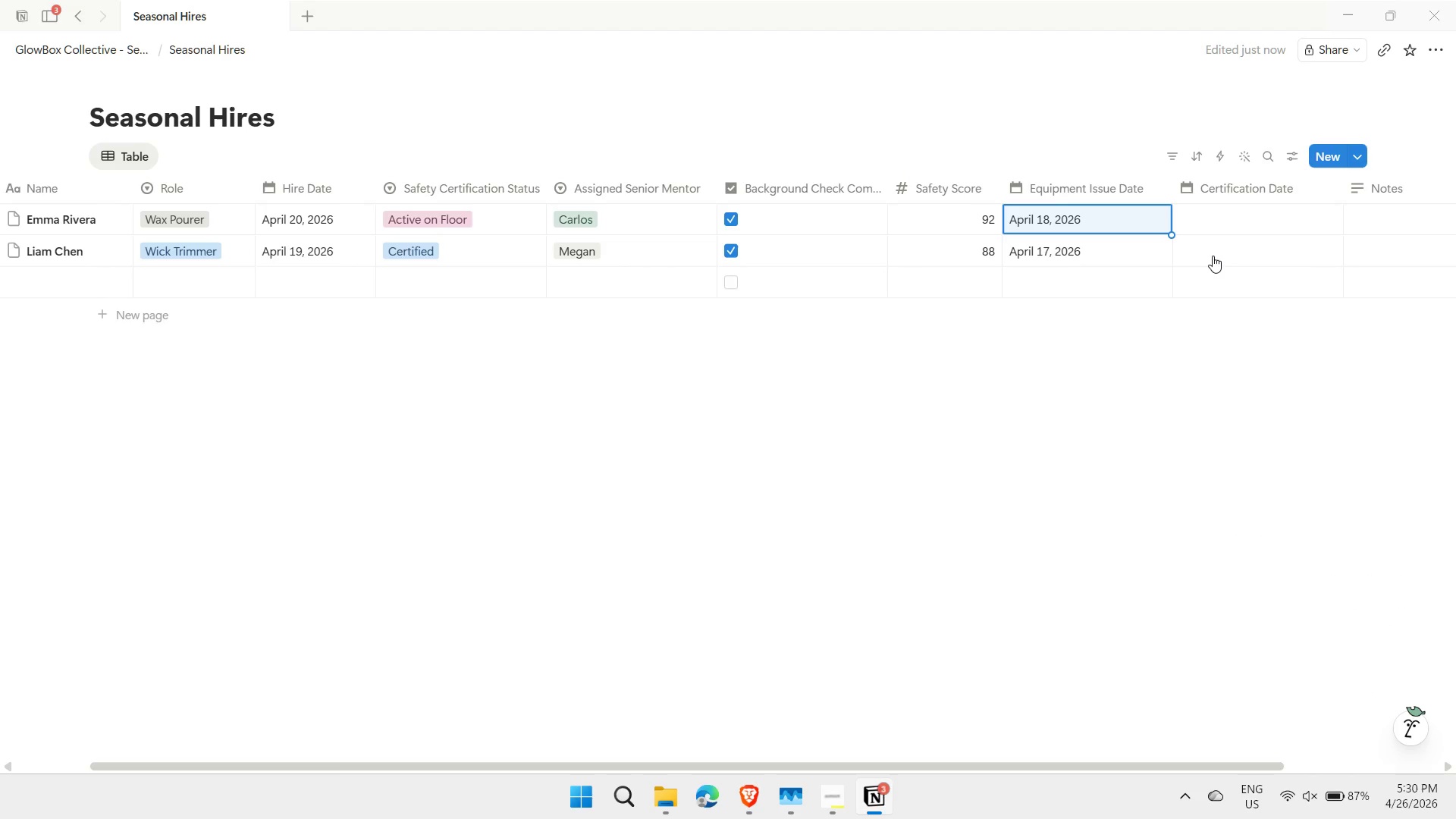 
hold_key(key=ArrowLeft, duration=0.84)
 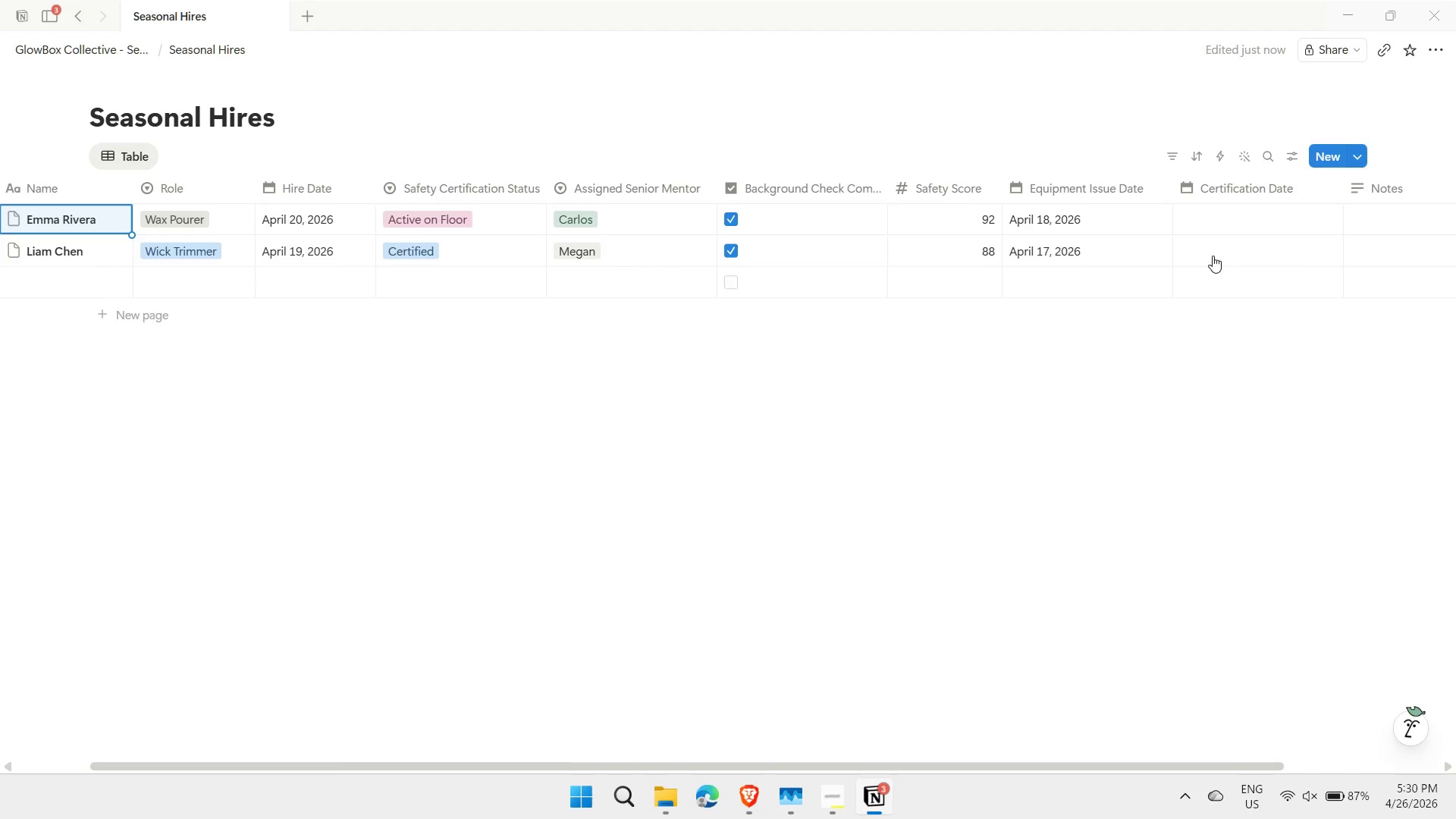 
key(ArrowDown)
 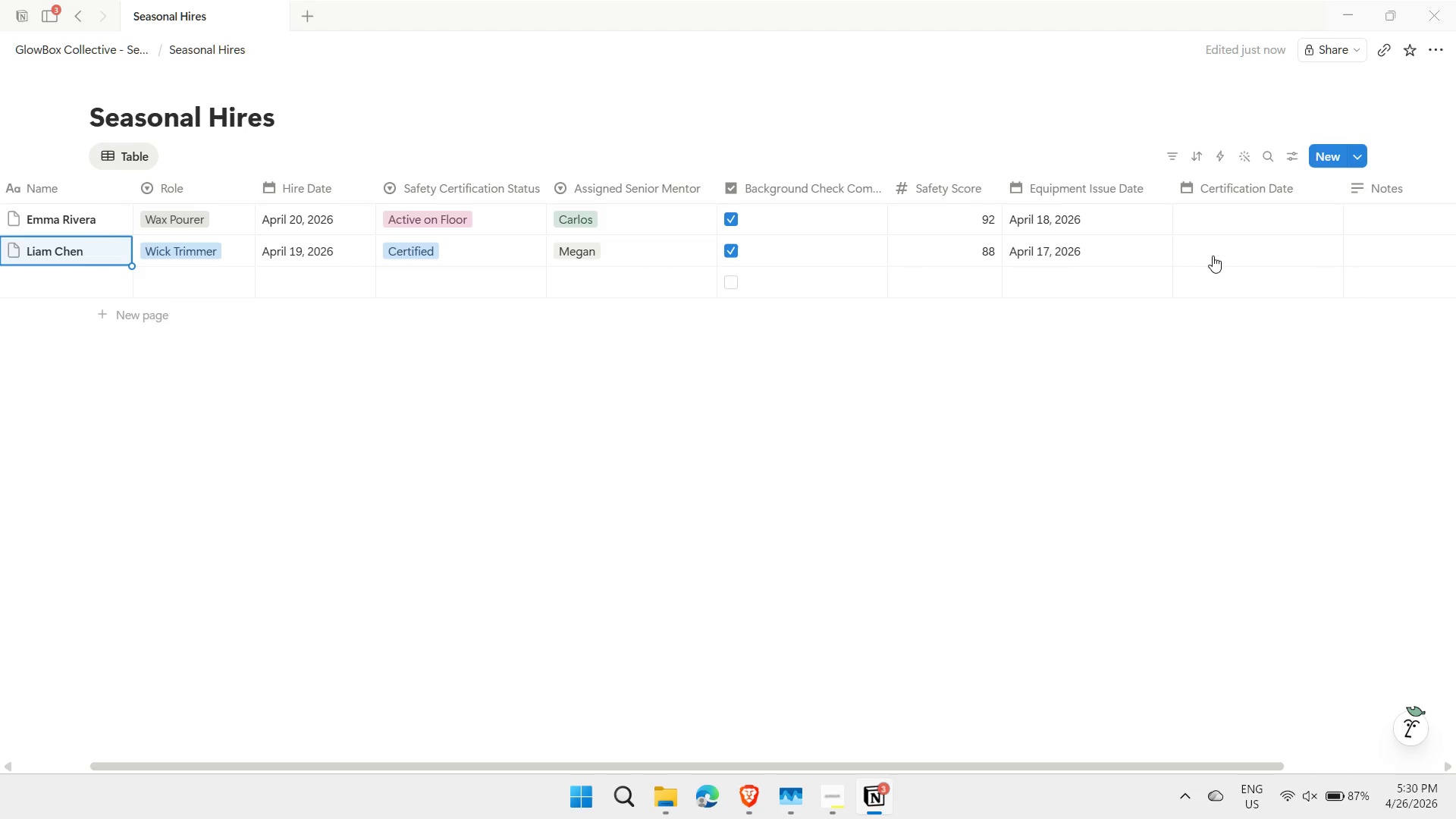 
key(ArrowDown)
 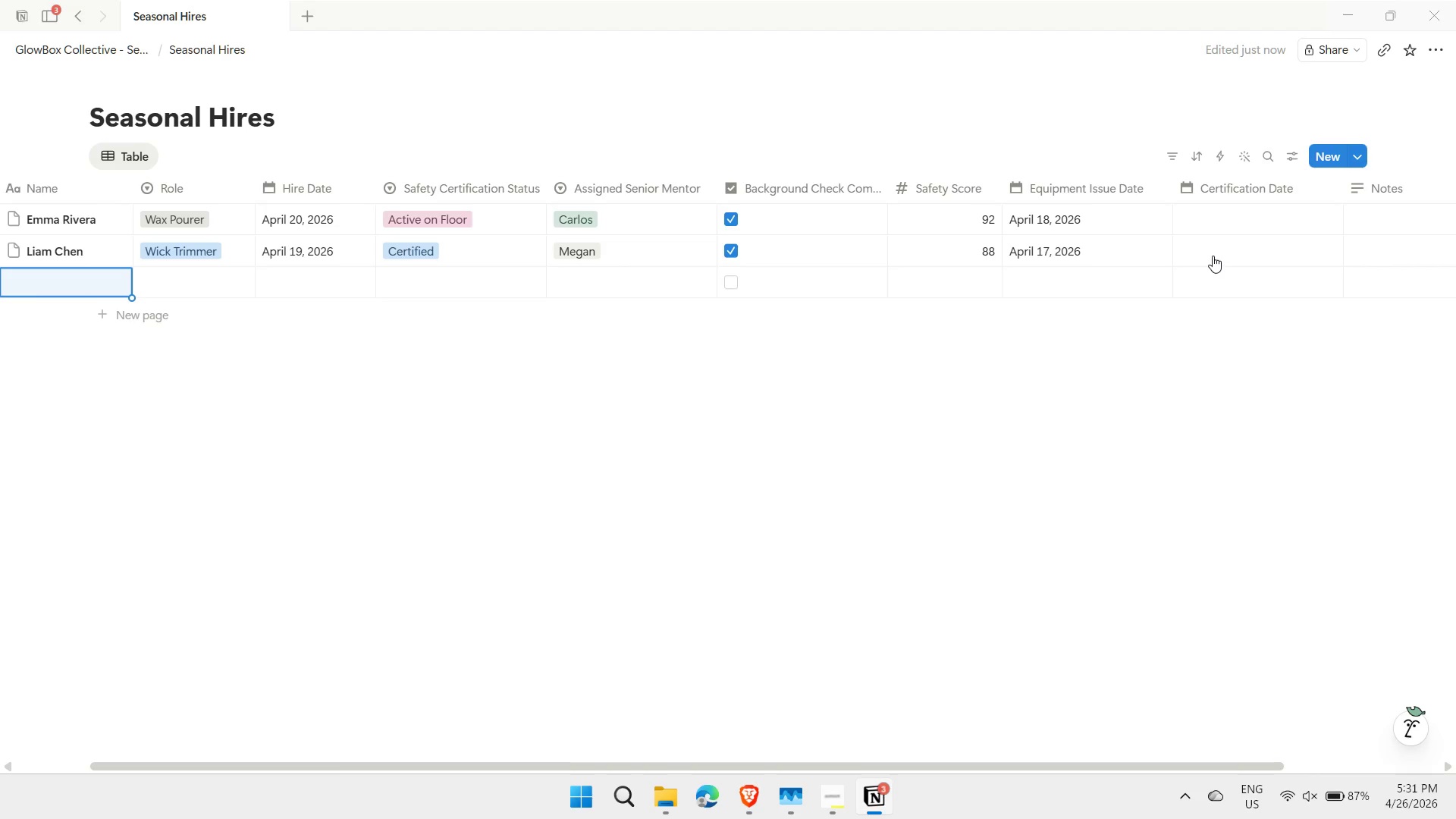 
wait(47.56)
 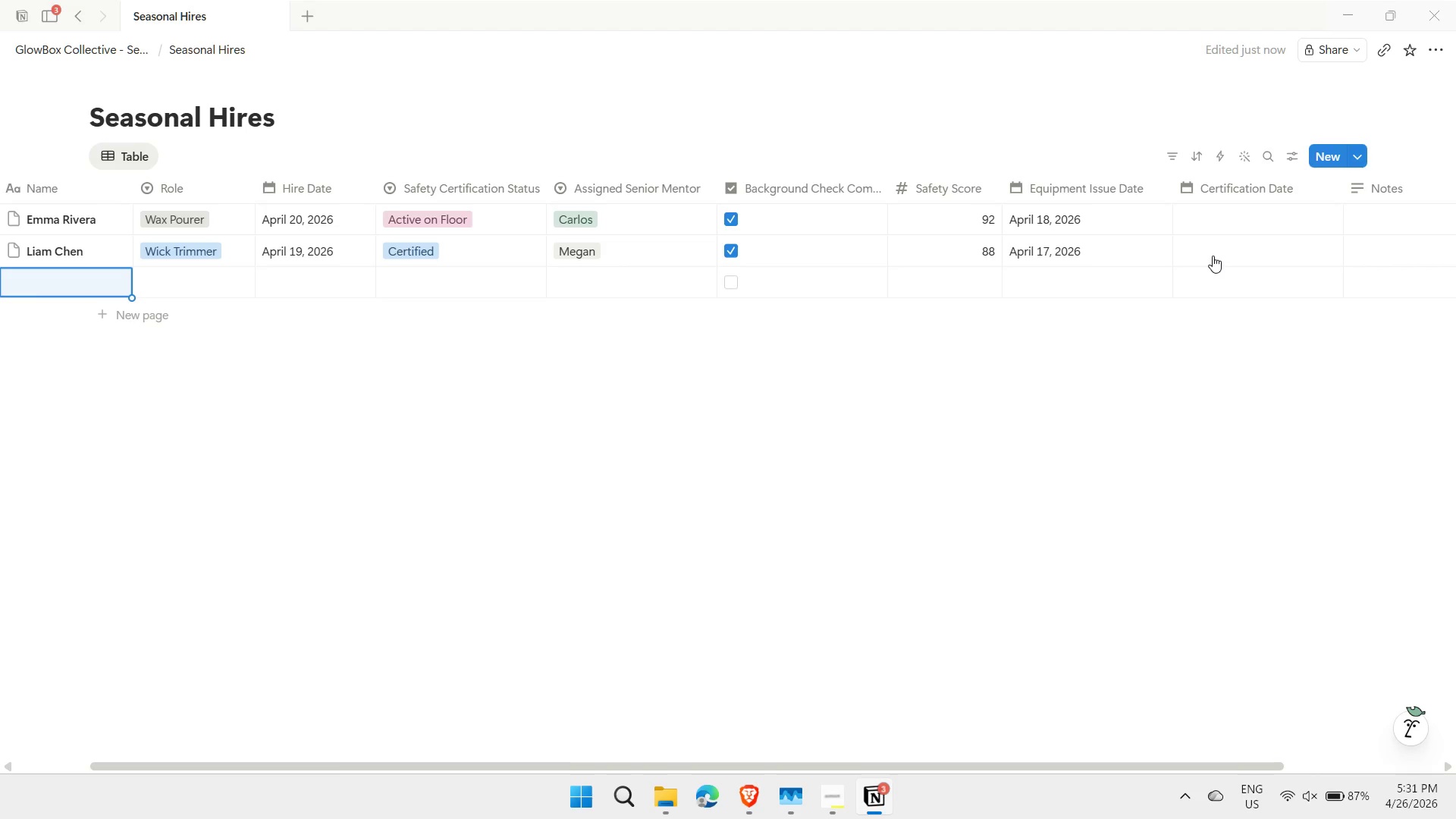 
type(Sofia Patel)
 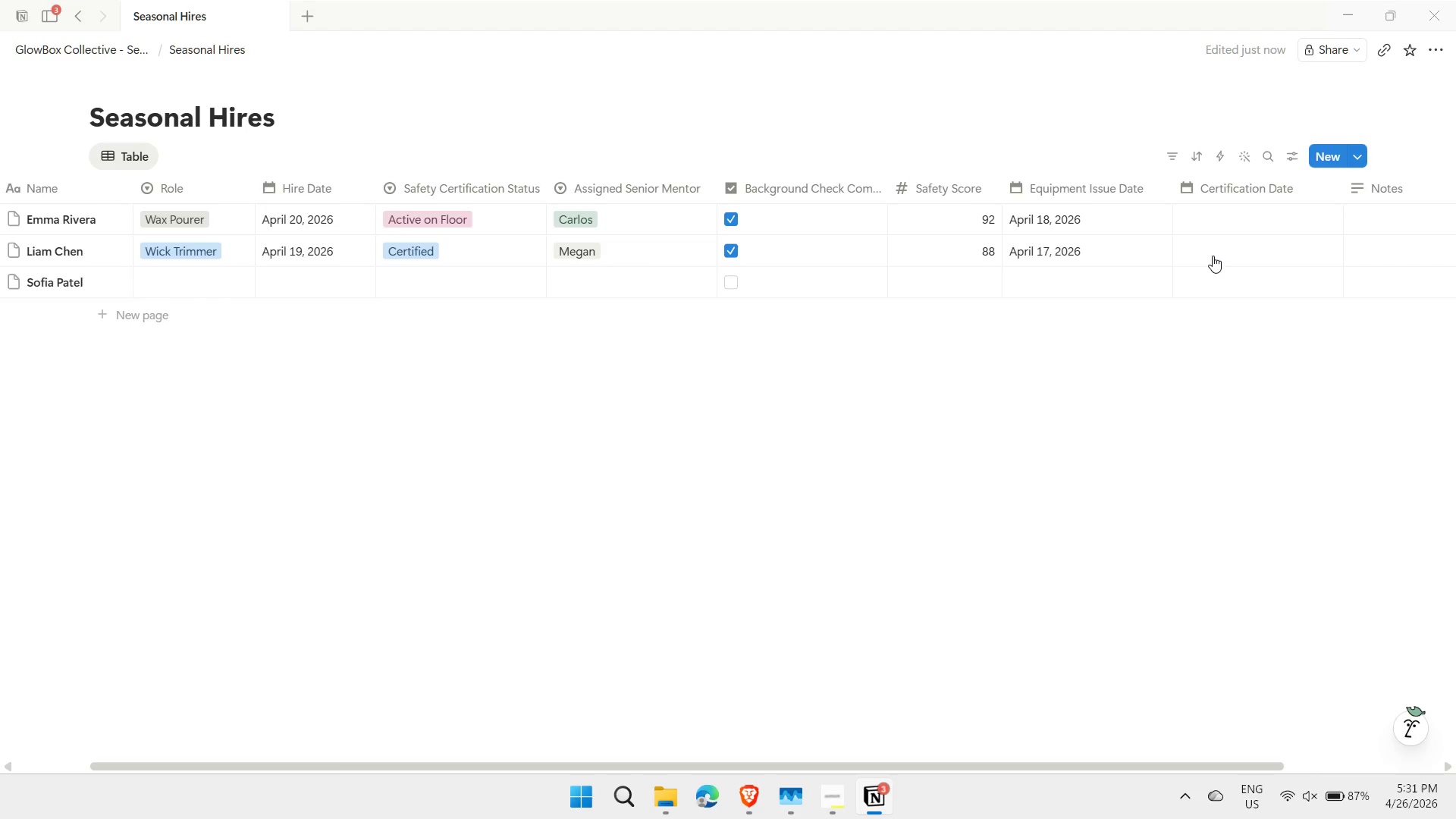 
key(Enter)
 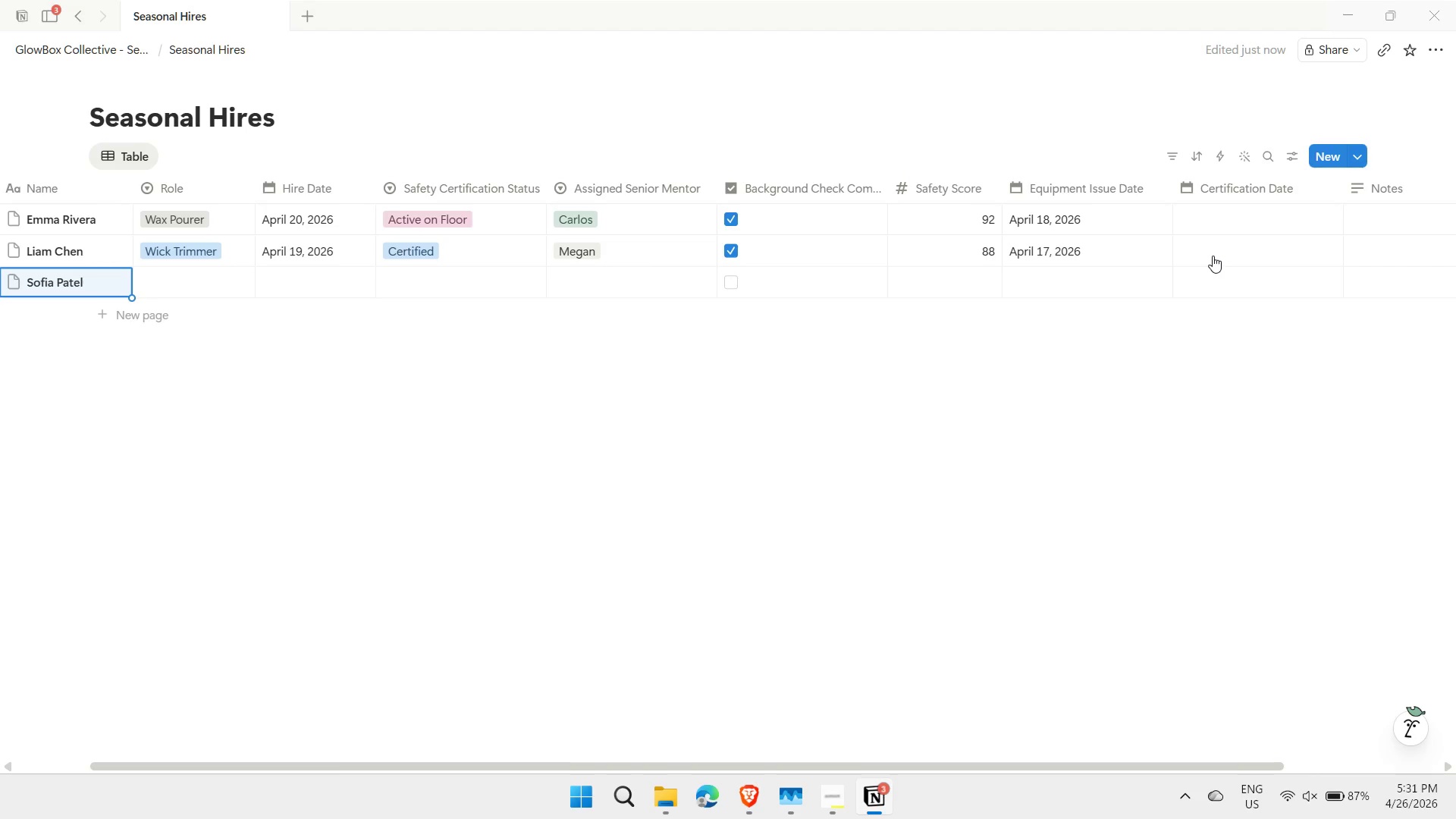 
key(ArrowRight)
 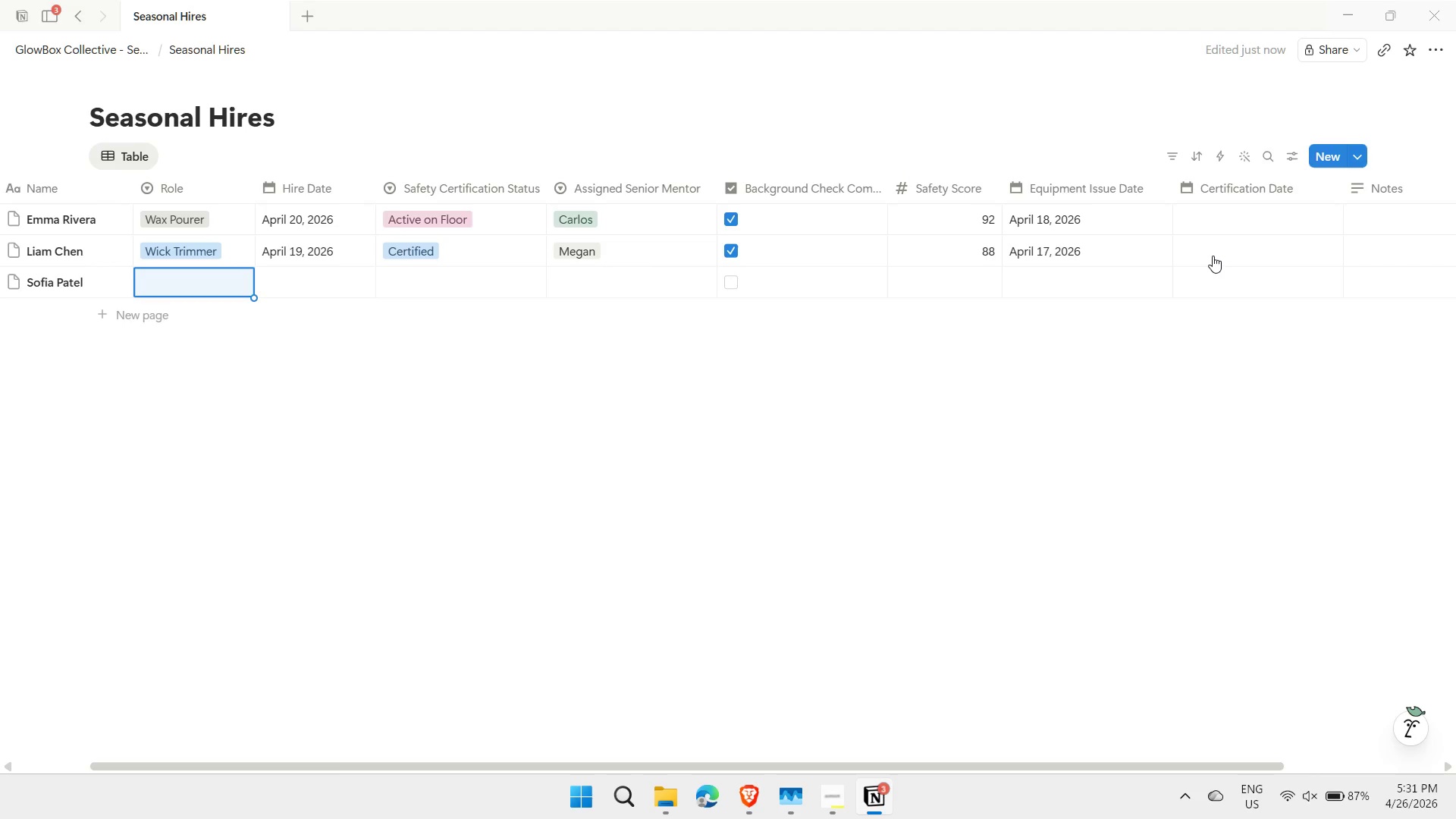 
type(gif)
 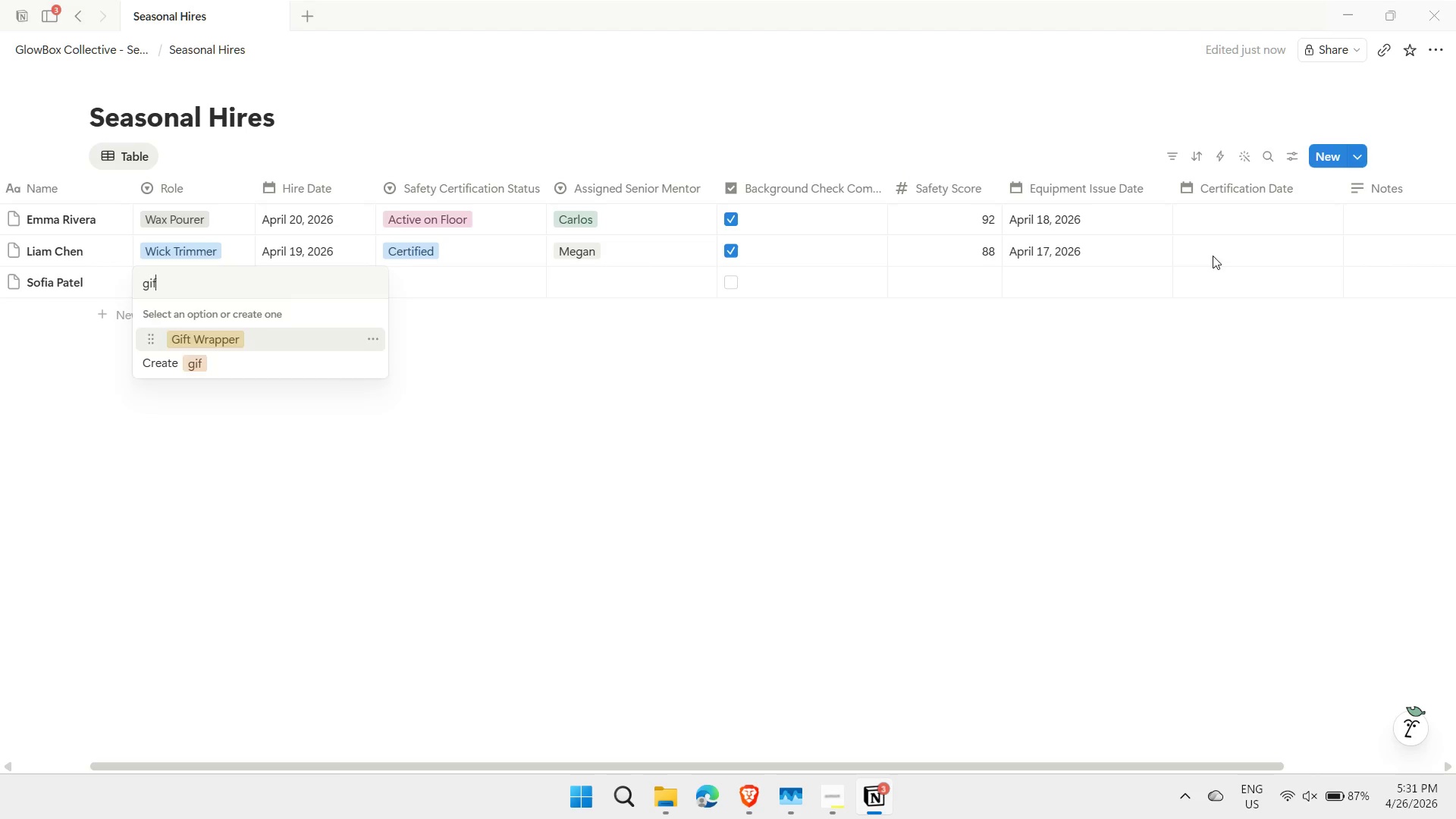 
key(Enter)
 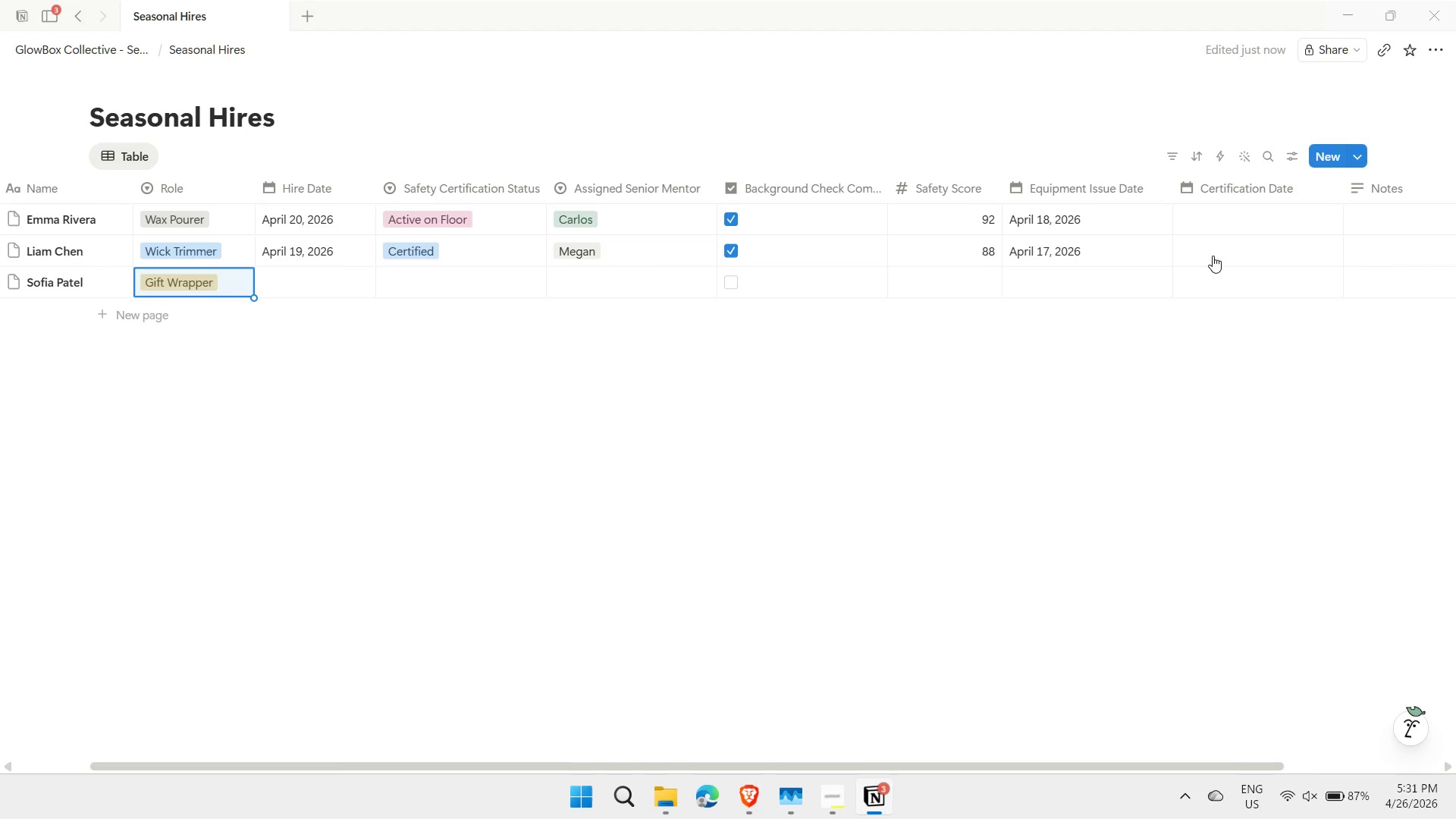 
key(ArrowRight)
 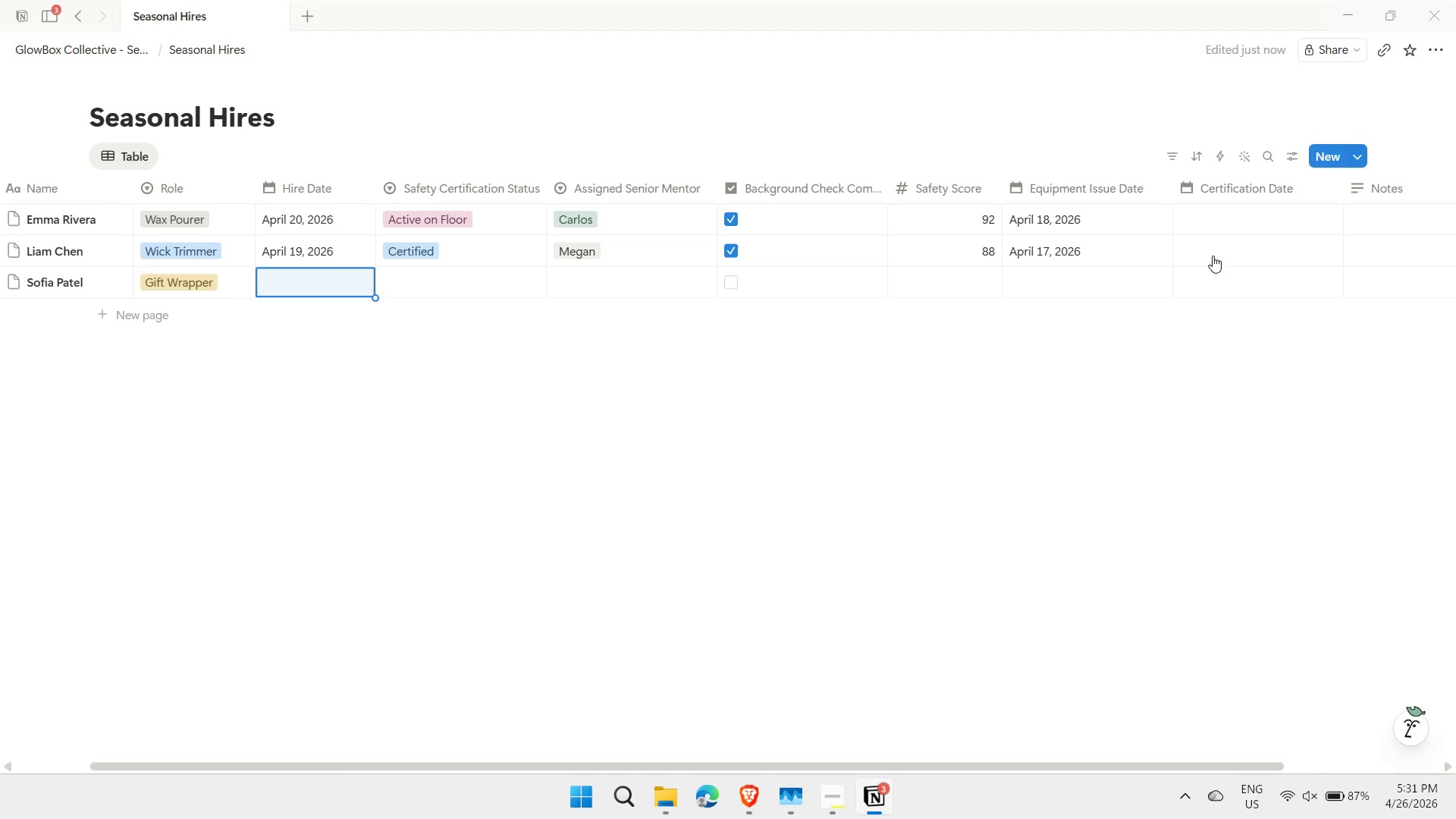 
key(Enter)
 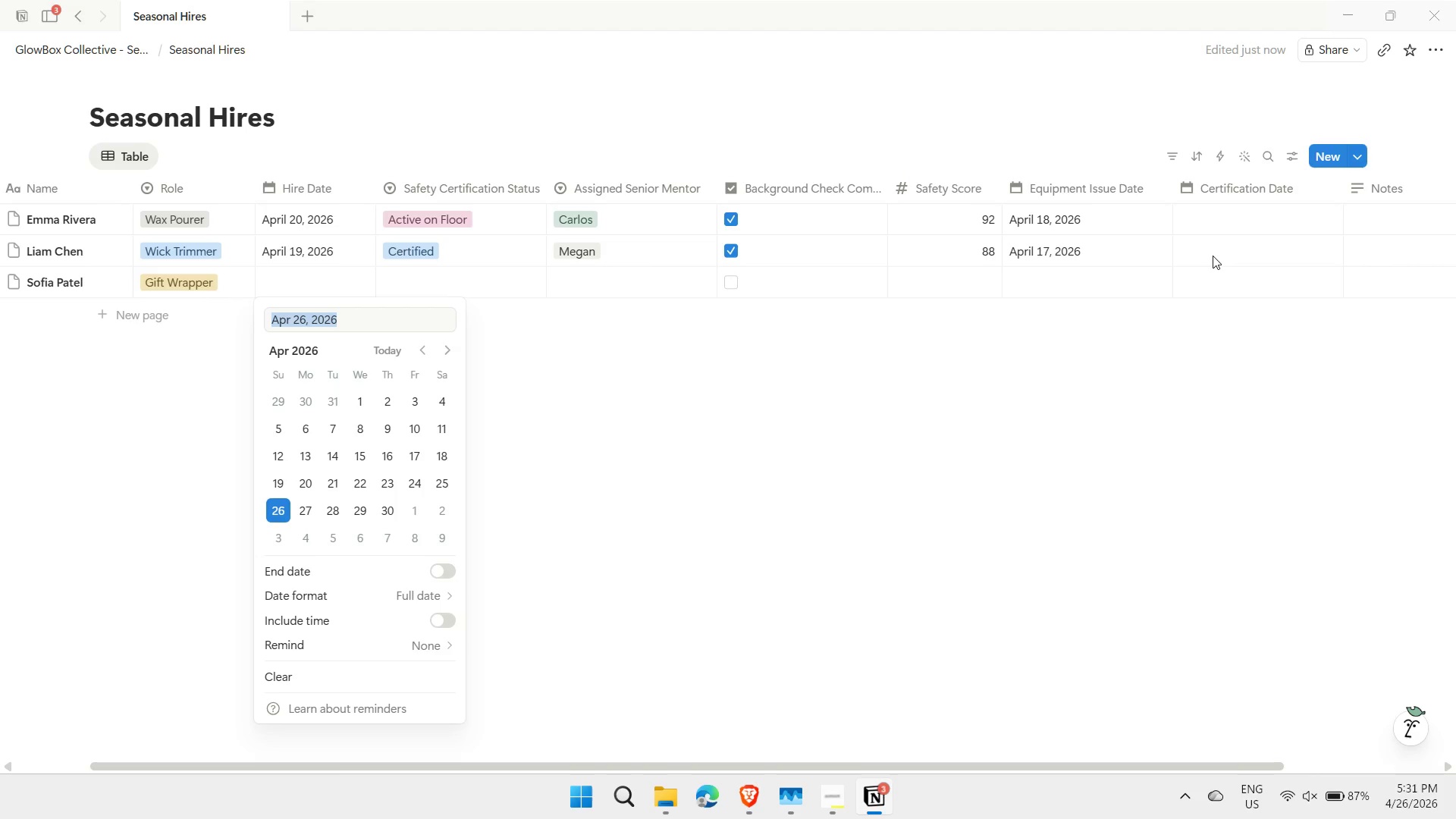 
type(4/21)
 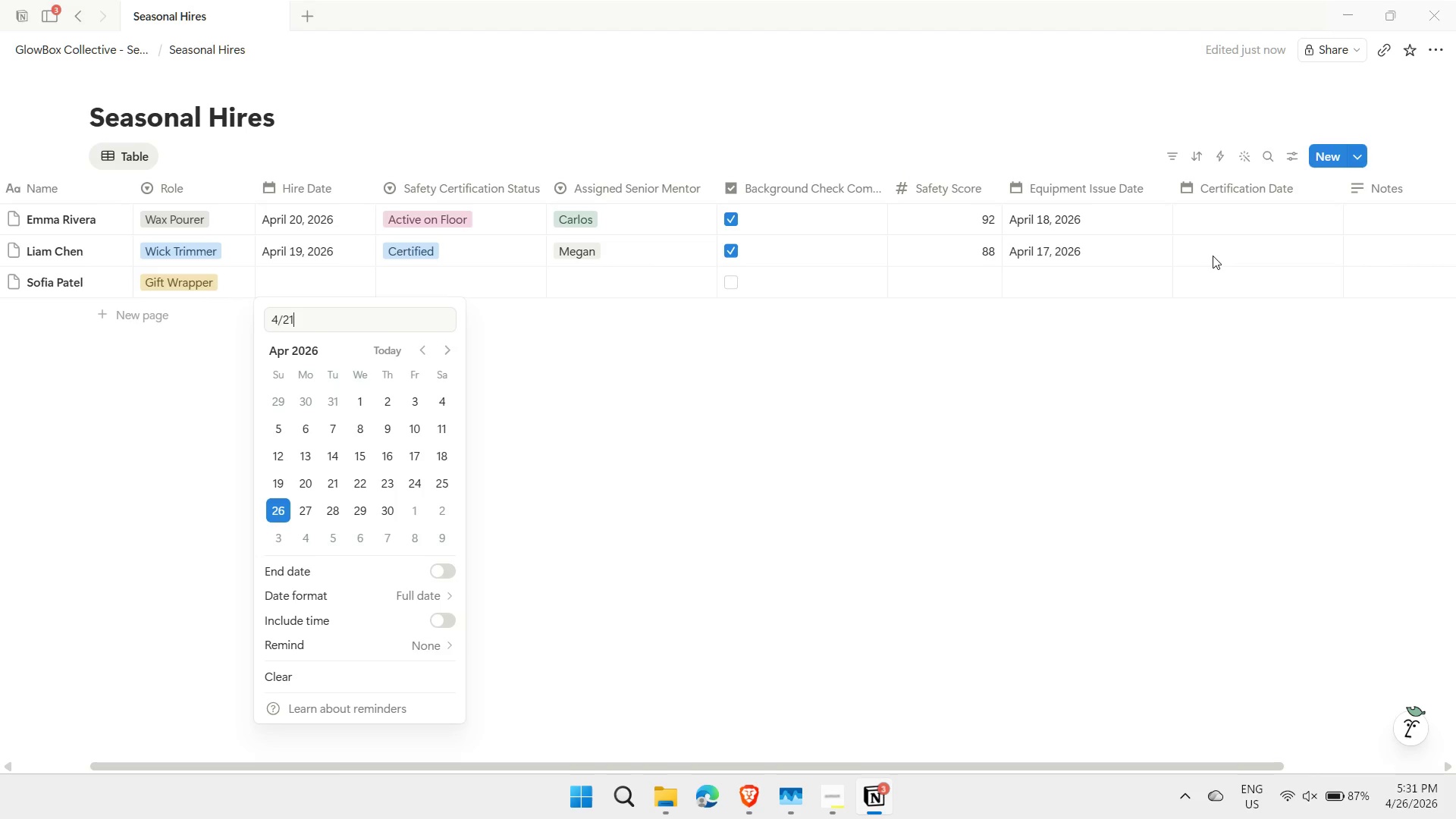 
key(Enter)
 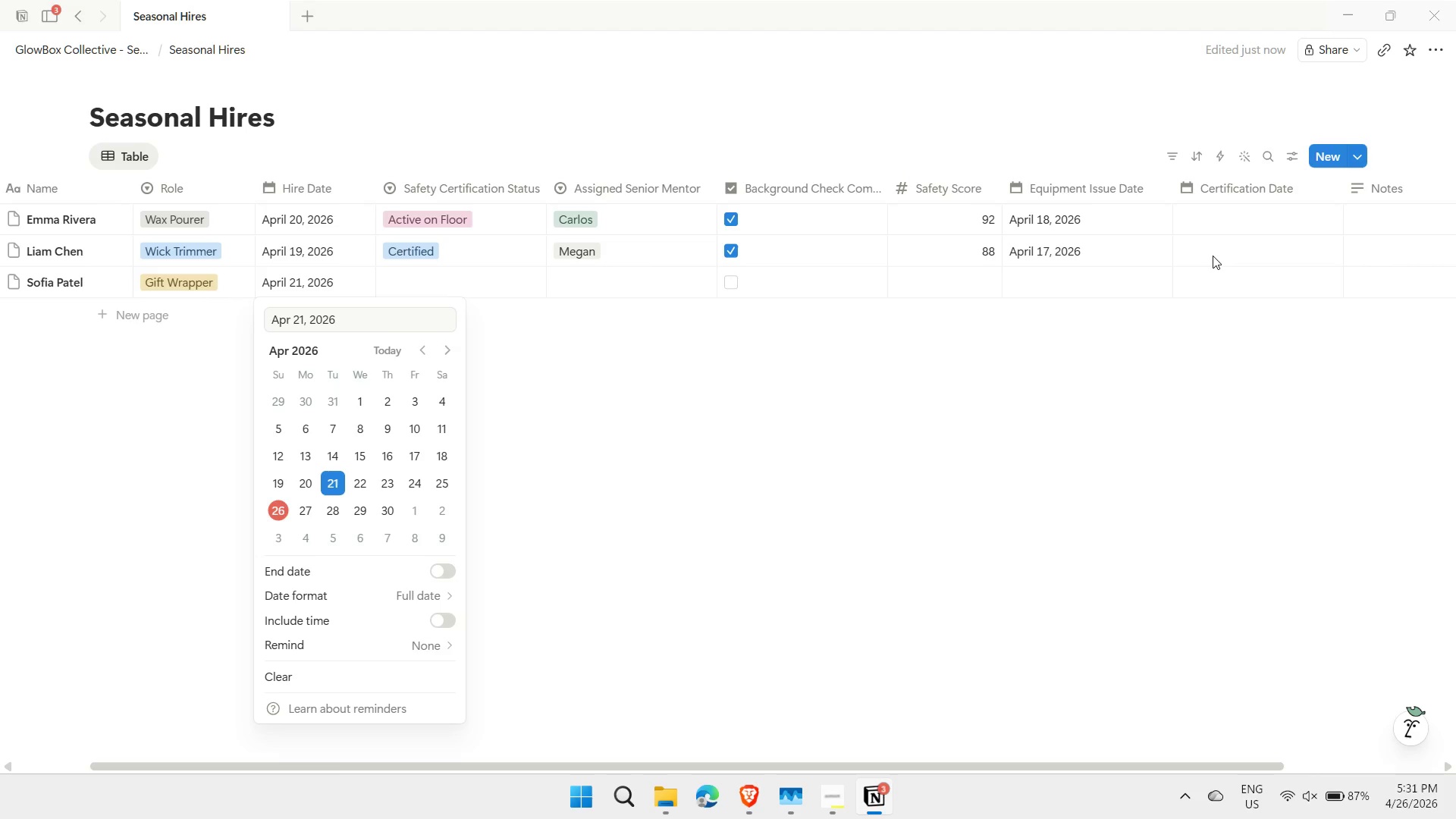 
key(Escape)
 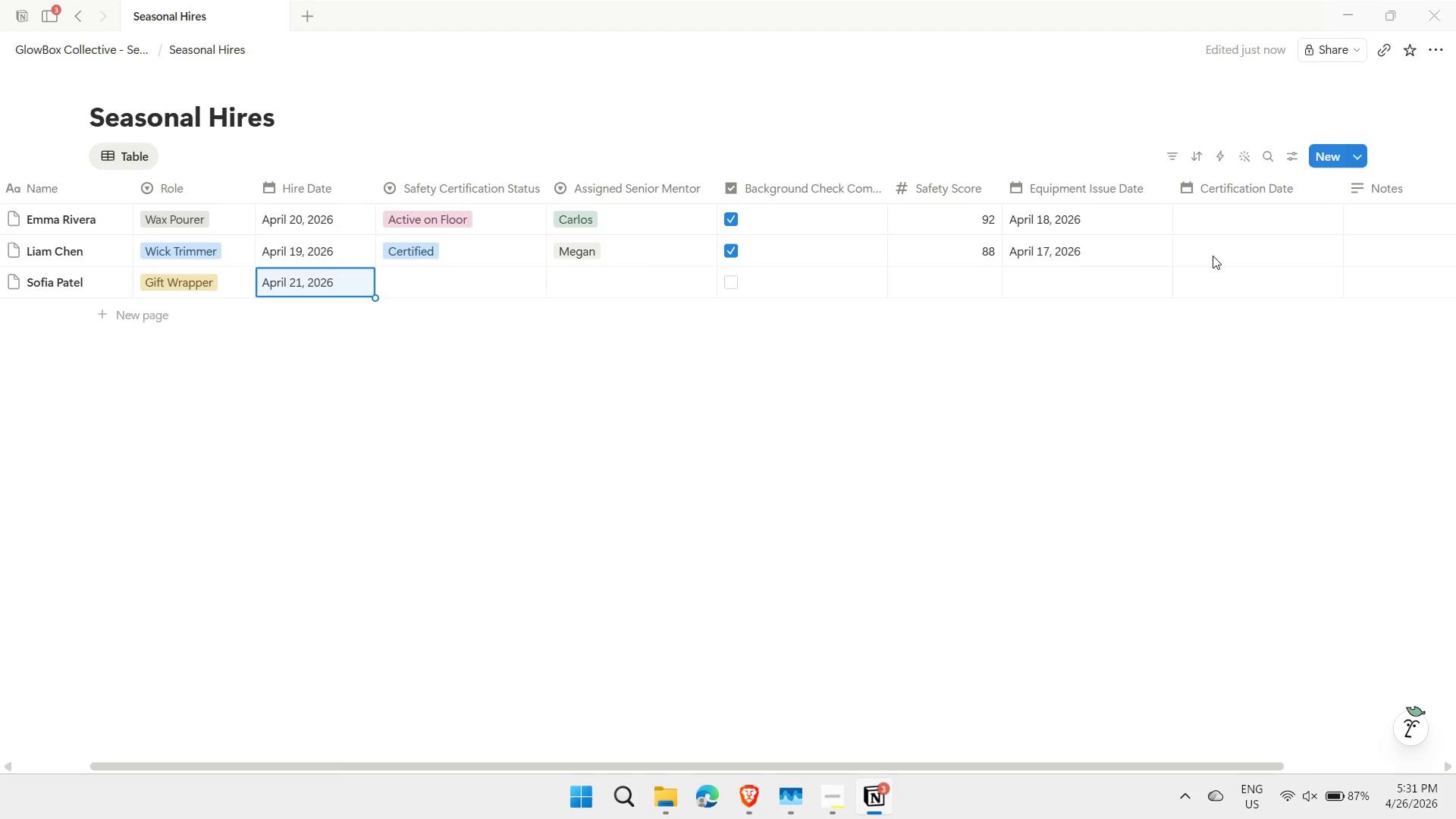 
key(ArrowRight)
 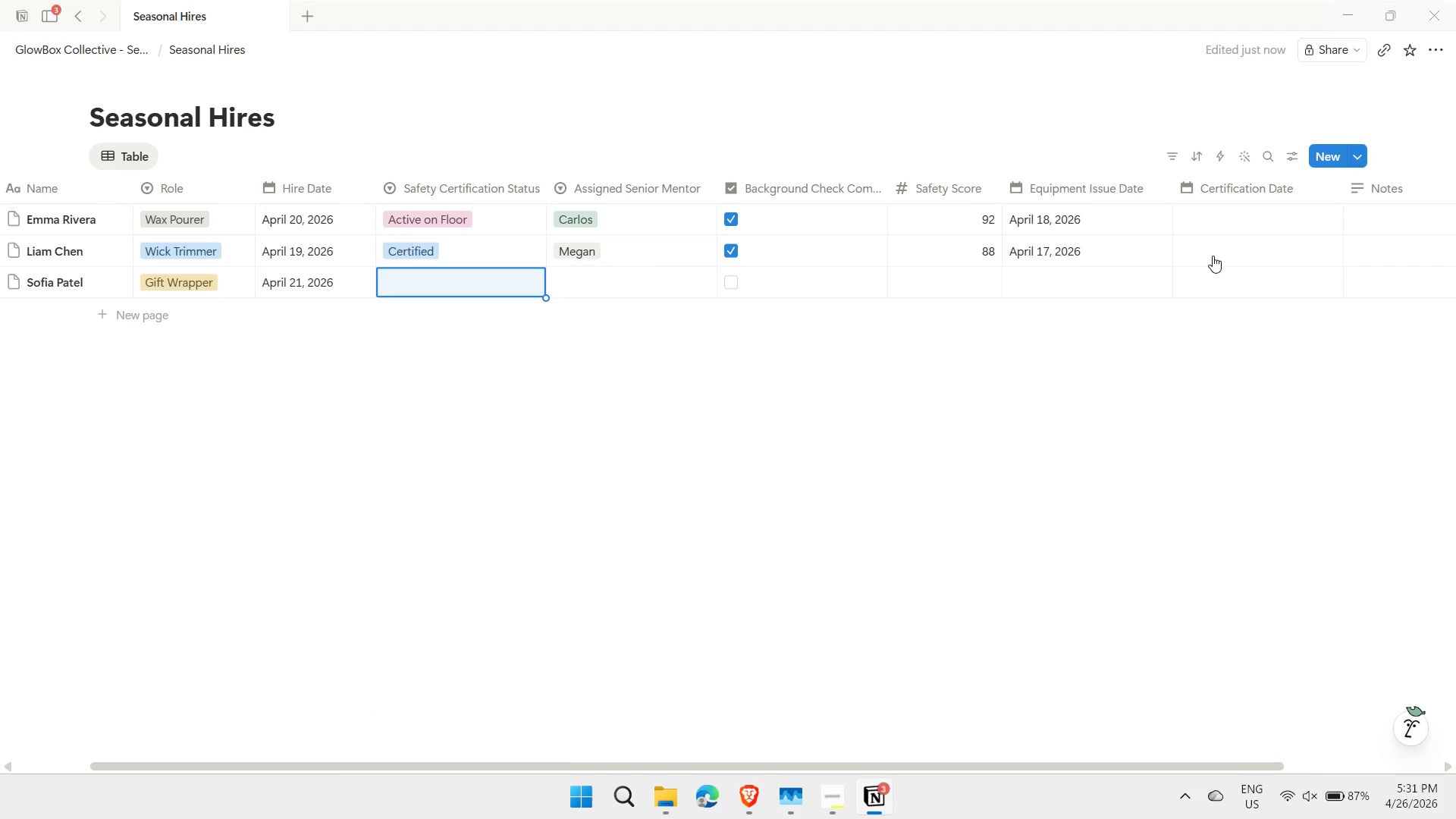 
type(fr)
 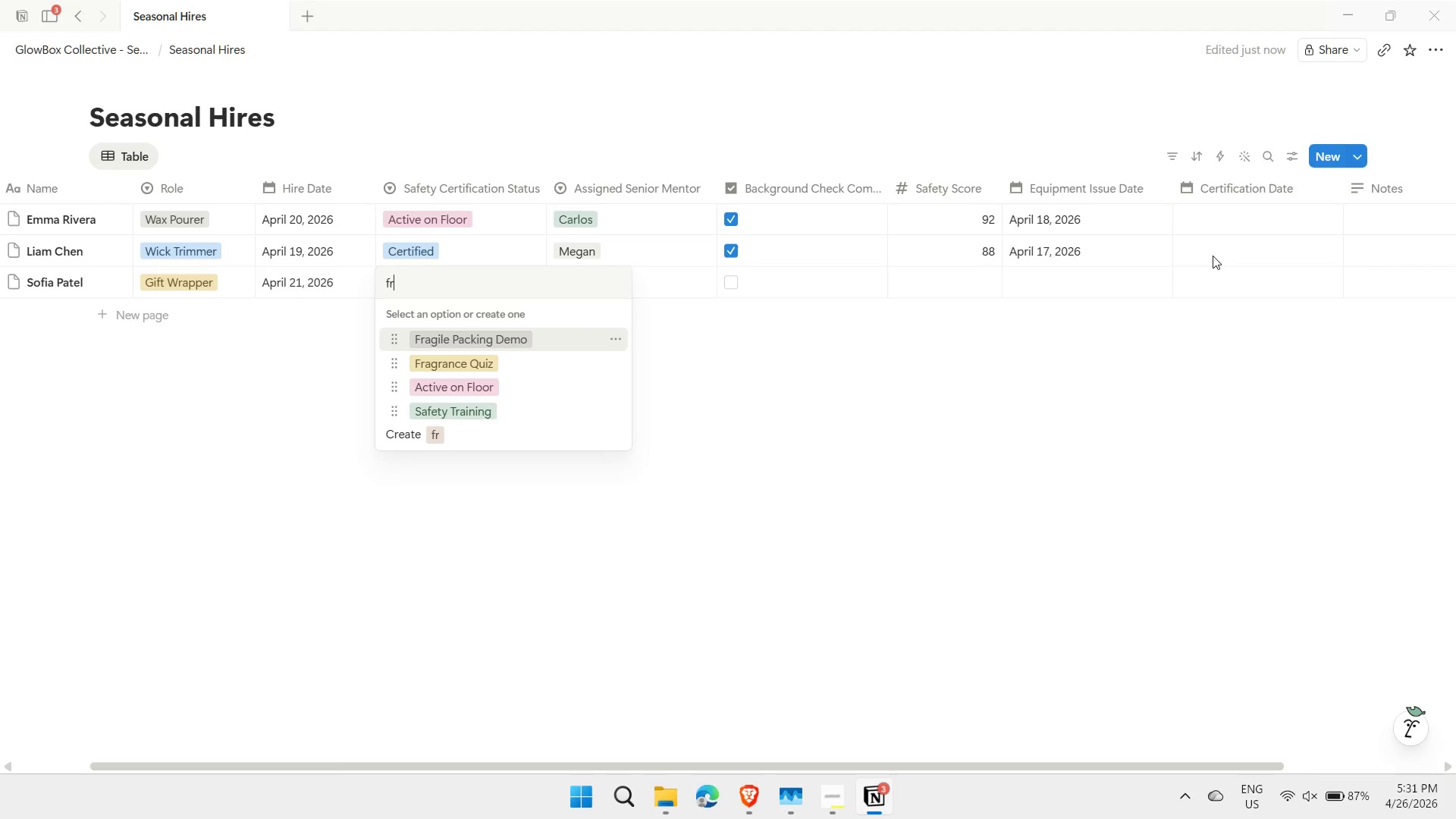 
key(Enter)
 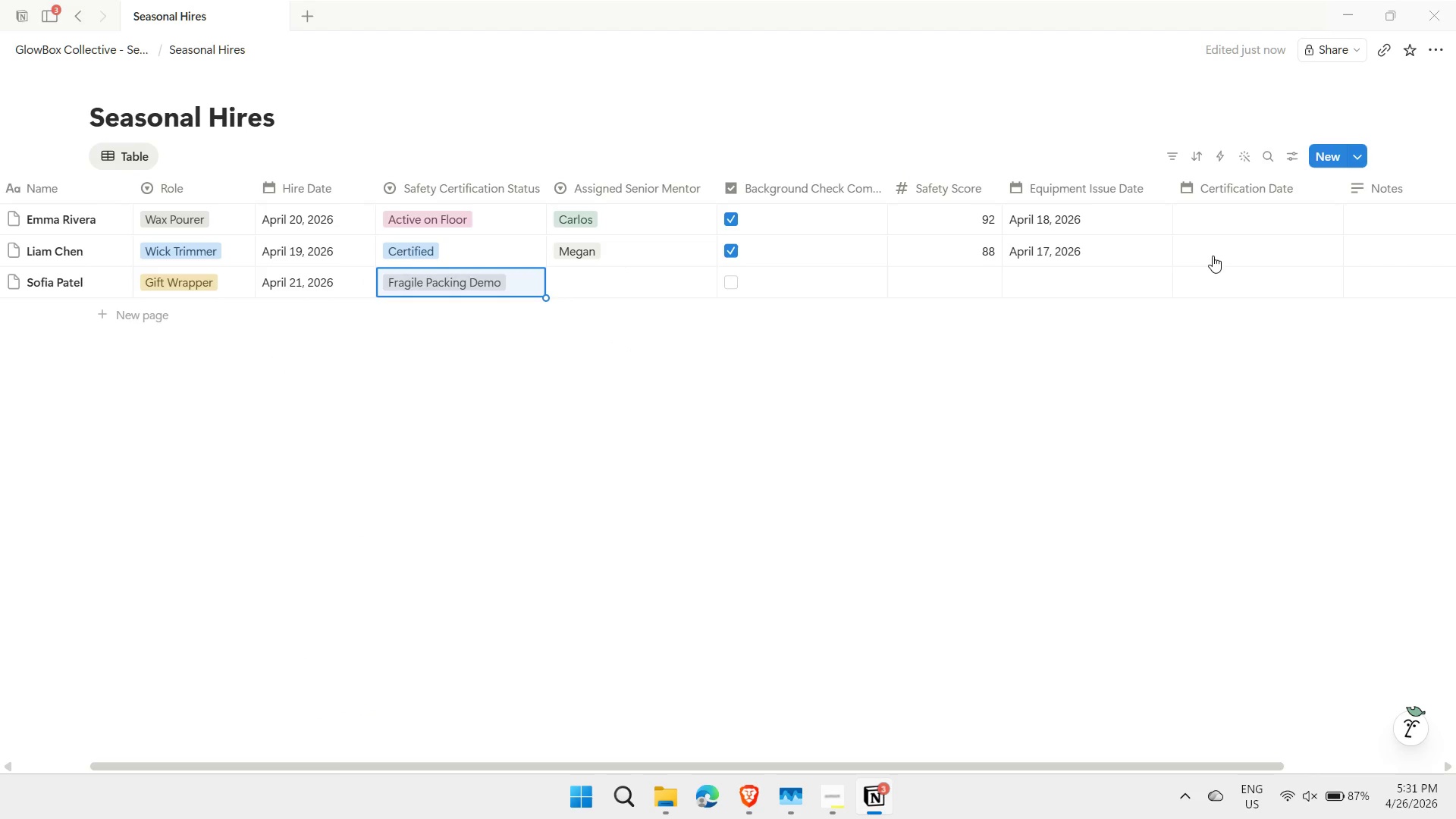 
key(ArrowRight)
 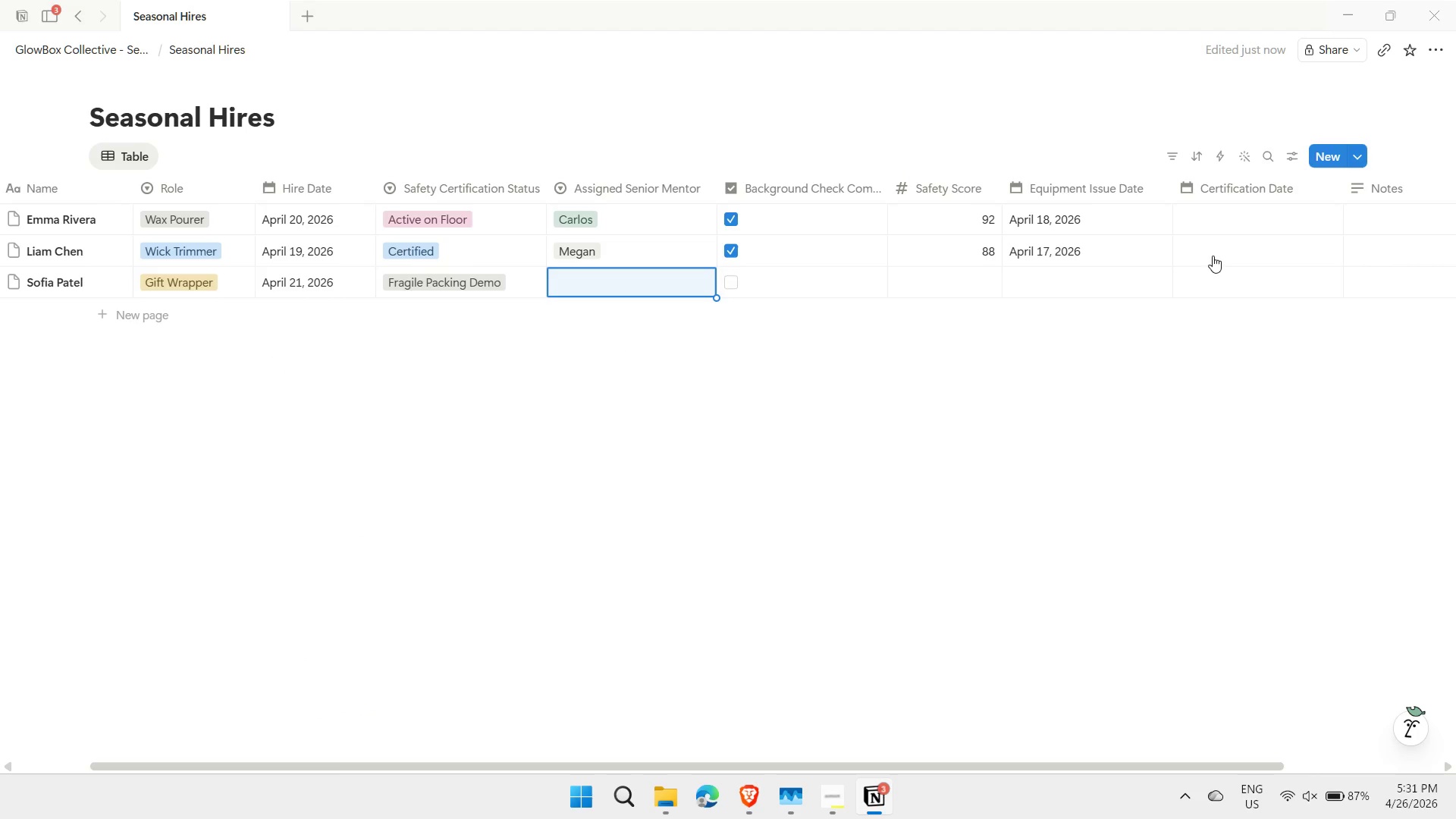 
type(da)
 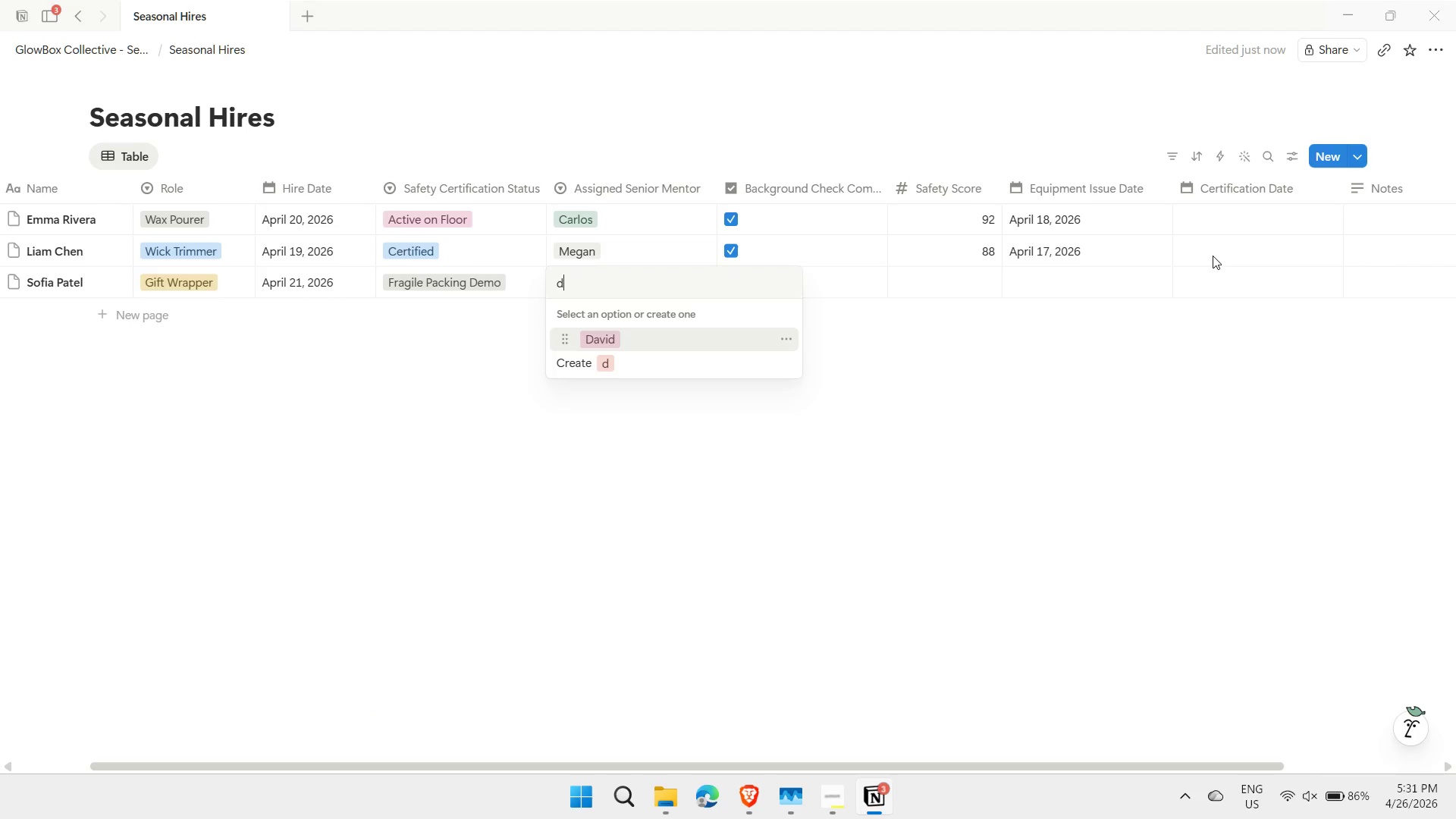 
key(Enter)
 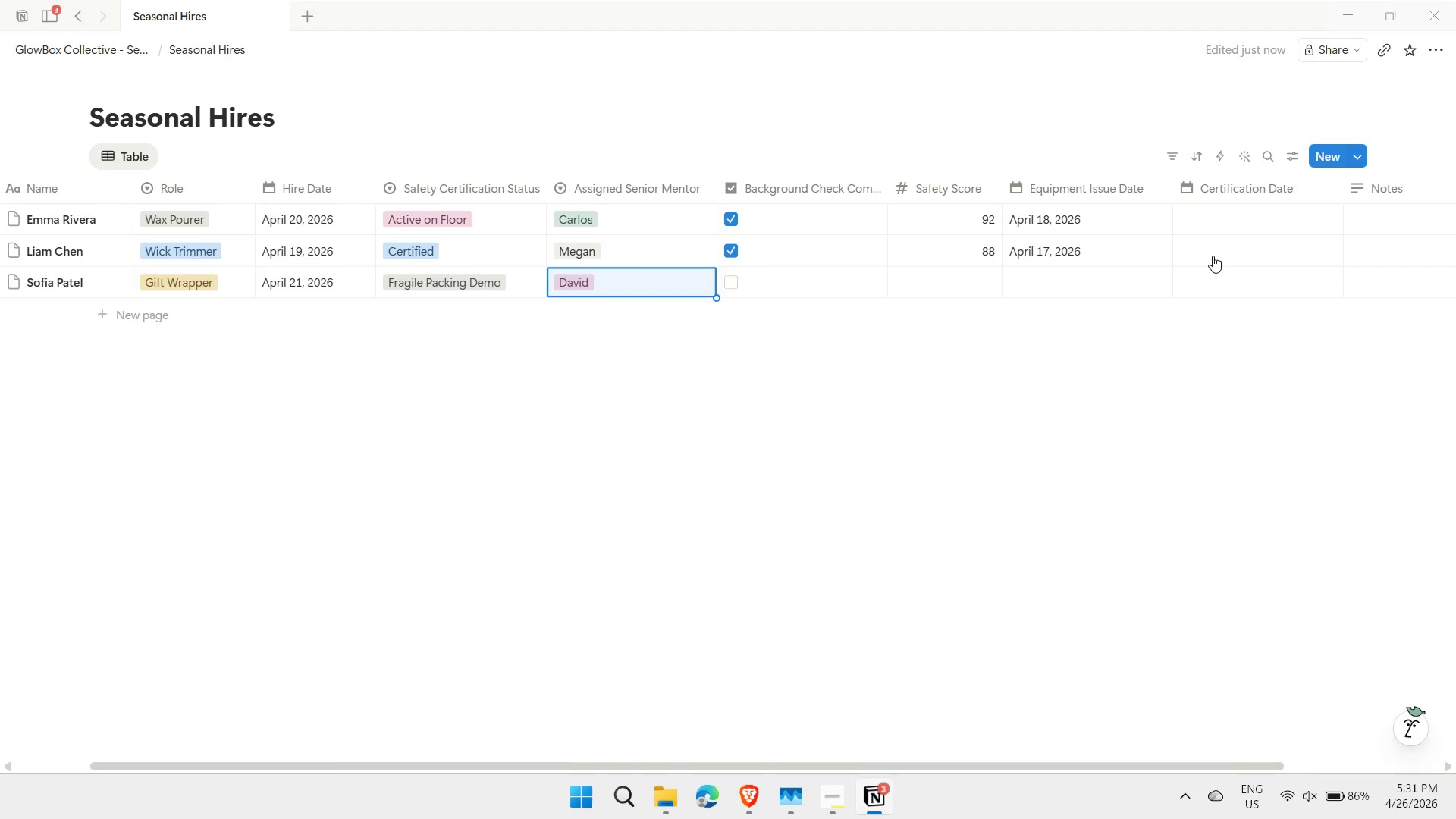 
key(ArrowRight)
 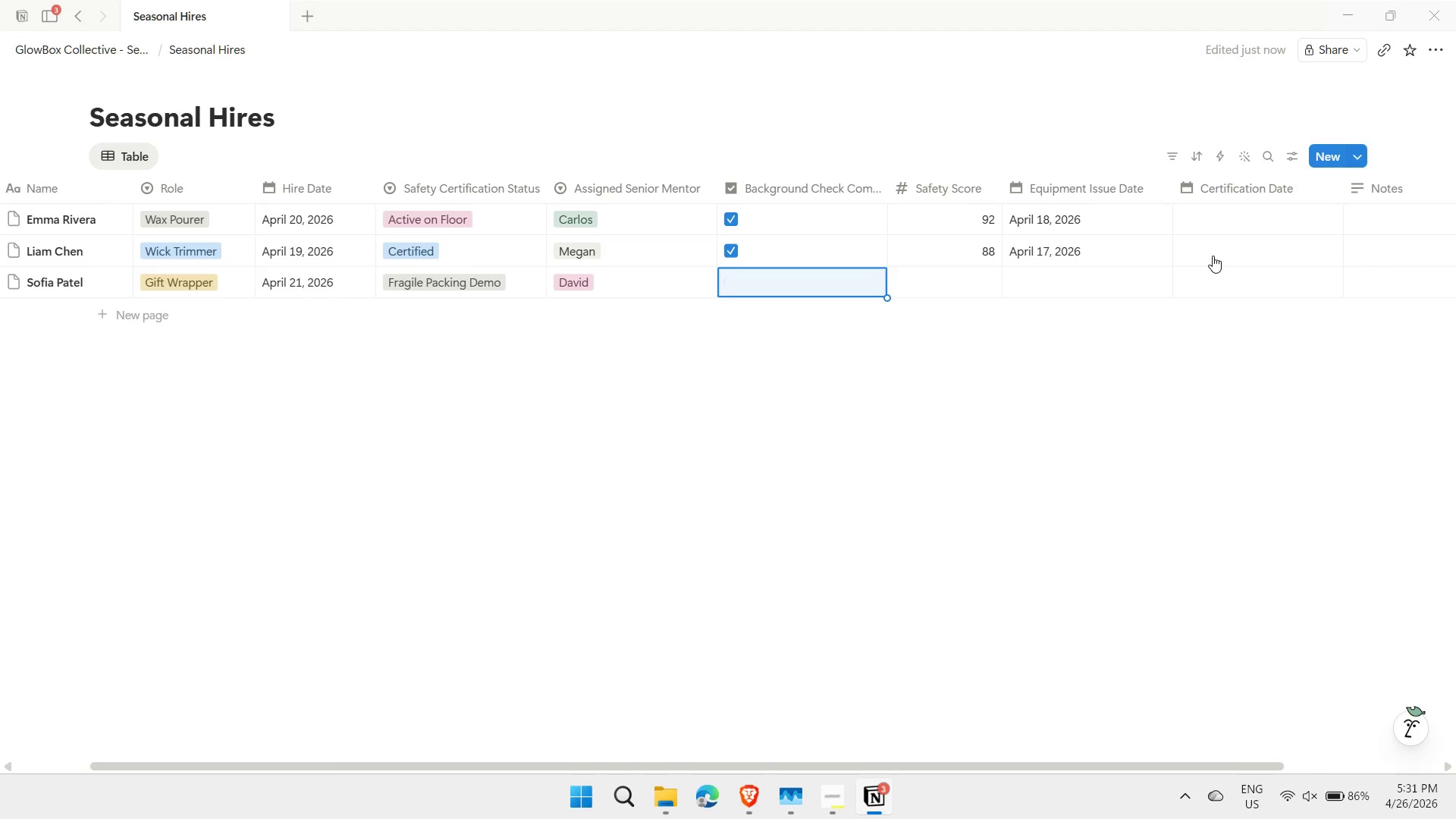 
key(Enter)
 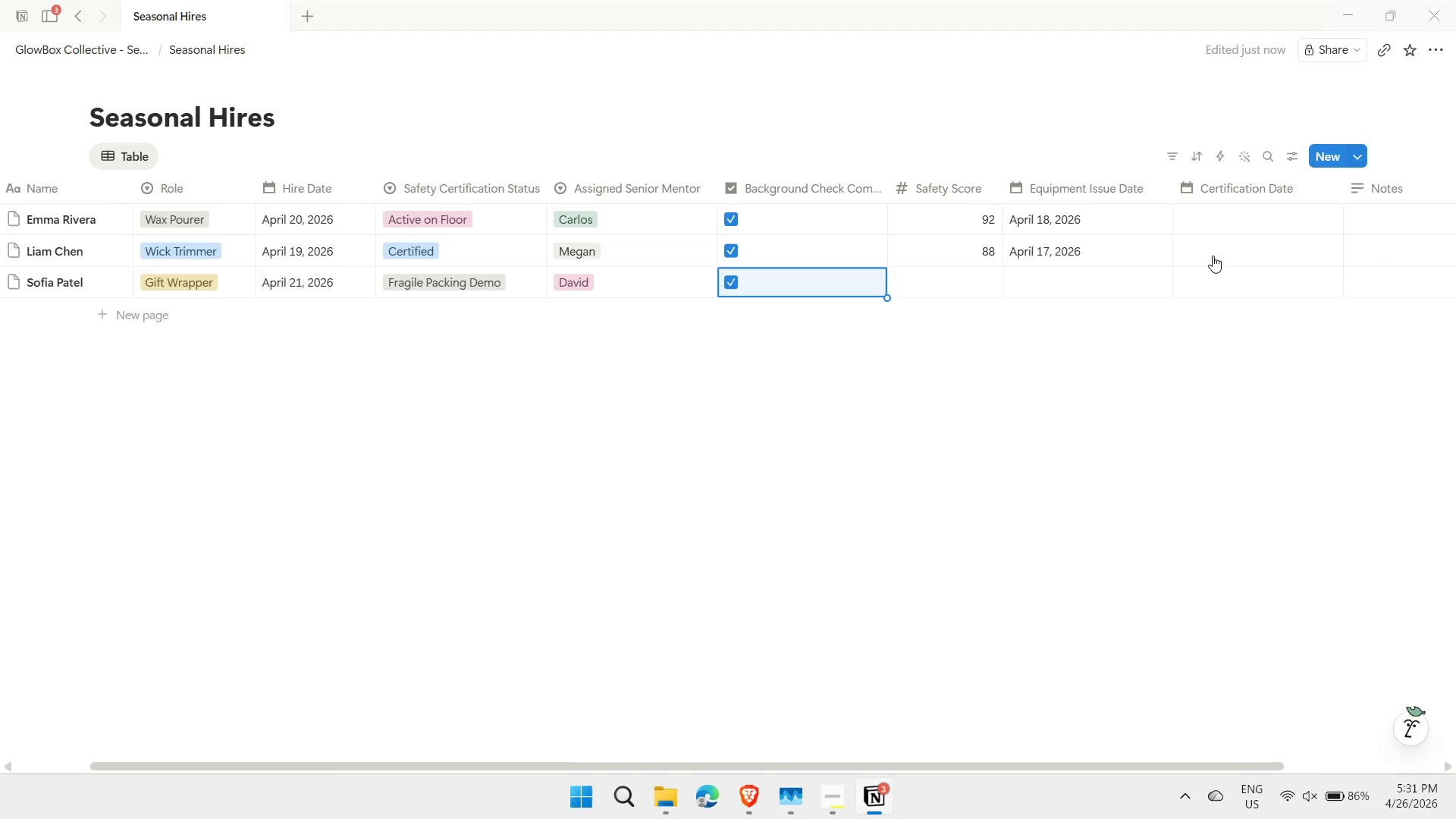 
key(ArrowRight)
 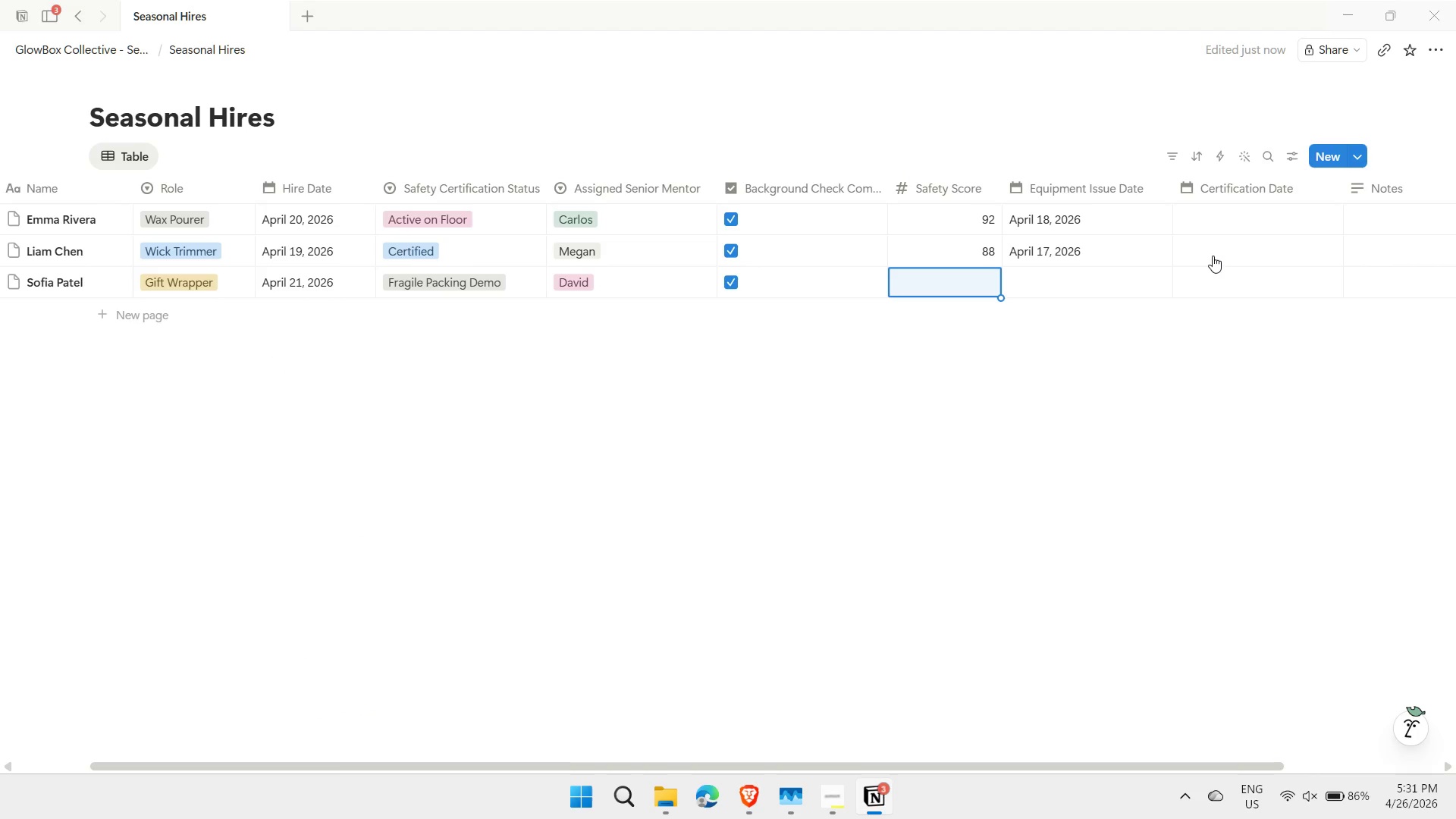 
type(75)
 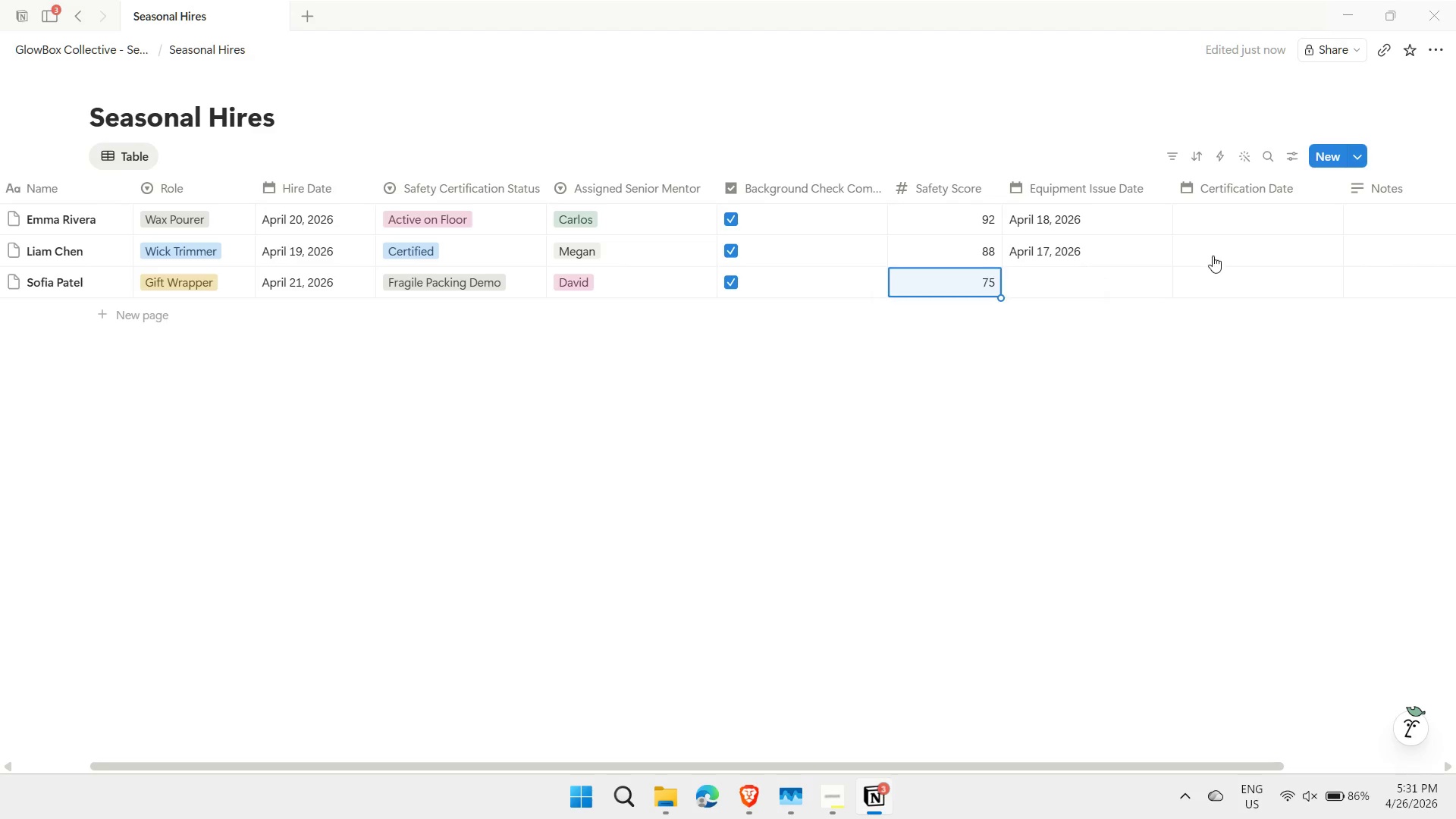 
key(Enter)
 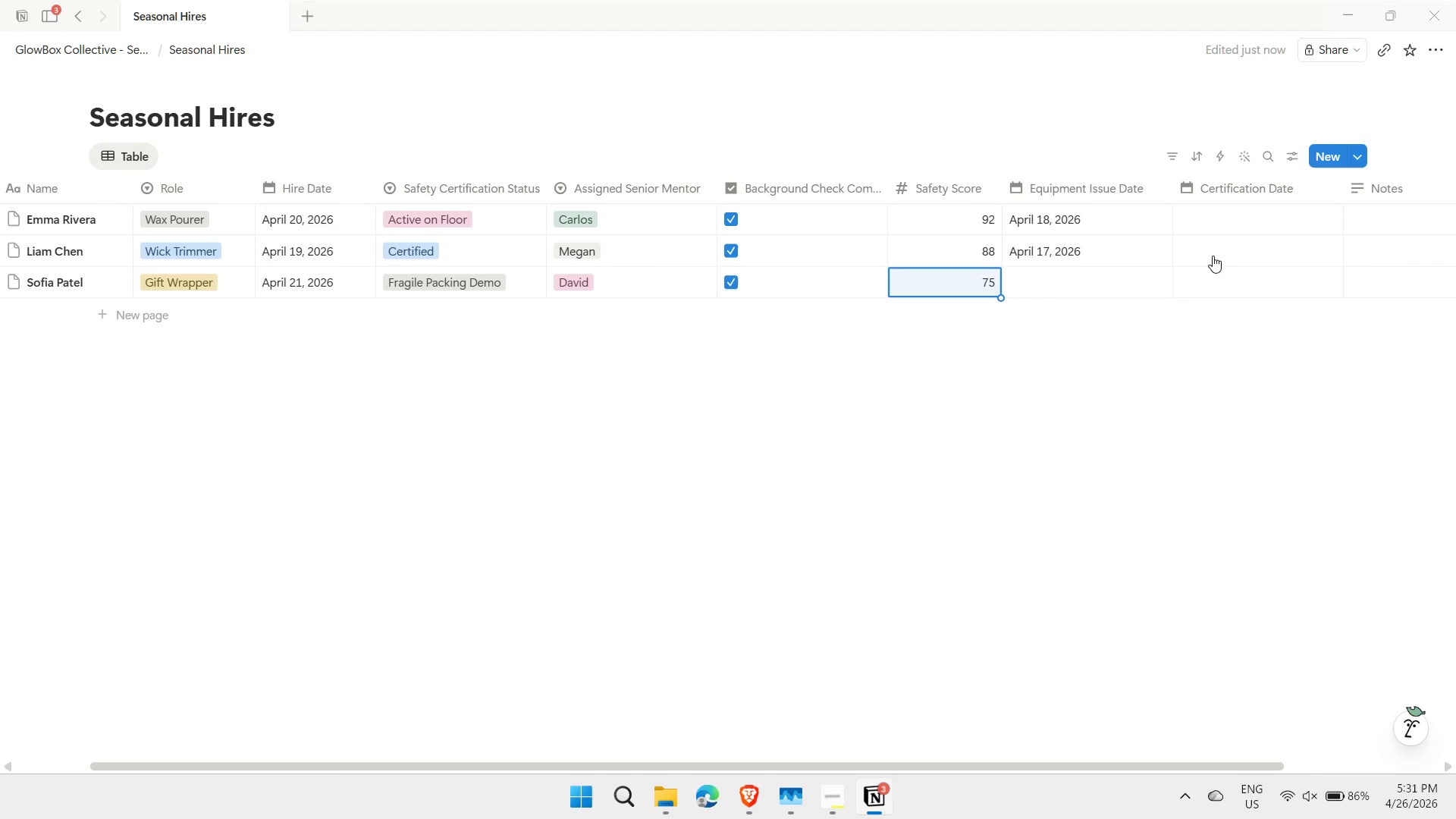 
key(ArrowRight)
 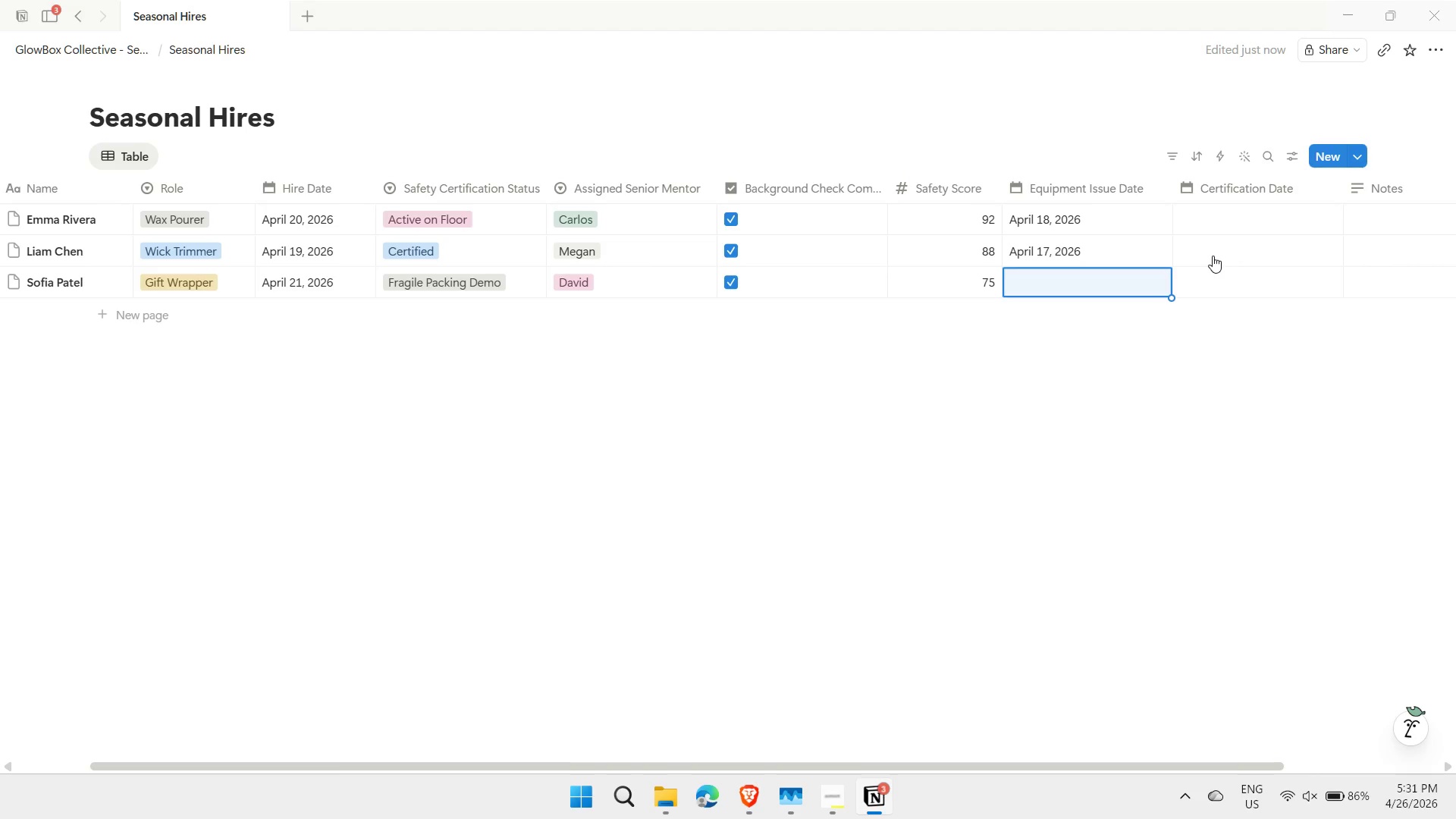 
key(Enter)
 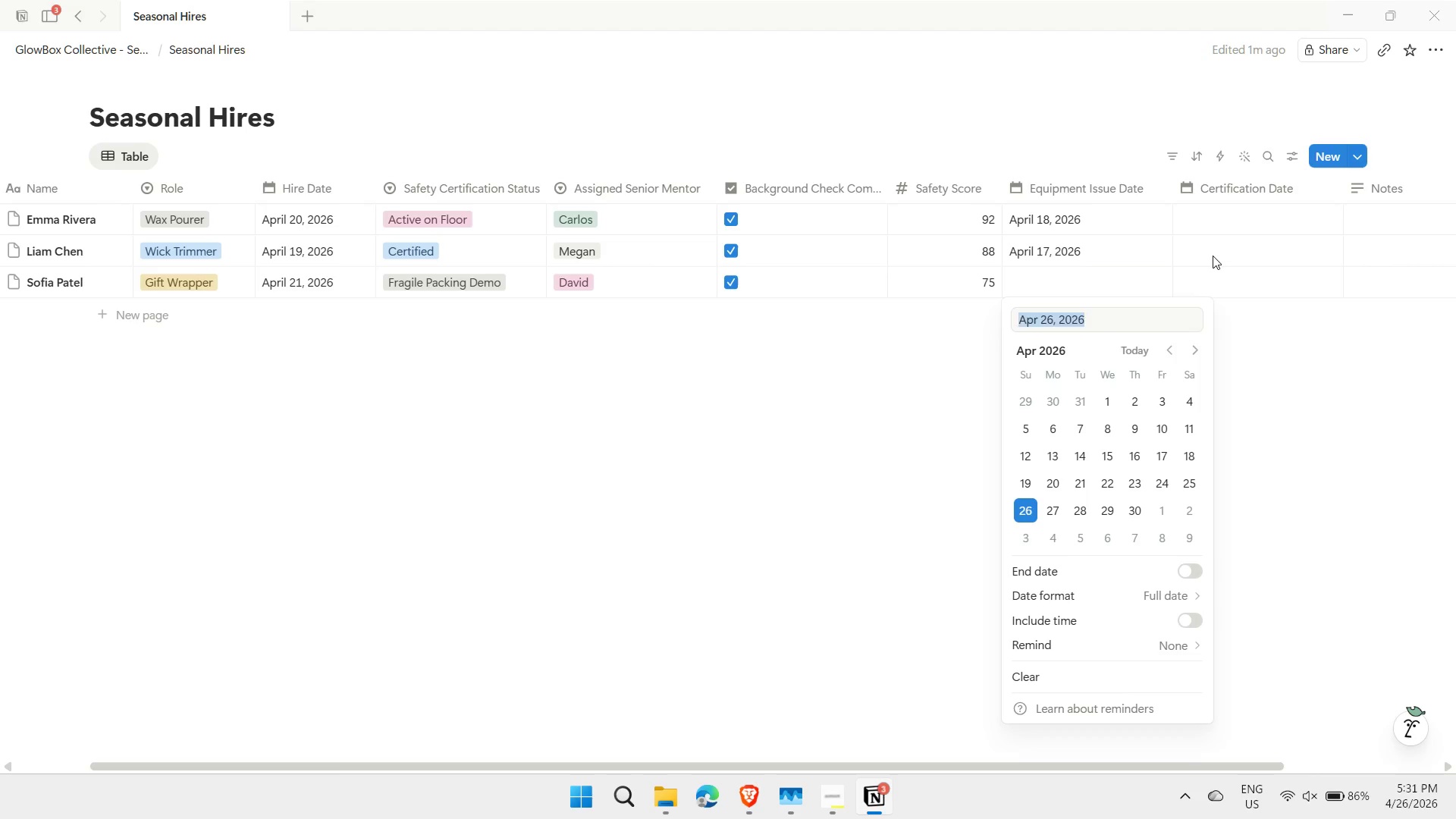 
type(4/20)
 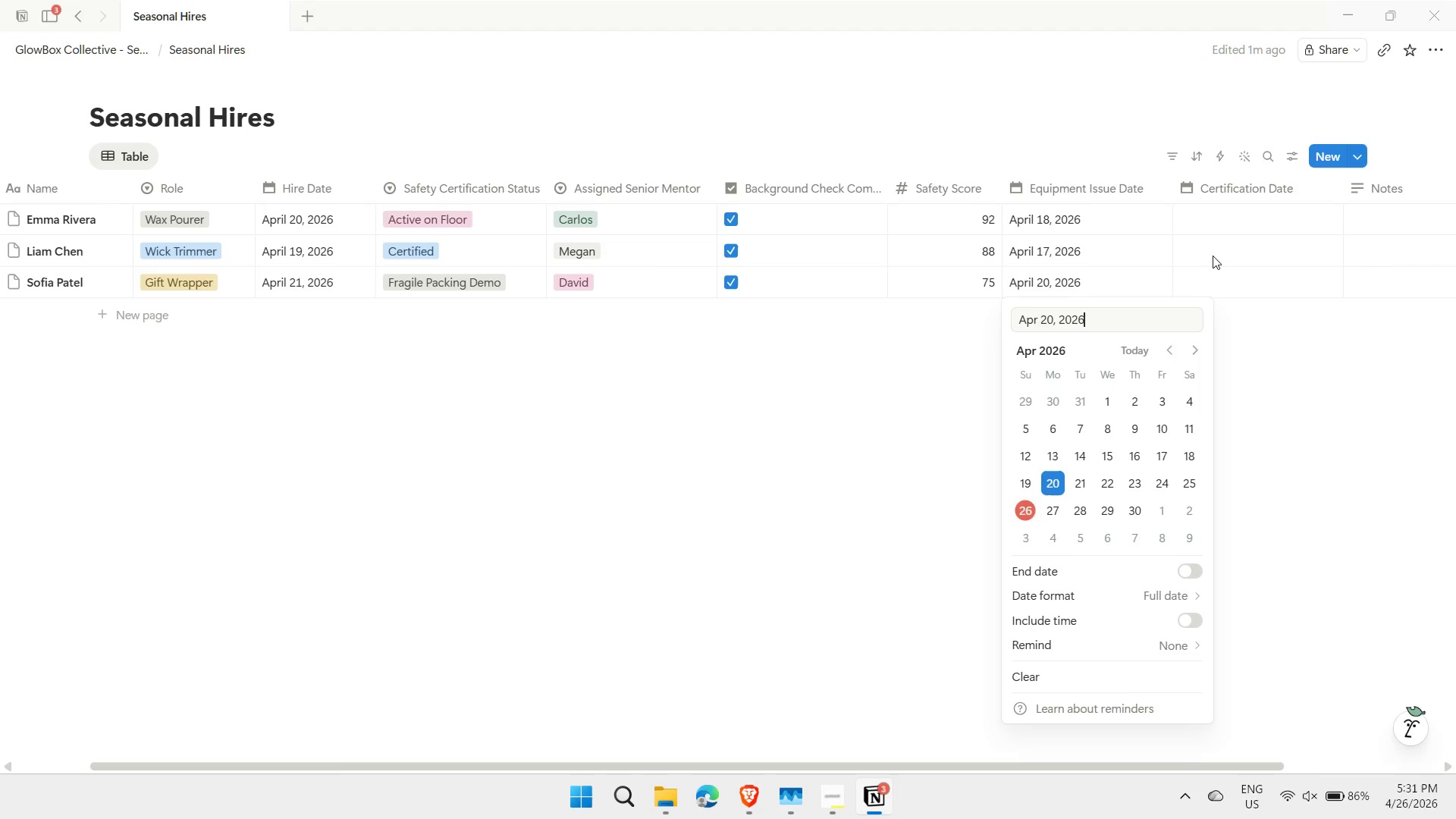 
key(Enter)
 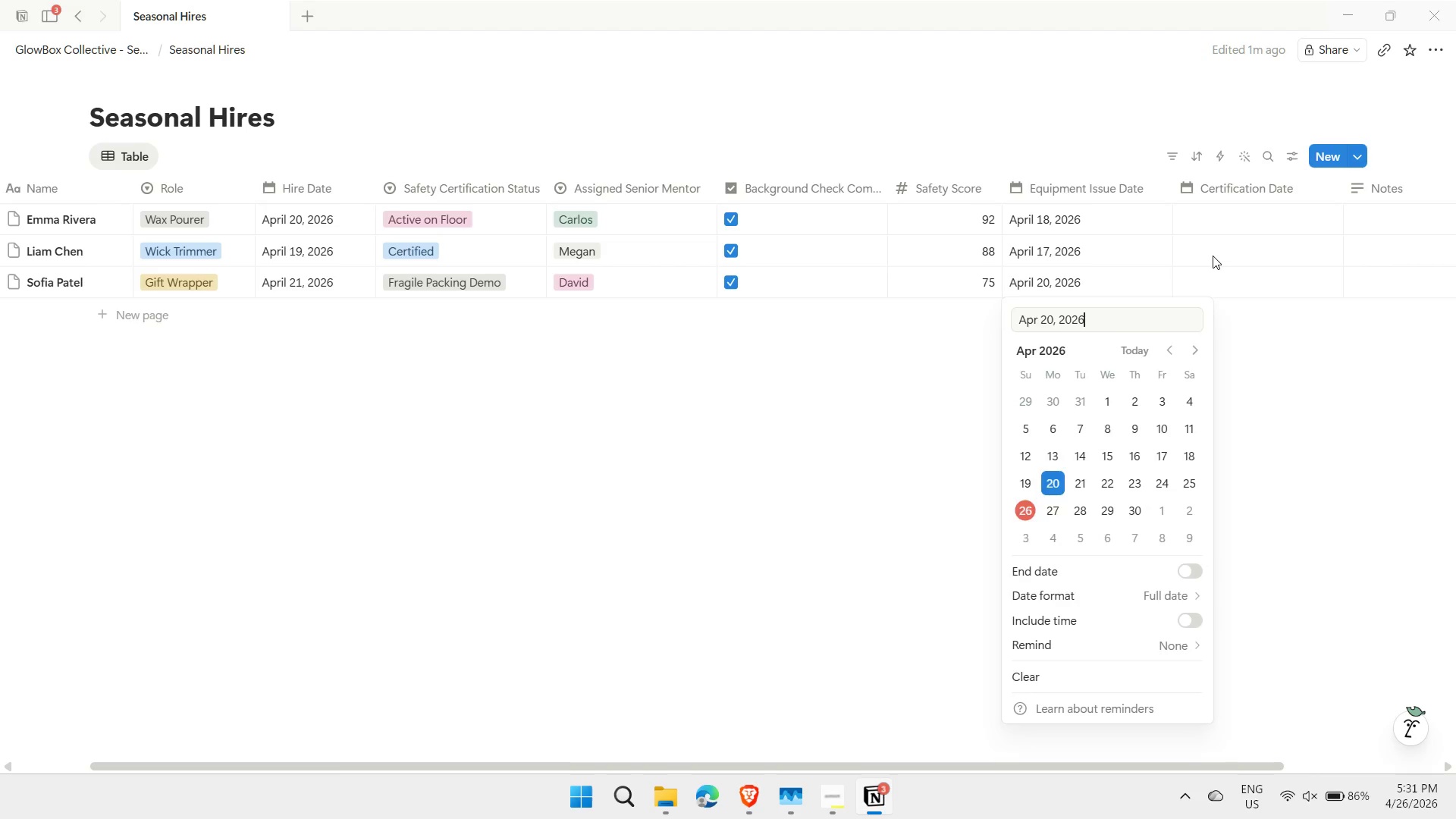 
key(Escape)
 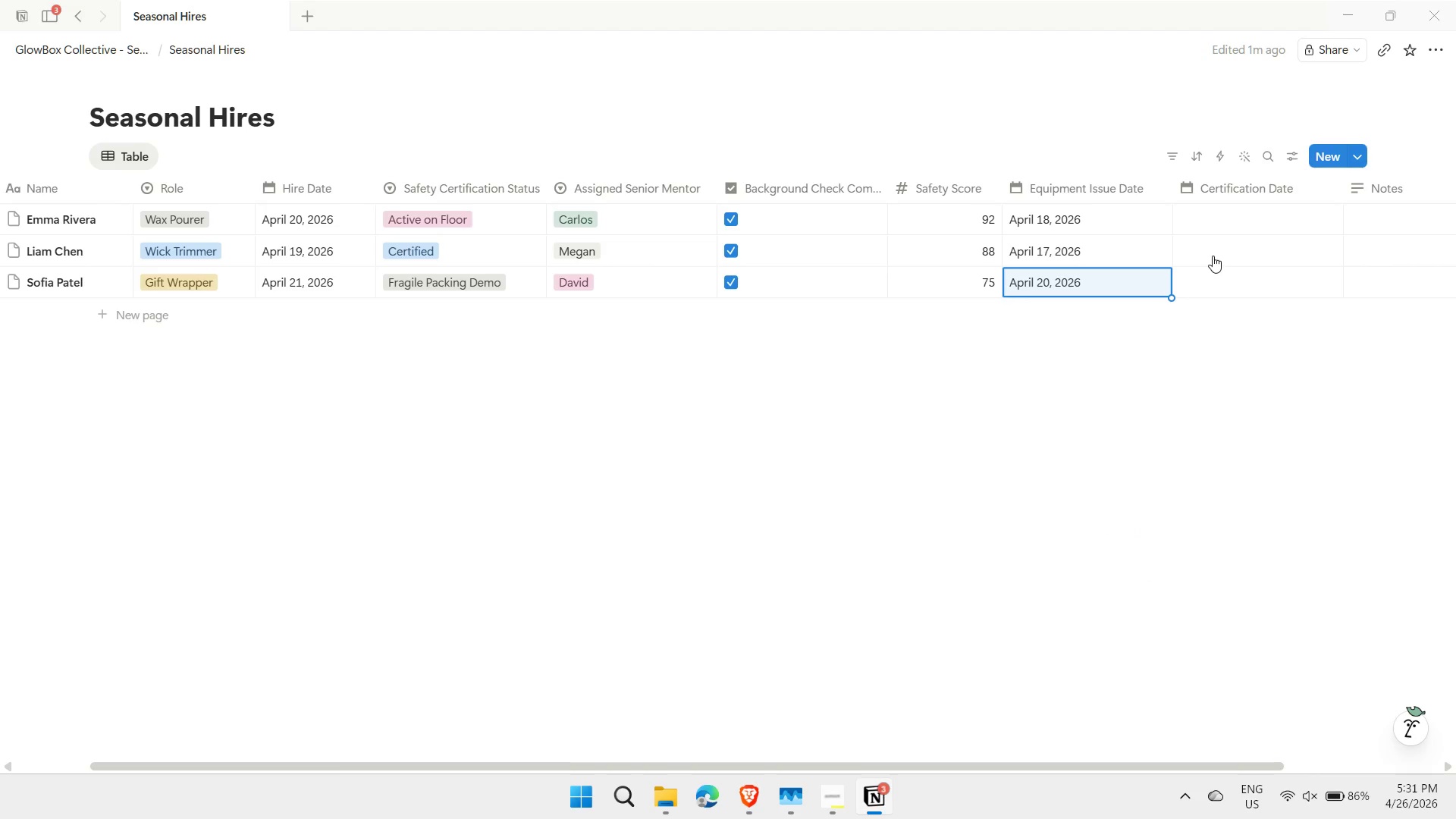 
key(Shift+ShiftLeft)
 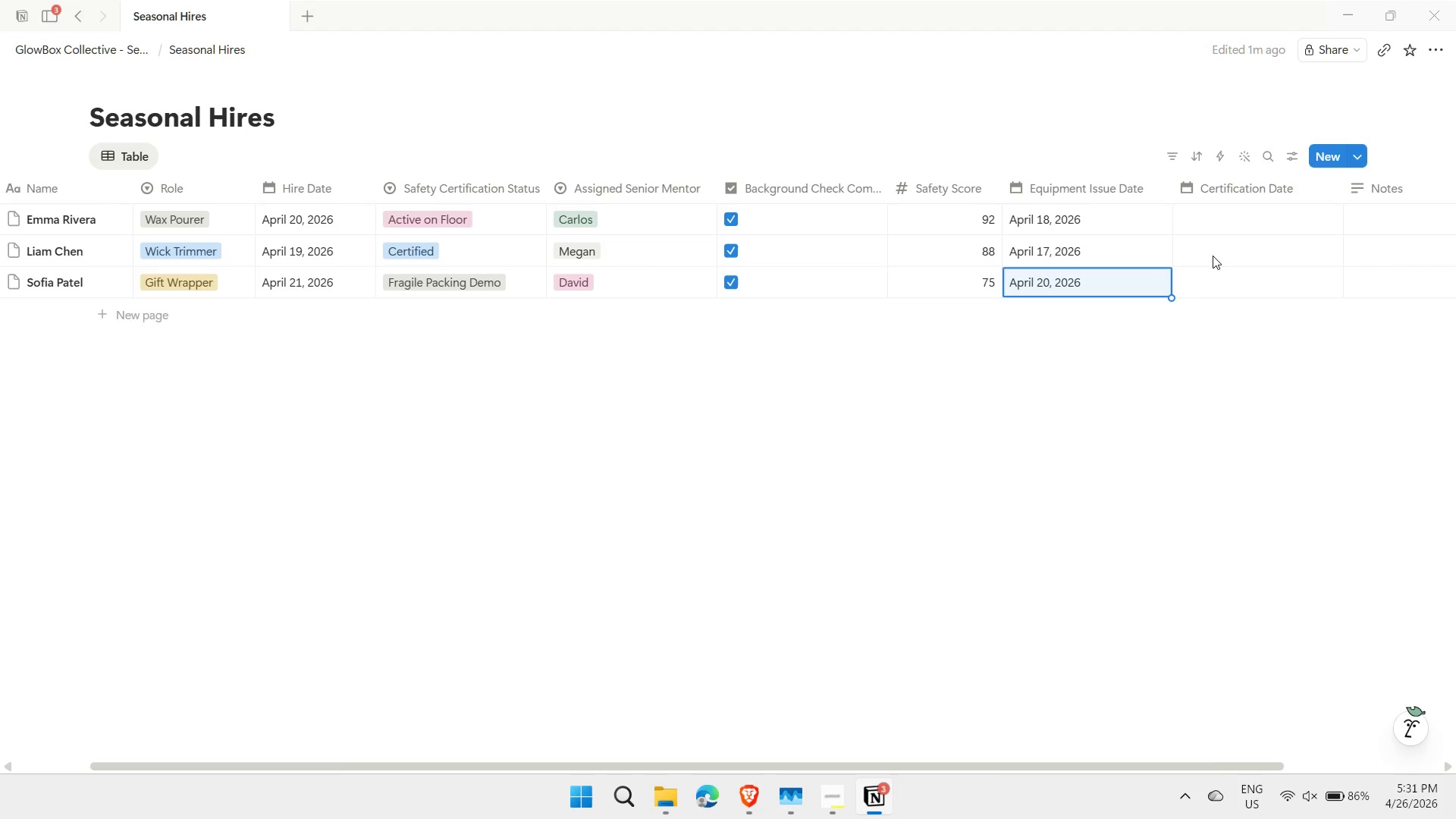 
key(Shift+Enter)
 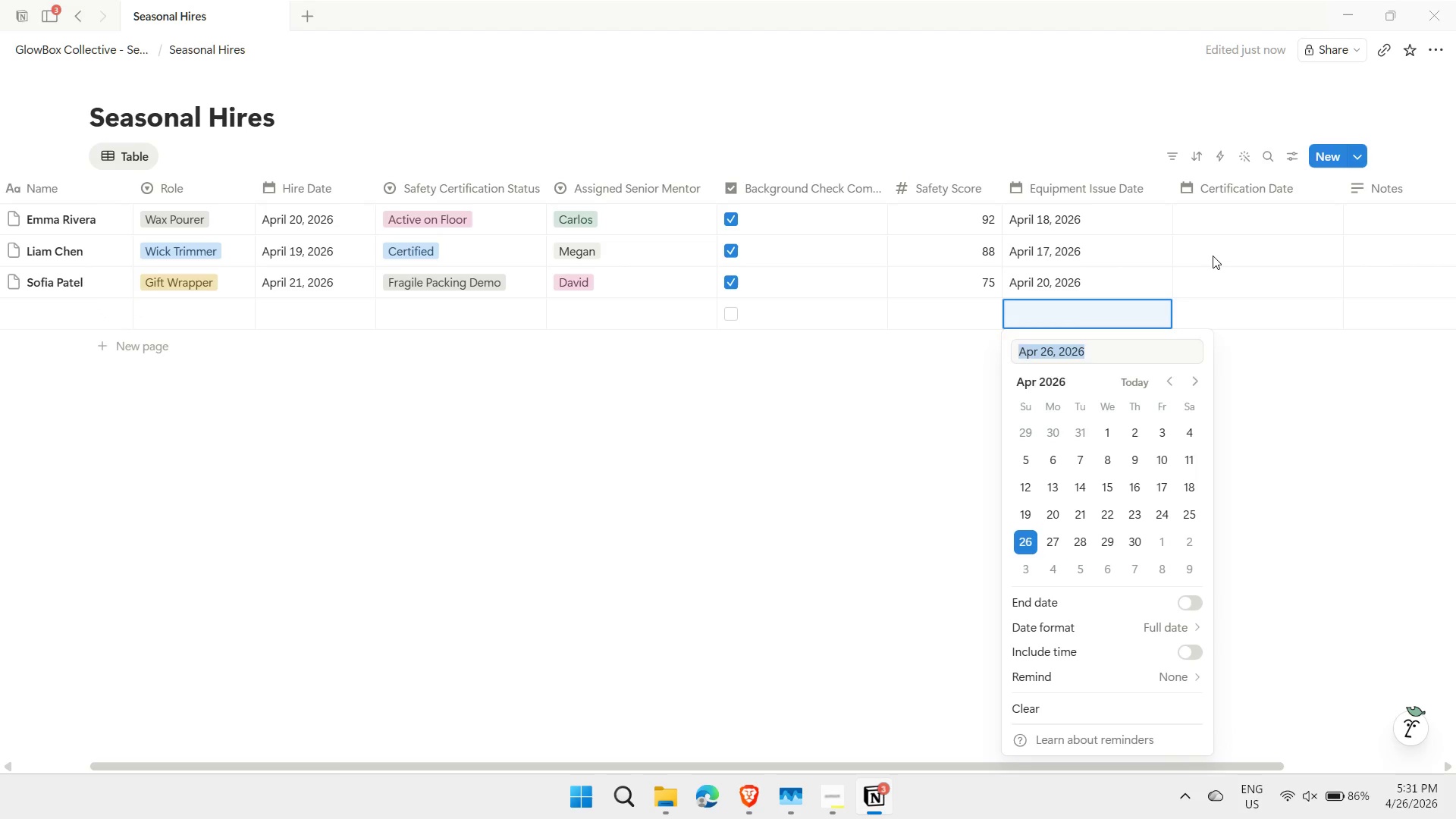 
key(ArrowLeft)
 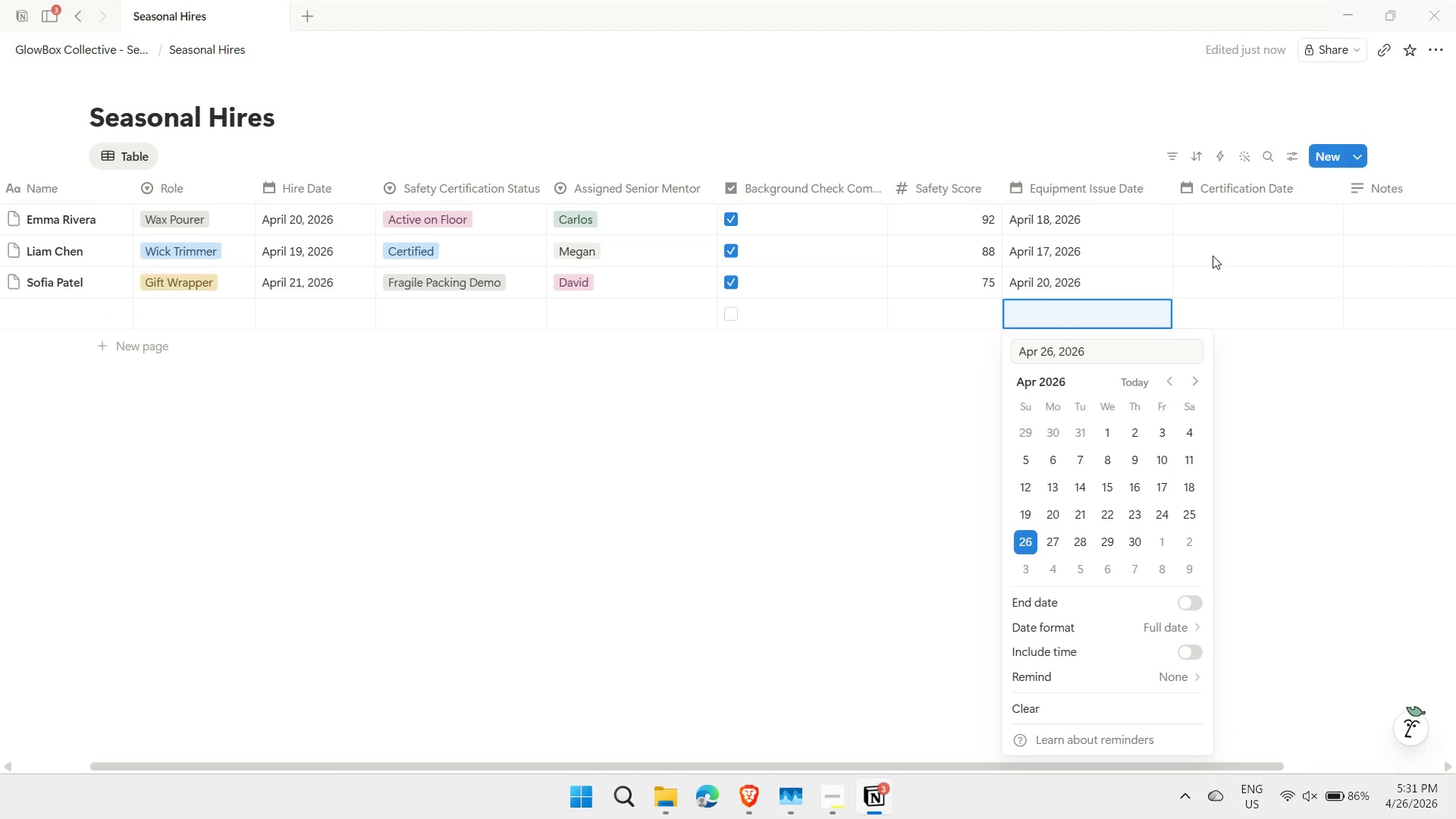 
key(Escape)
 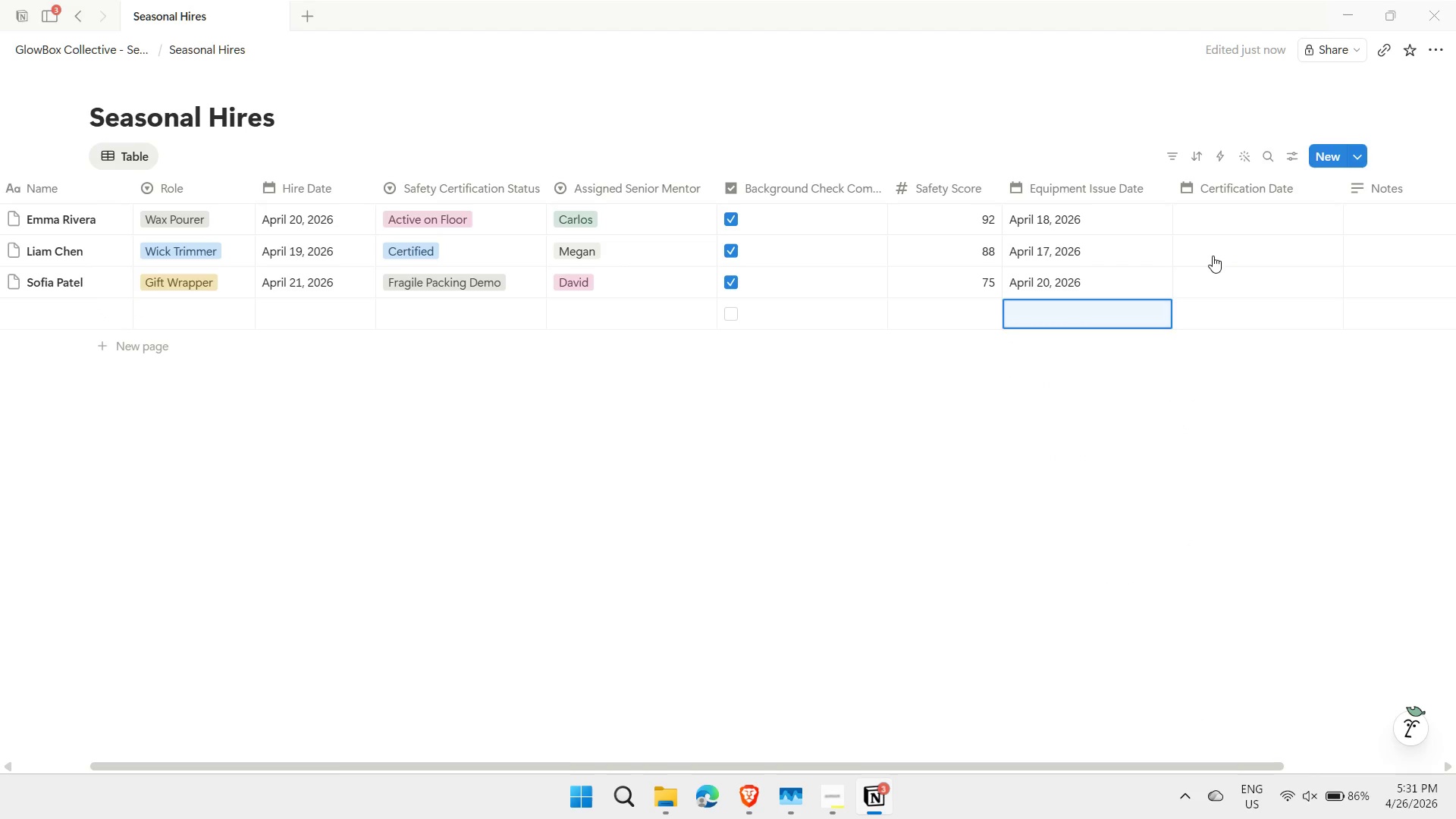 
key(ArrowLeft)
 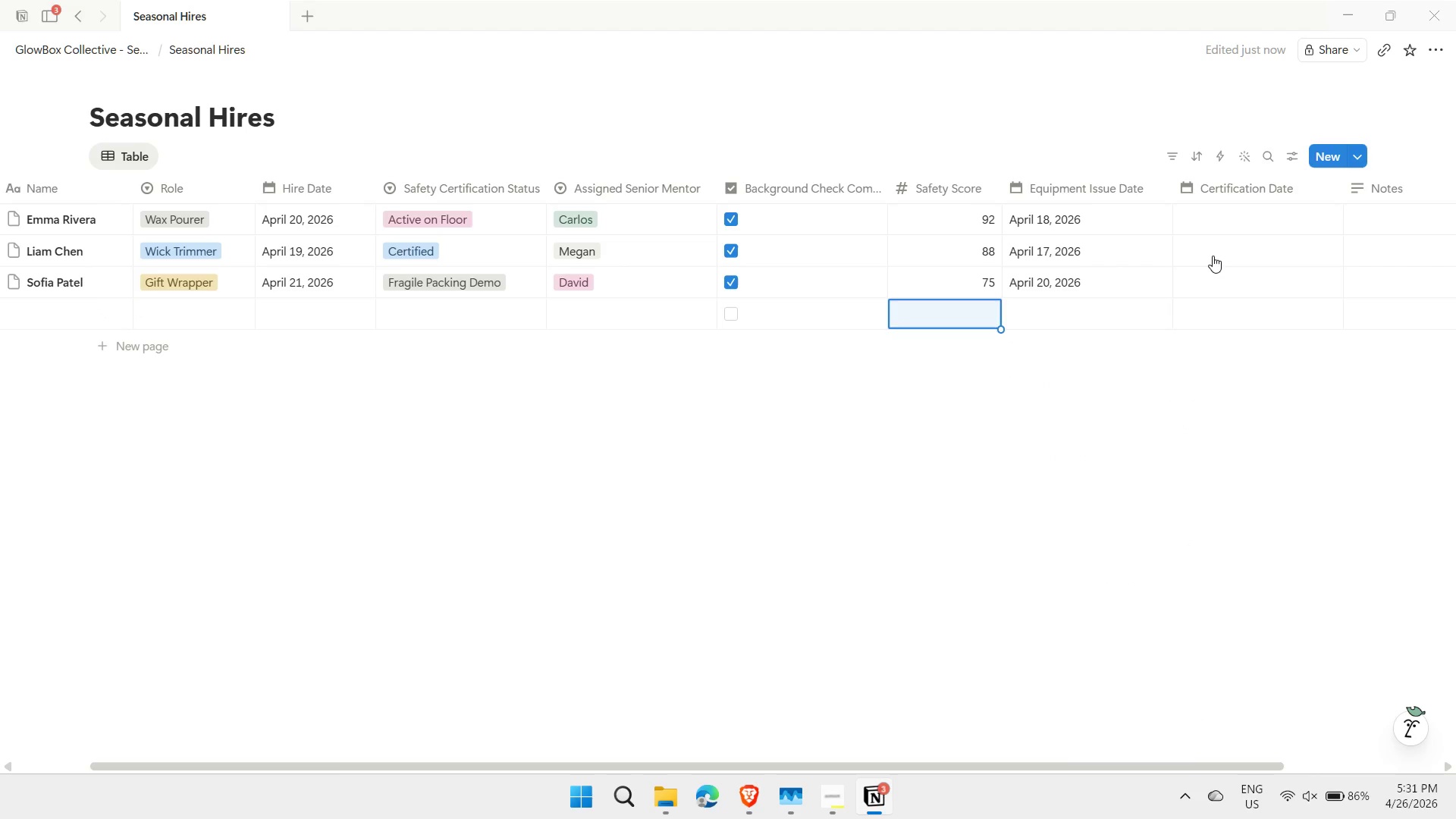 
key(ArrowLeft)
 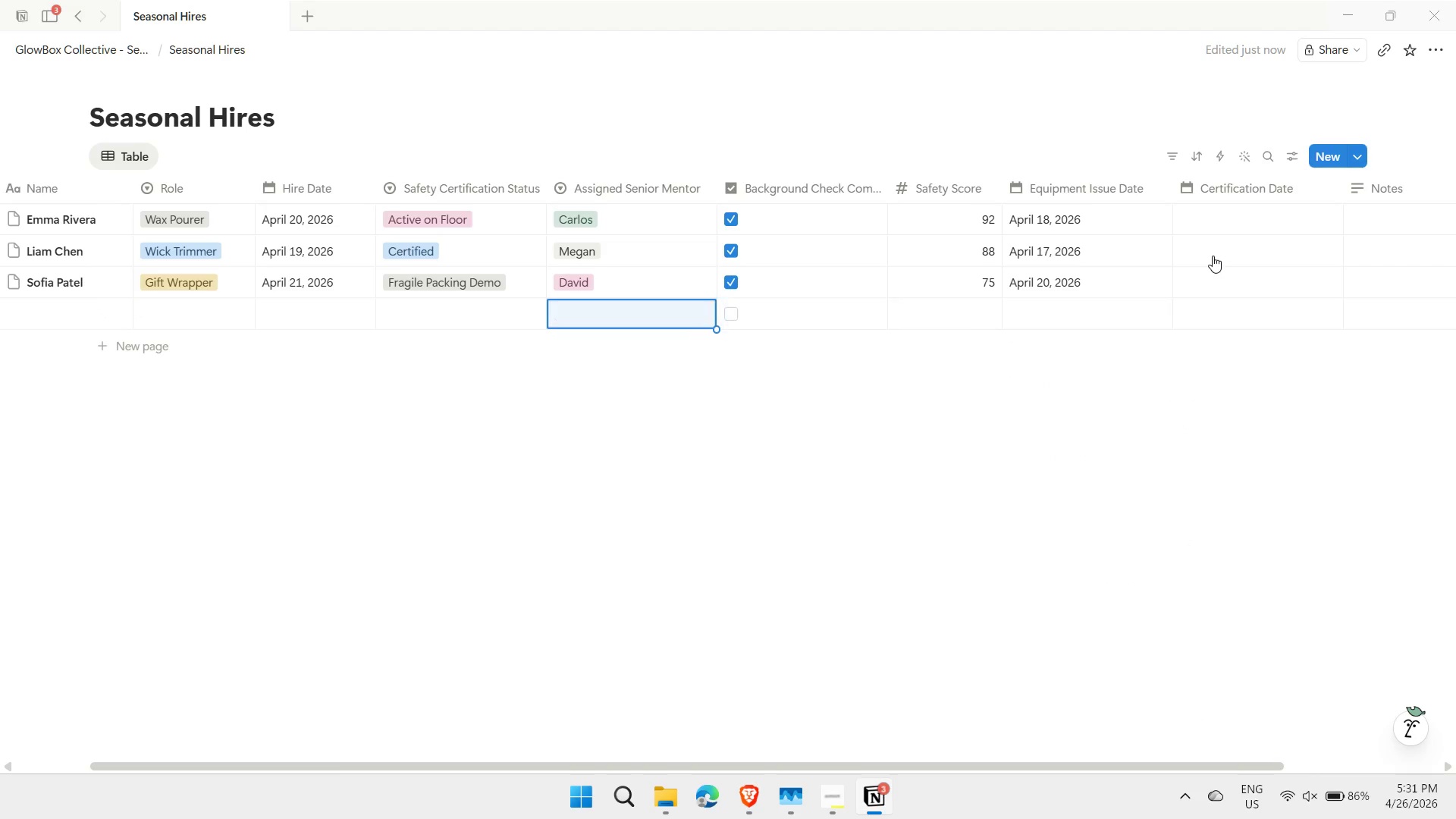 
key(ArrowLeft)
 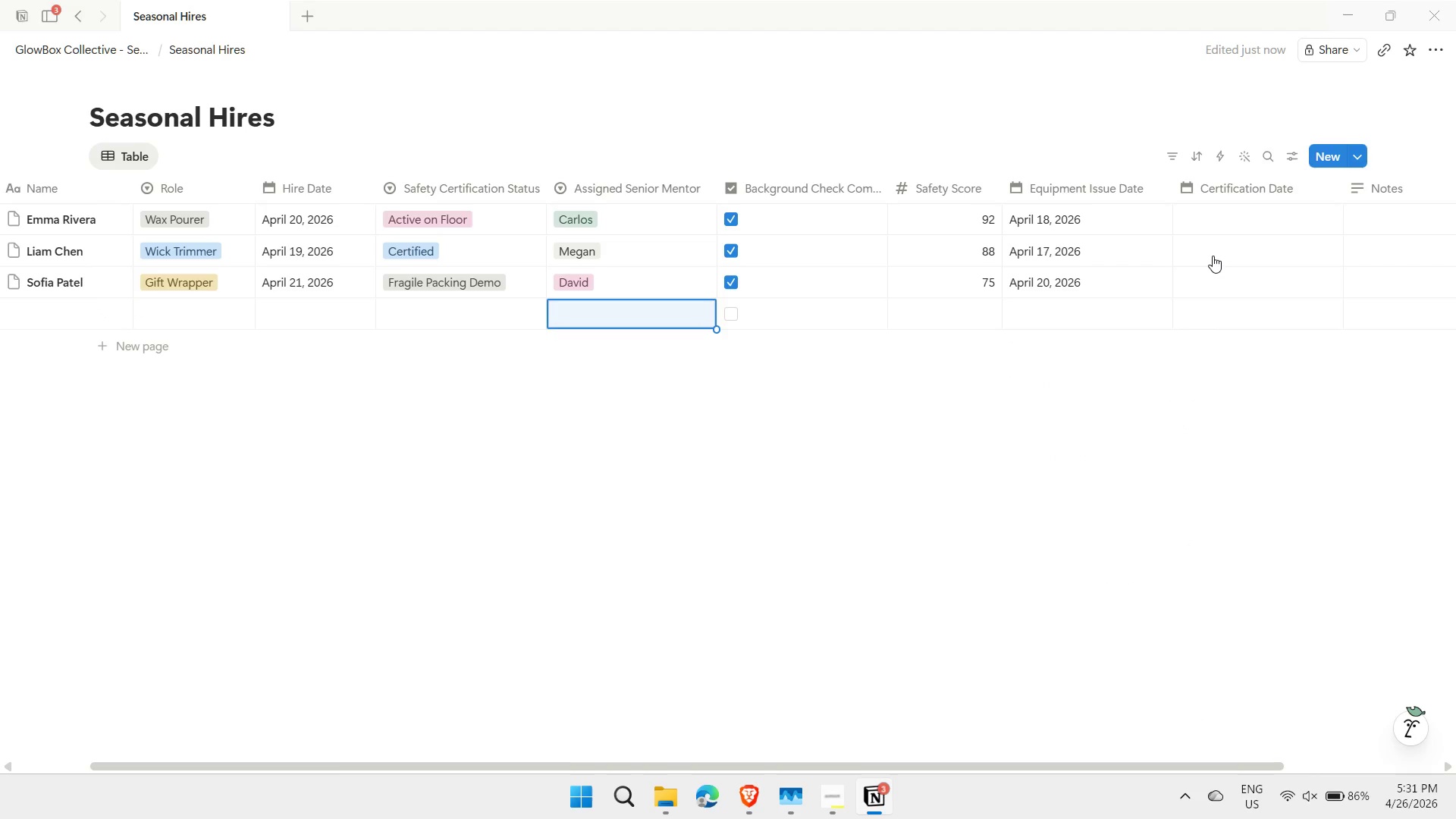 
key(ArrowLeft)
 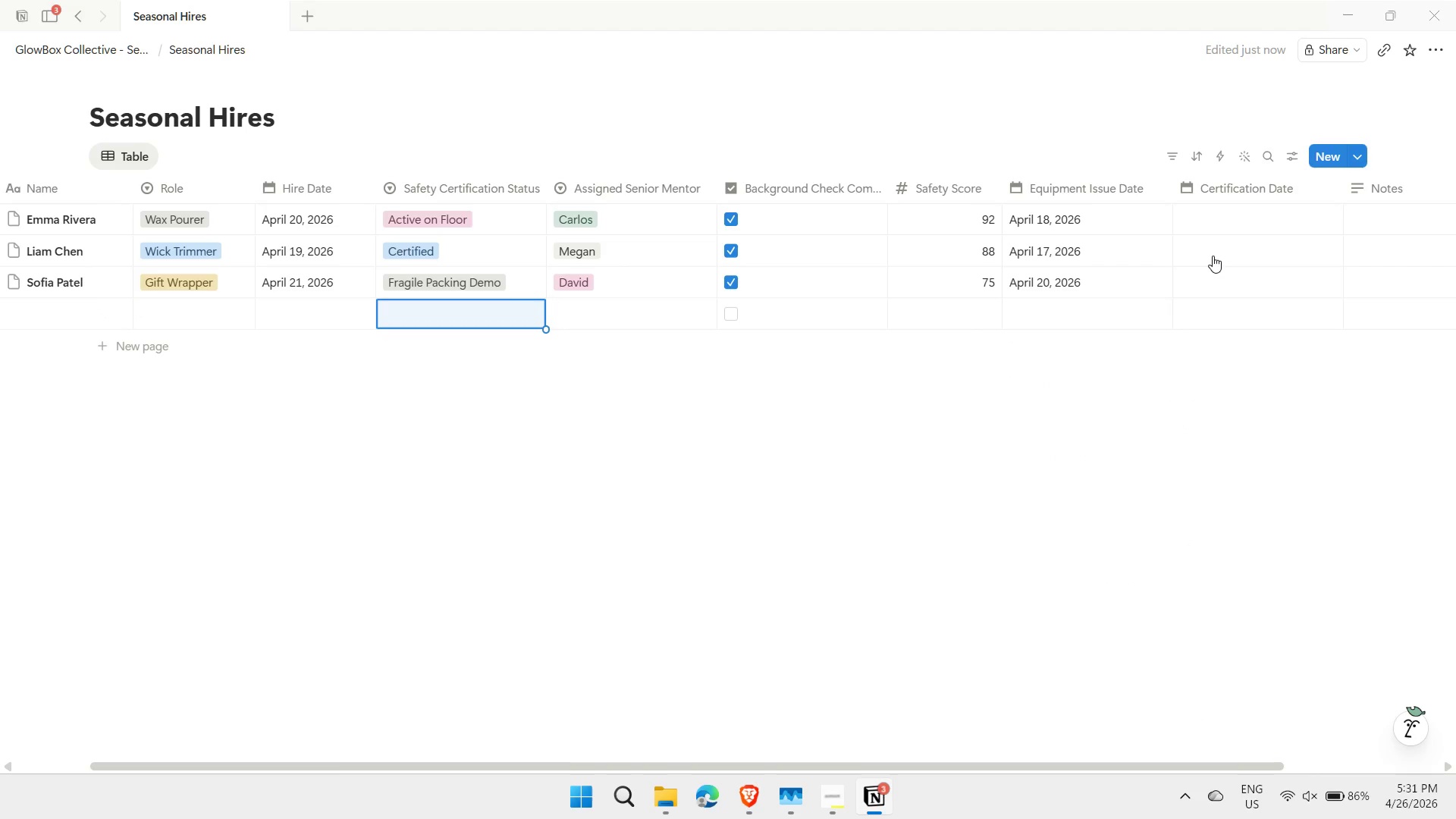 
key(ArrowLeft)
 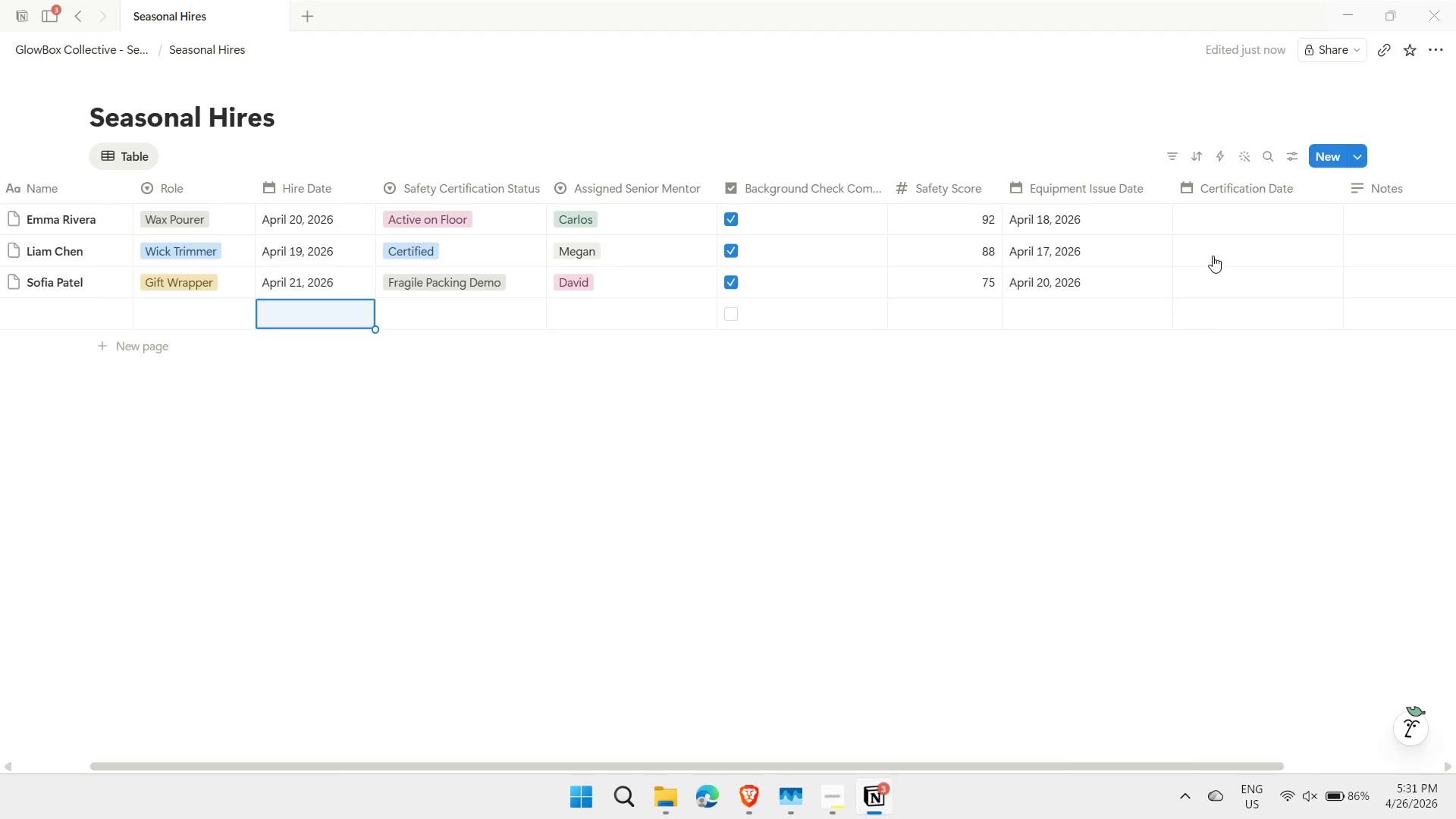 
key(ArrowLeft)
 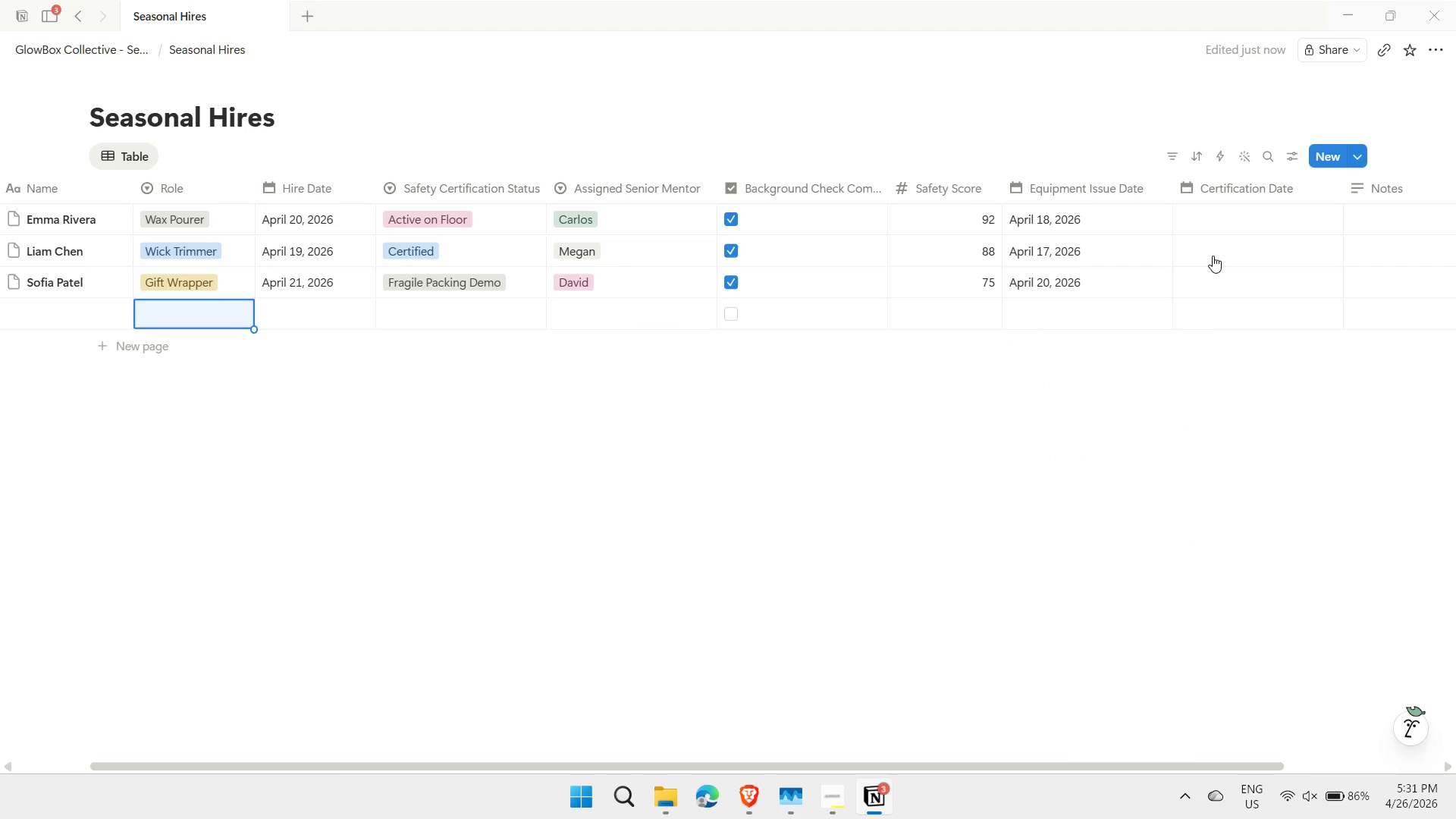 
key(ArrowLeft)
 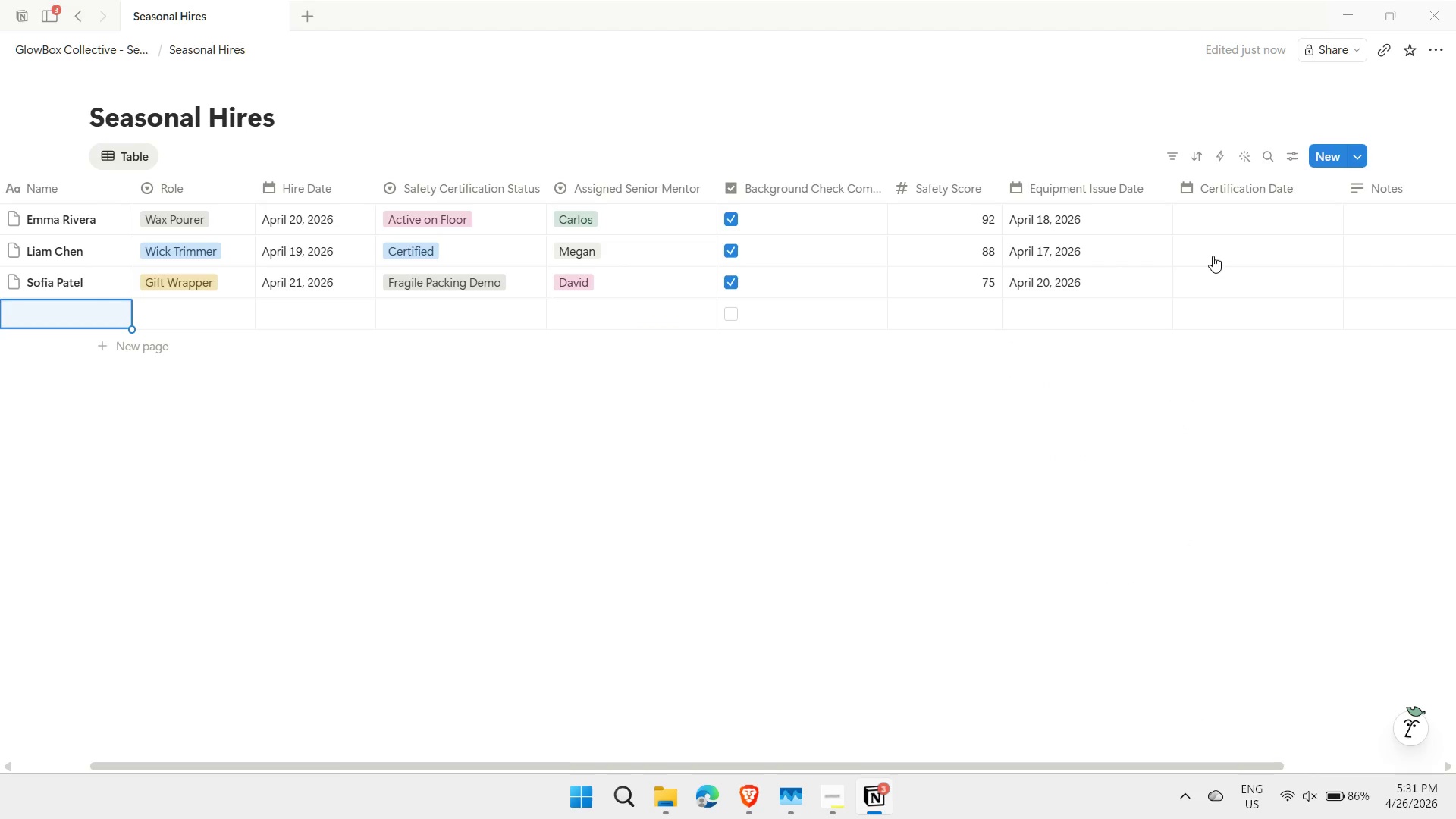 
type(Marcus Lee)
 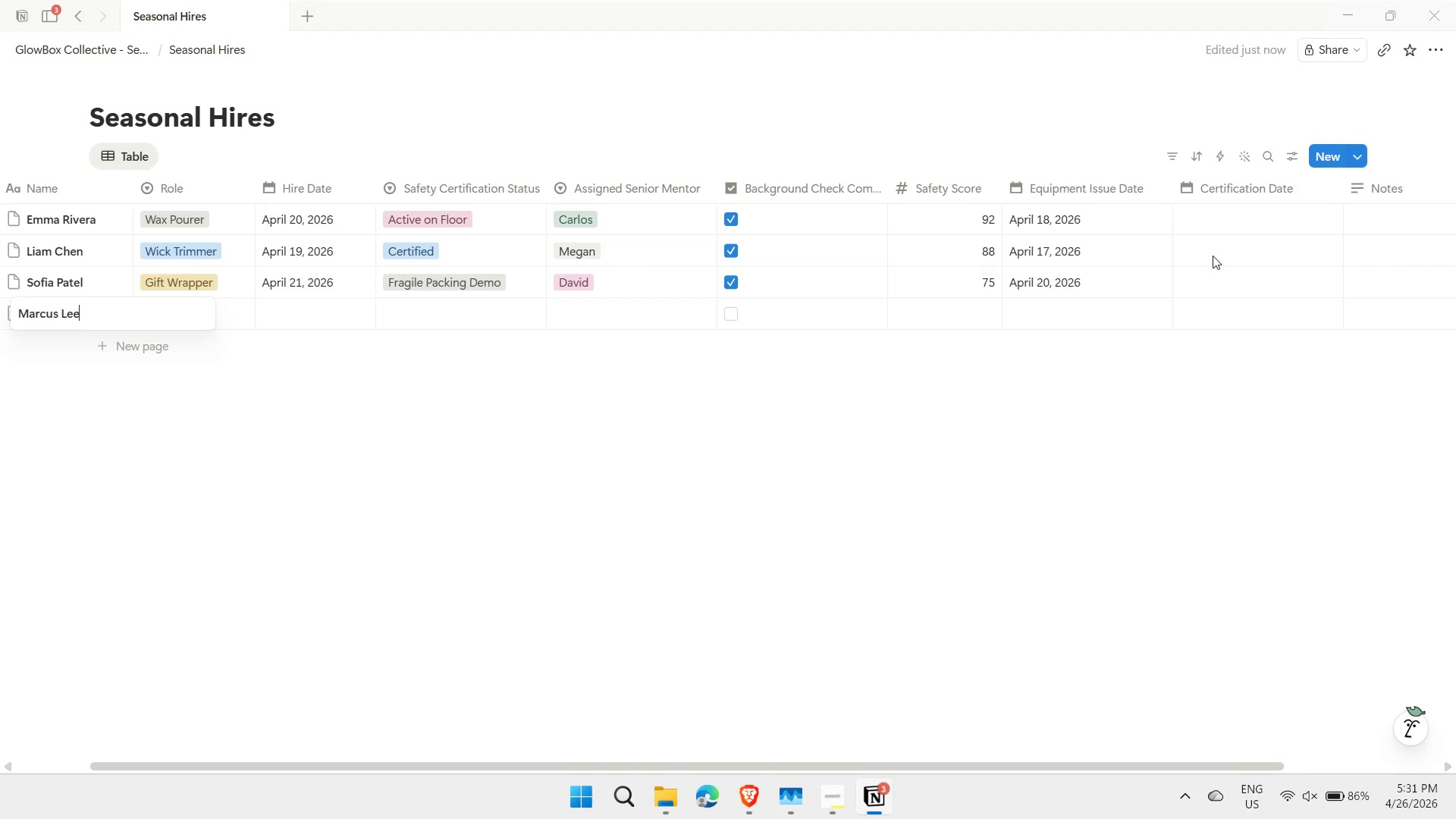 
key(Enter)
 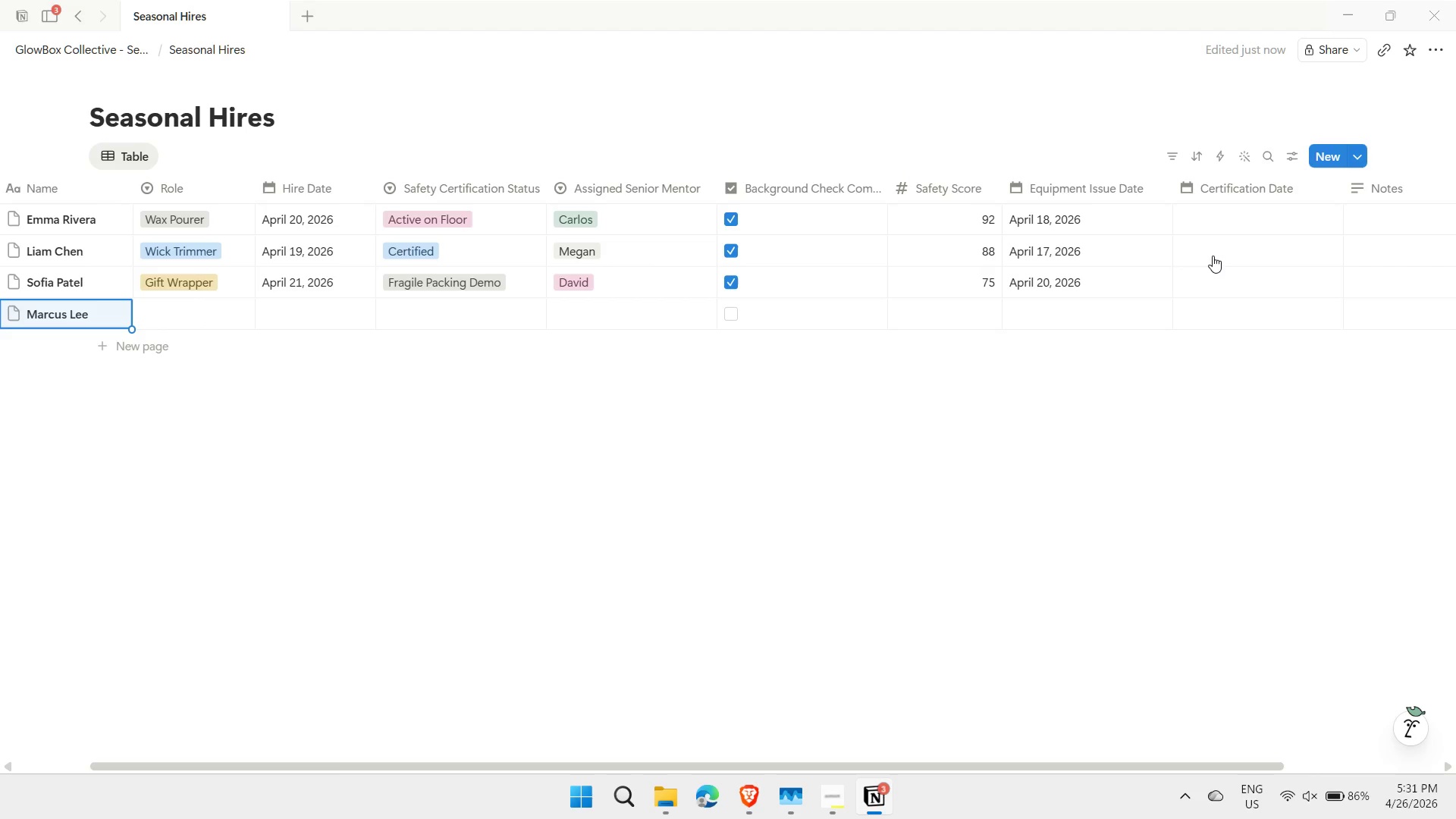 
key(ArrowRight)
 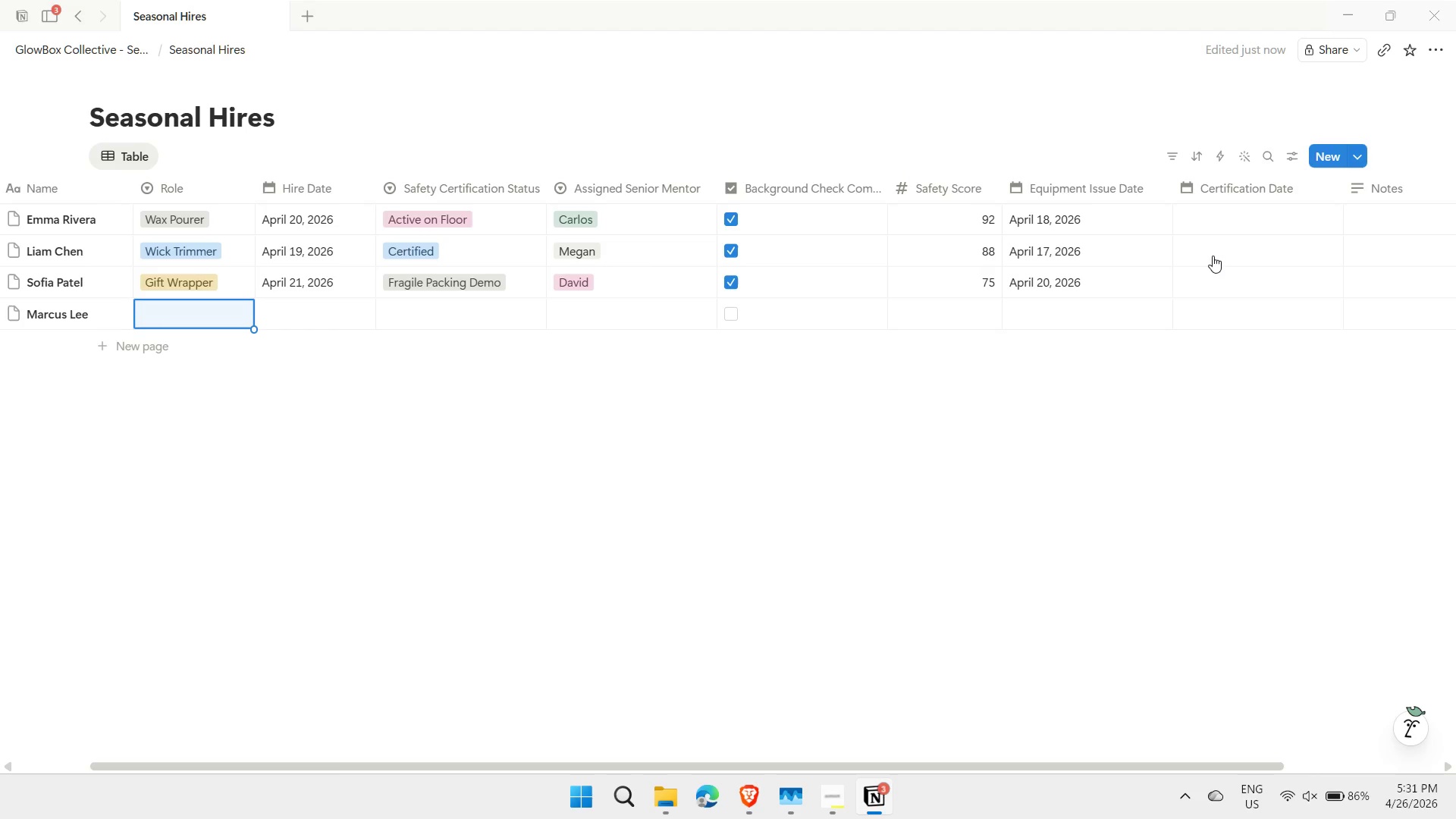 
type(Labe)
 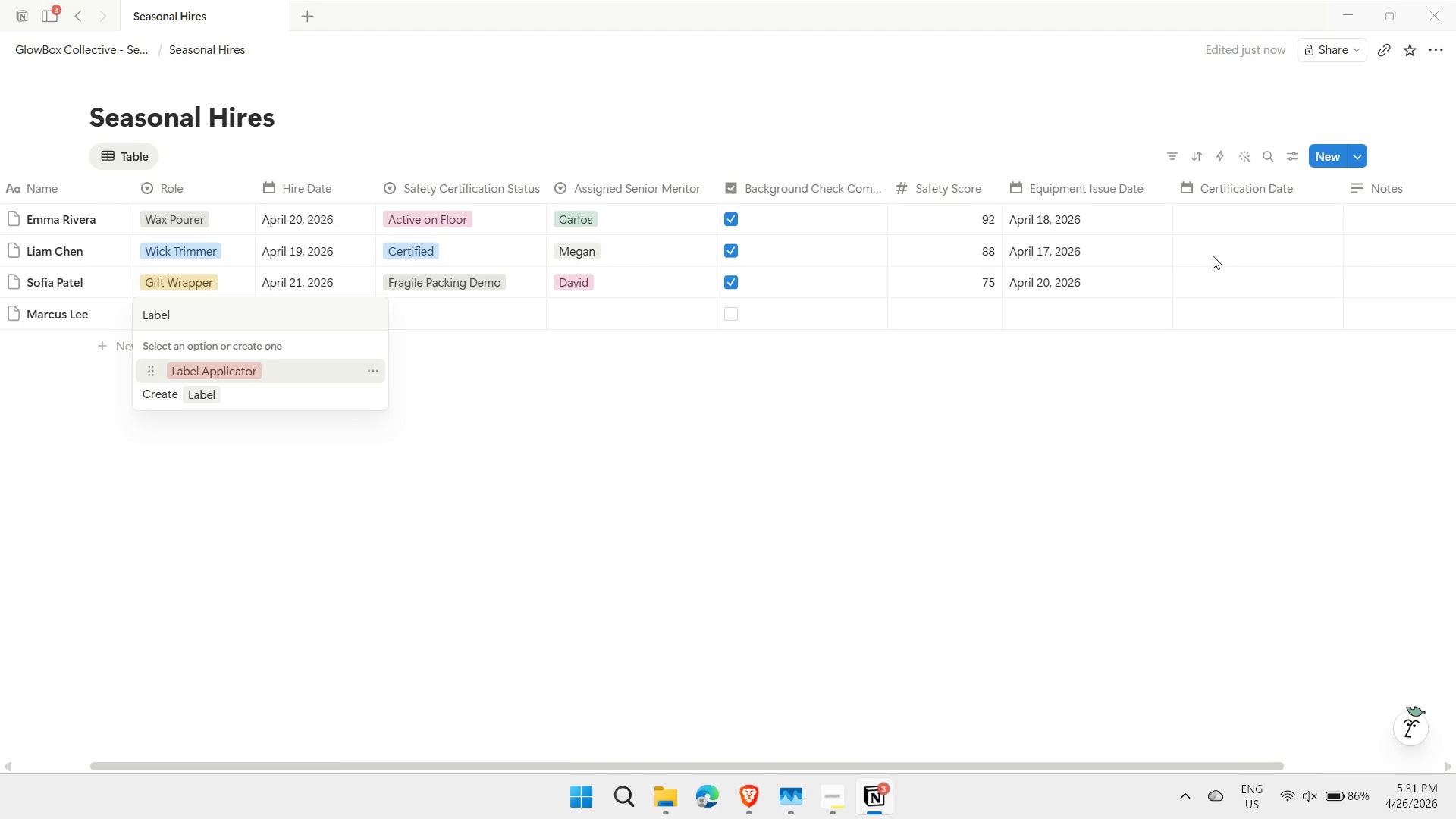 
key(Enter)
 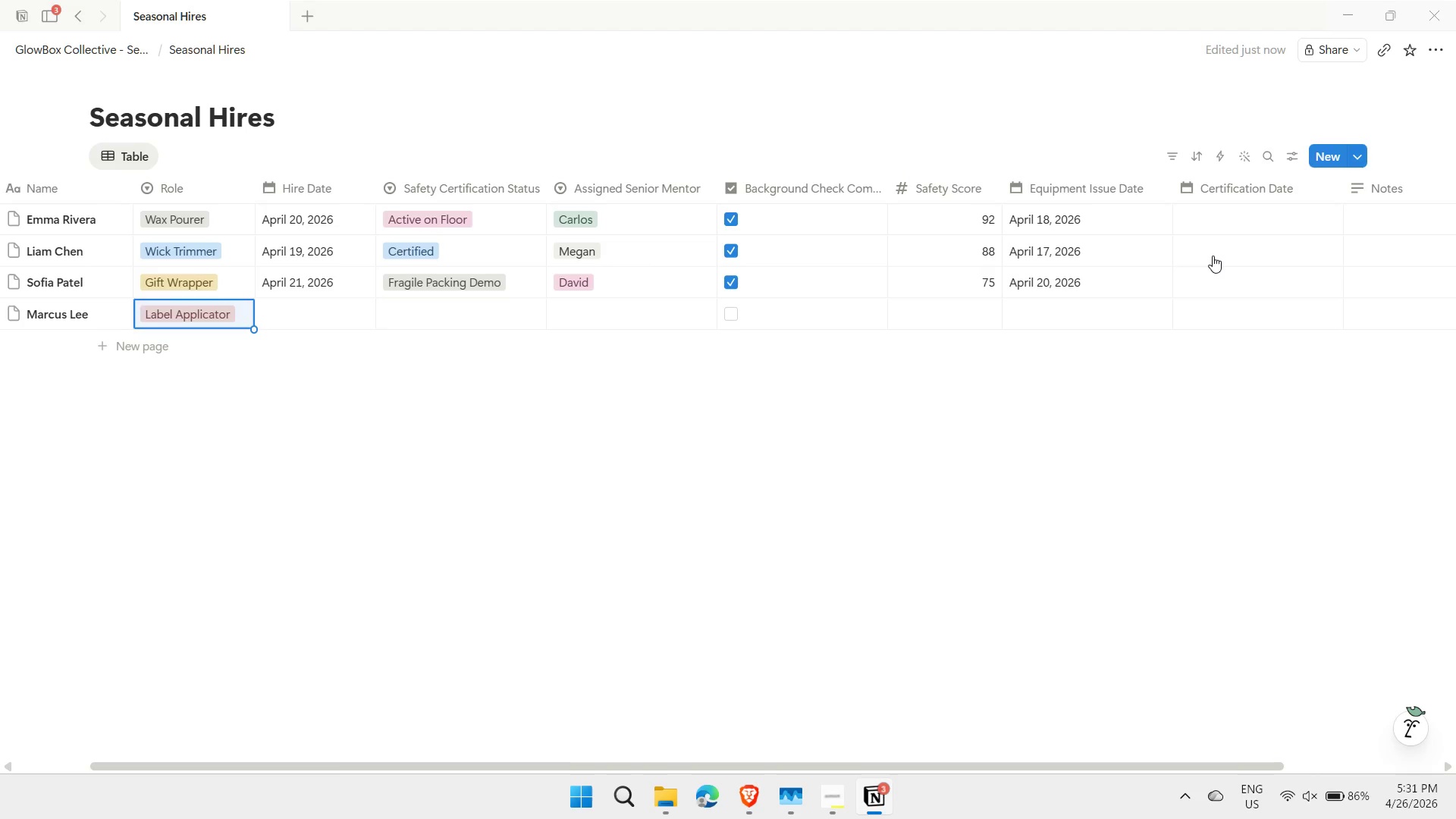 
key(ArrowRight)
 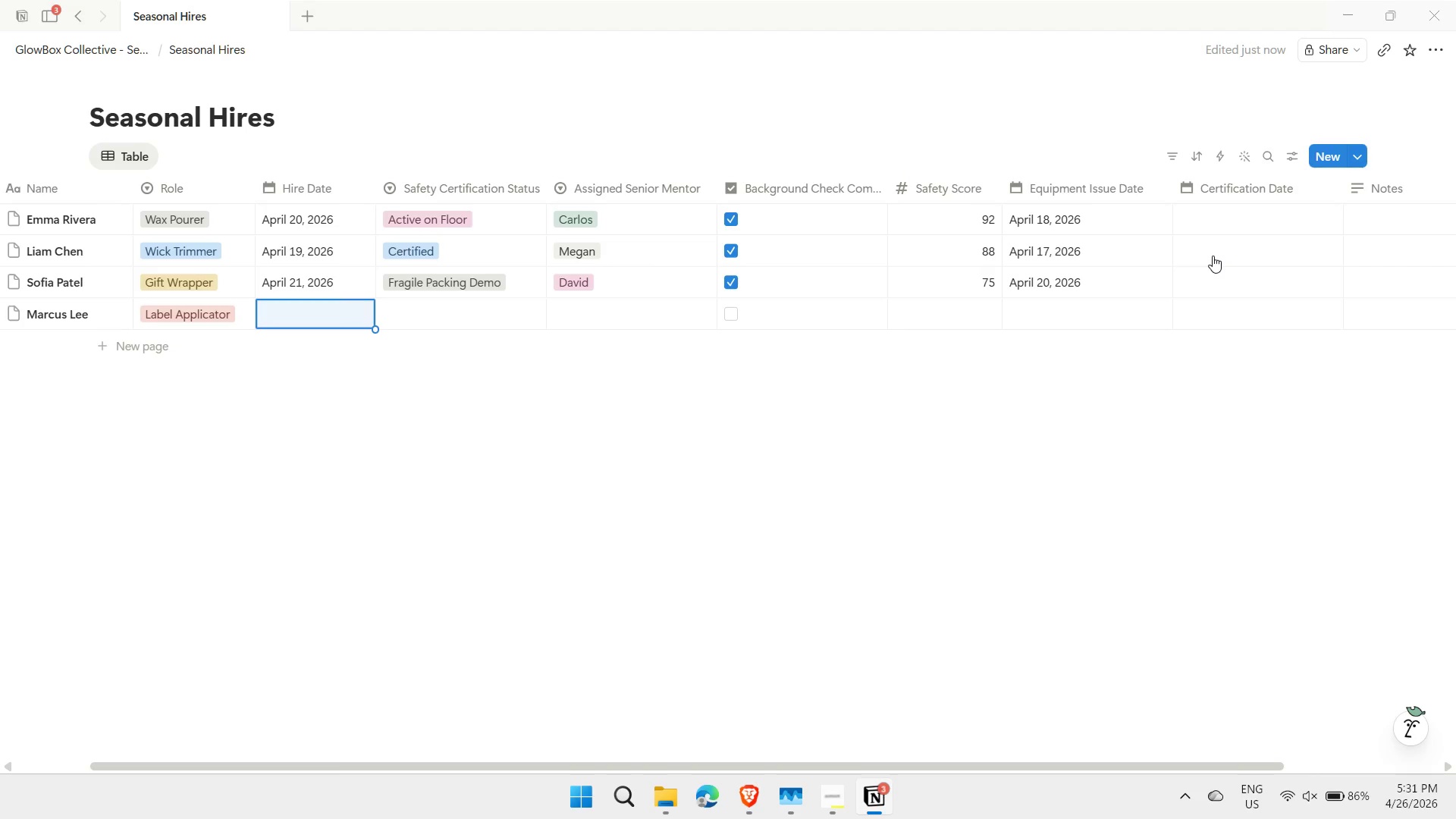 
key(Enter)
 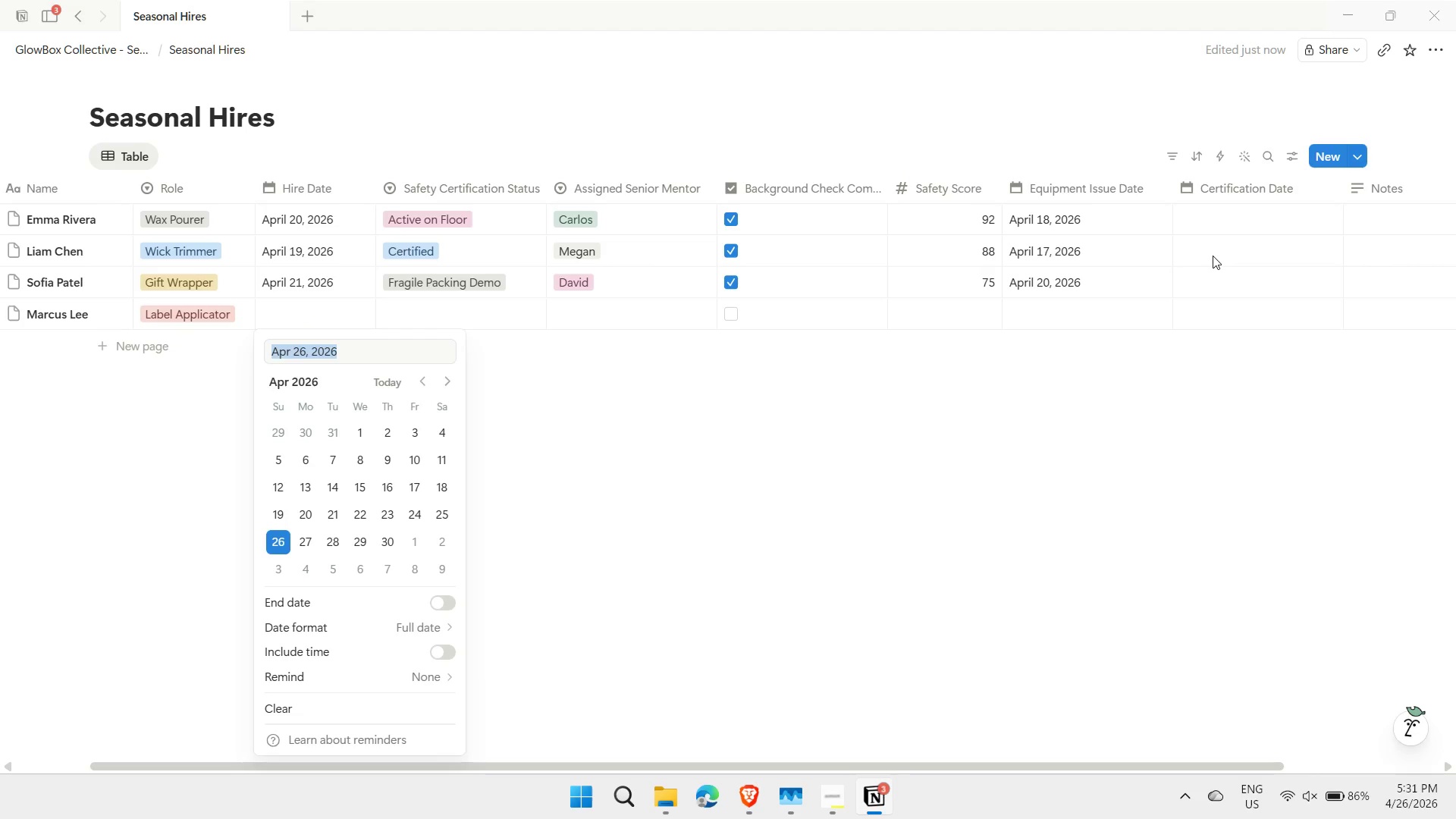 
type(4/22)
 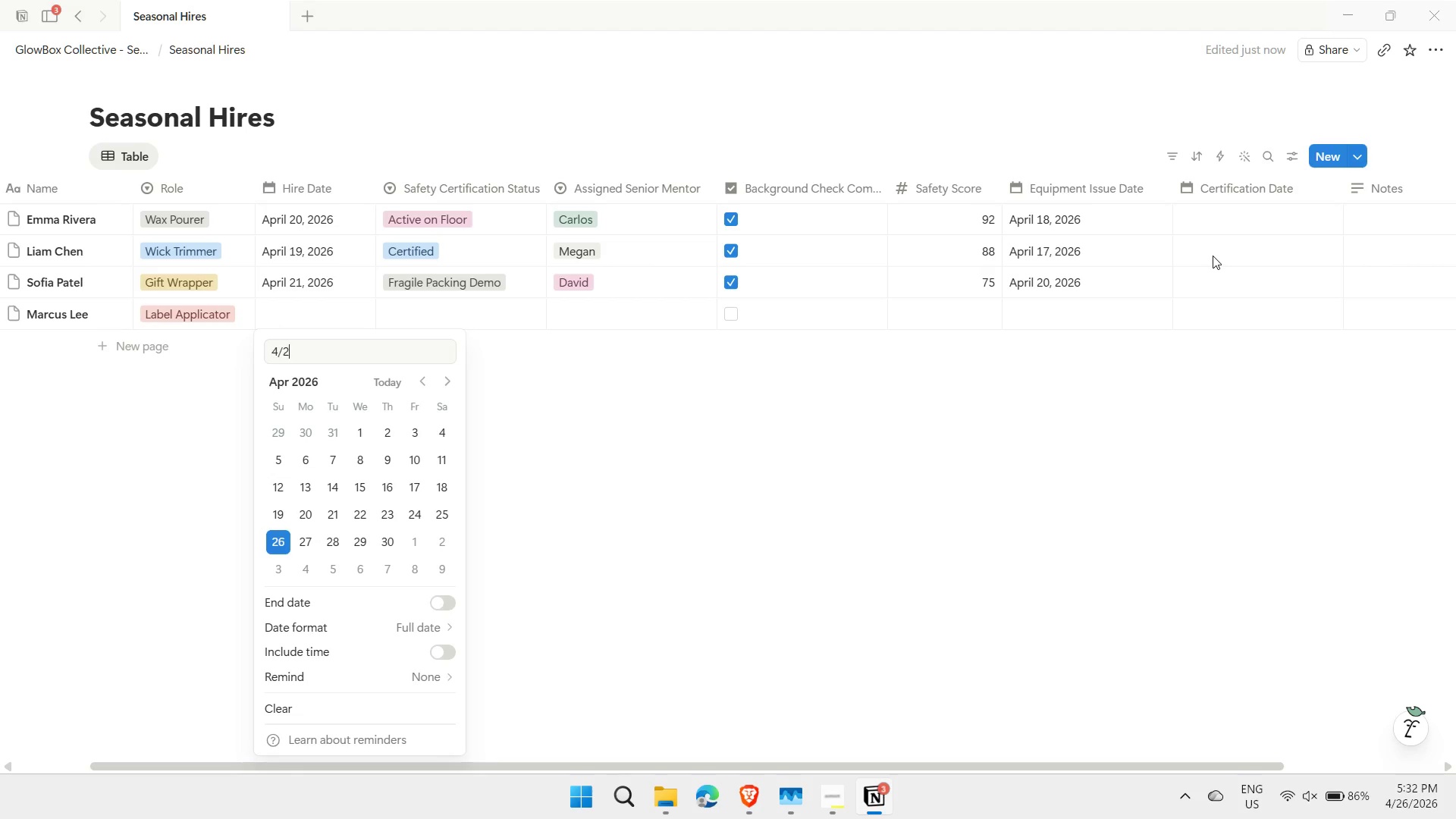 
key(Enter)
 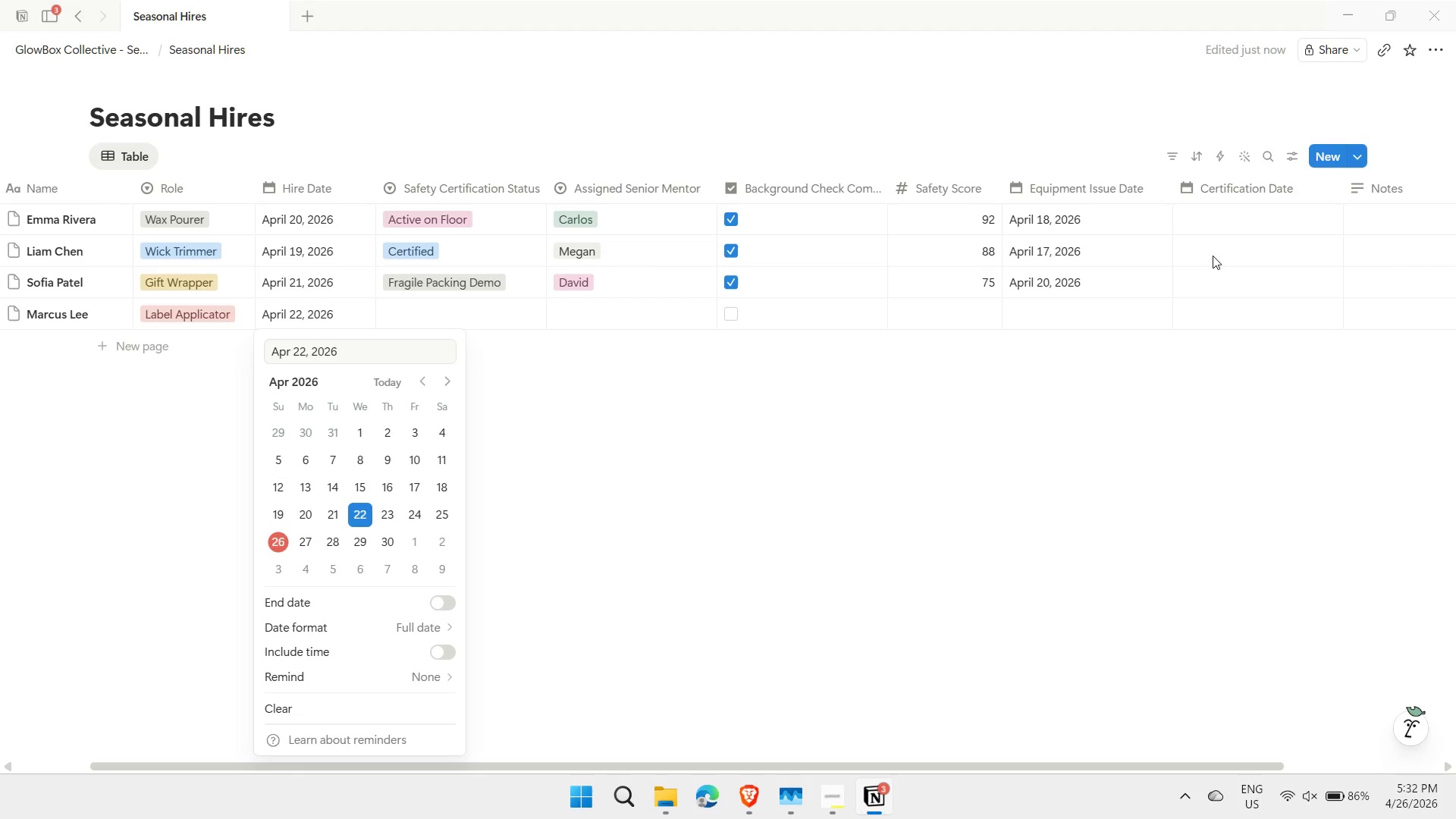 
key(Escape)
 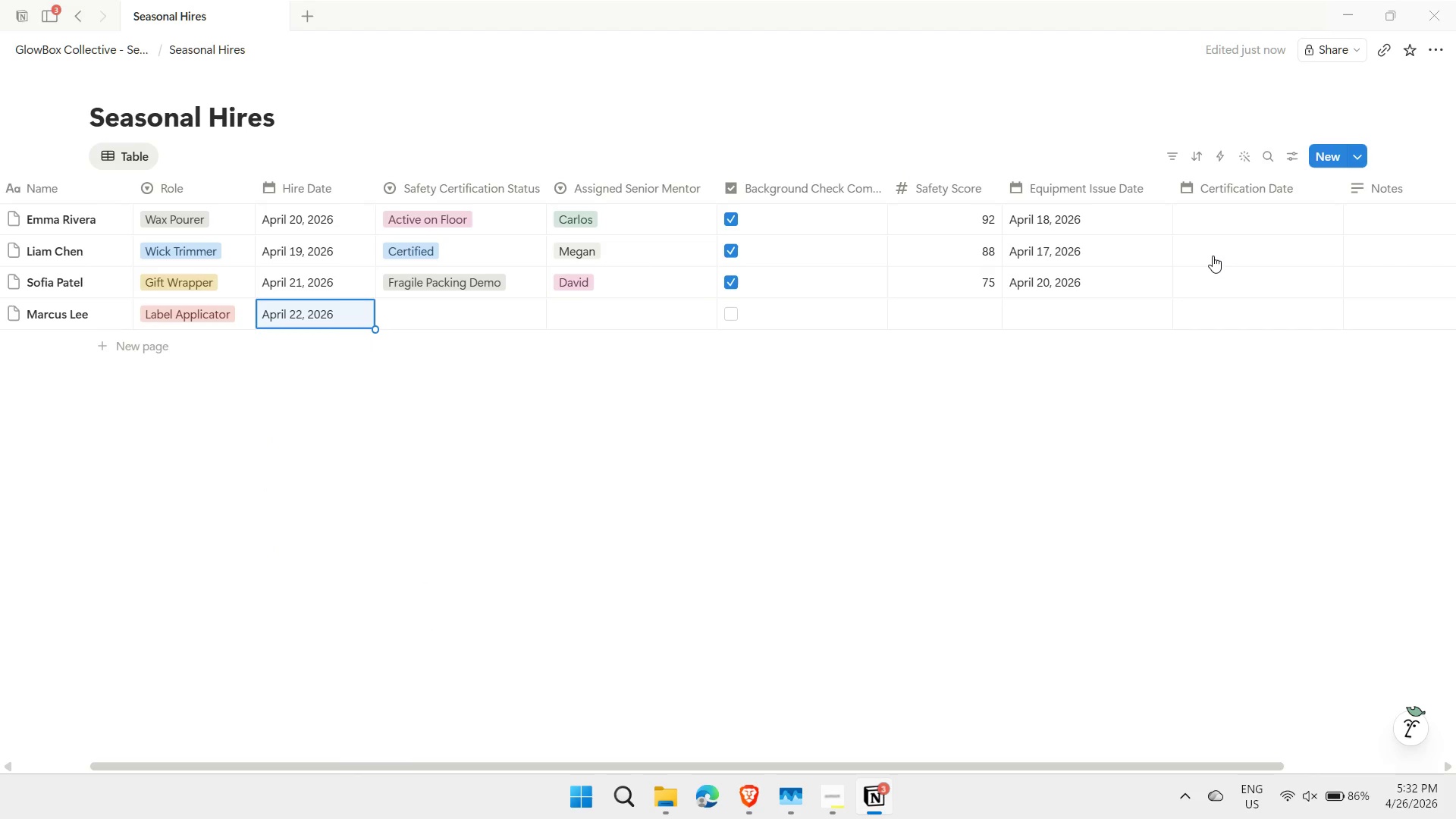 
key(ArrowRight)
 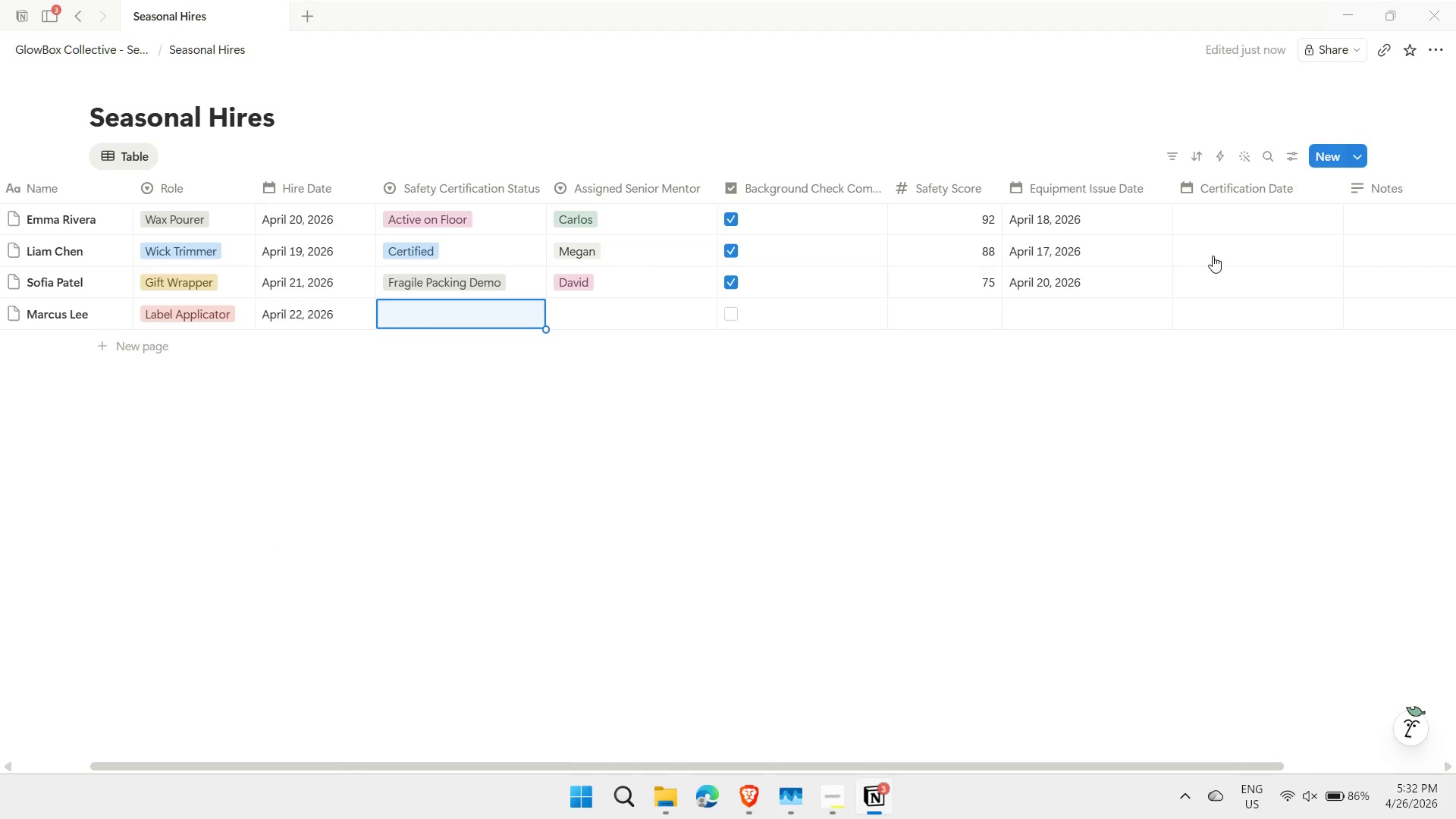 
key(Shift+ShiftLeft)
 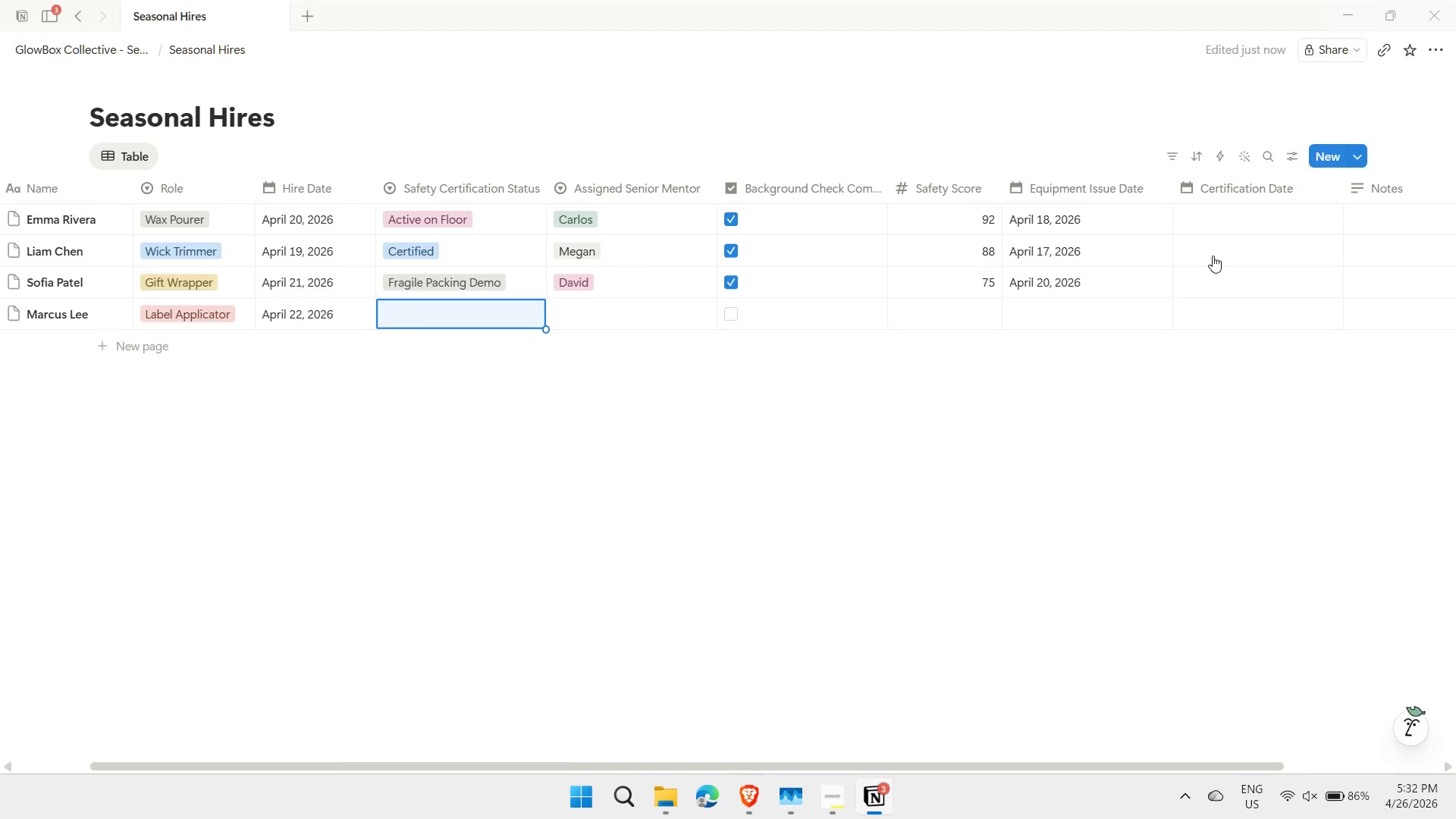 
key(Shift+F)
 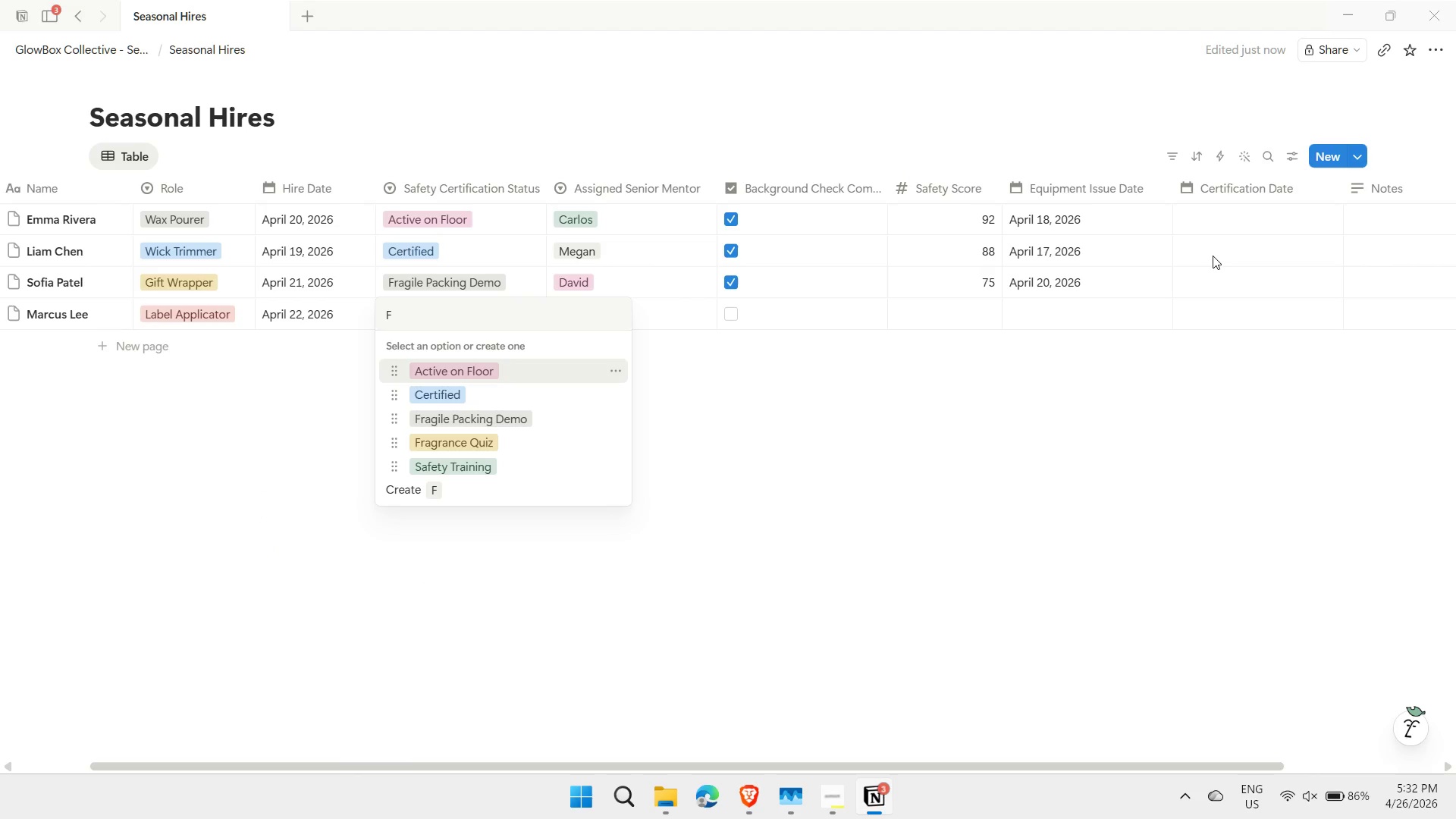 
key(ArrowDown)
 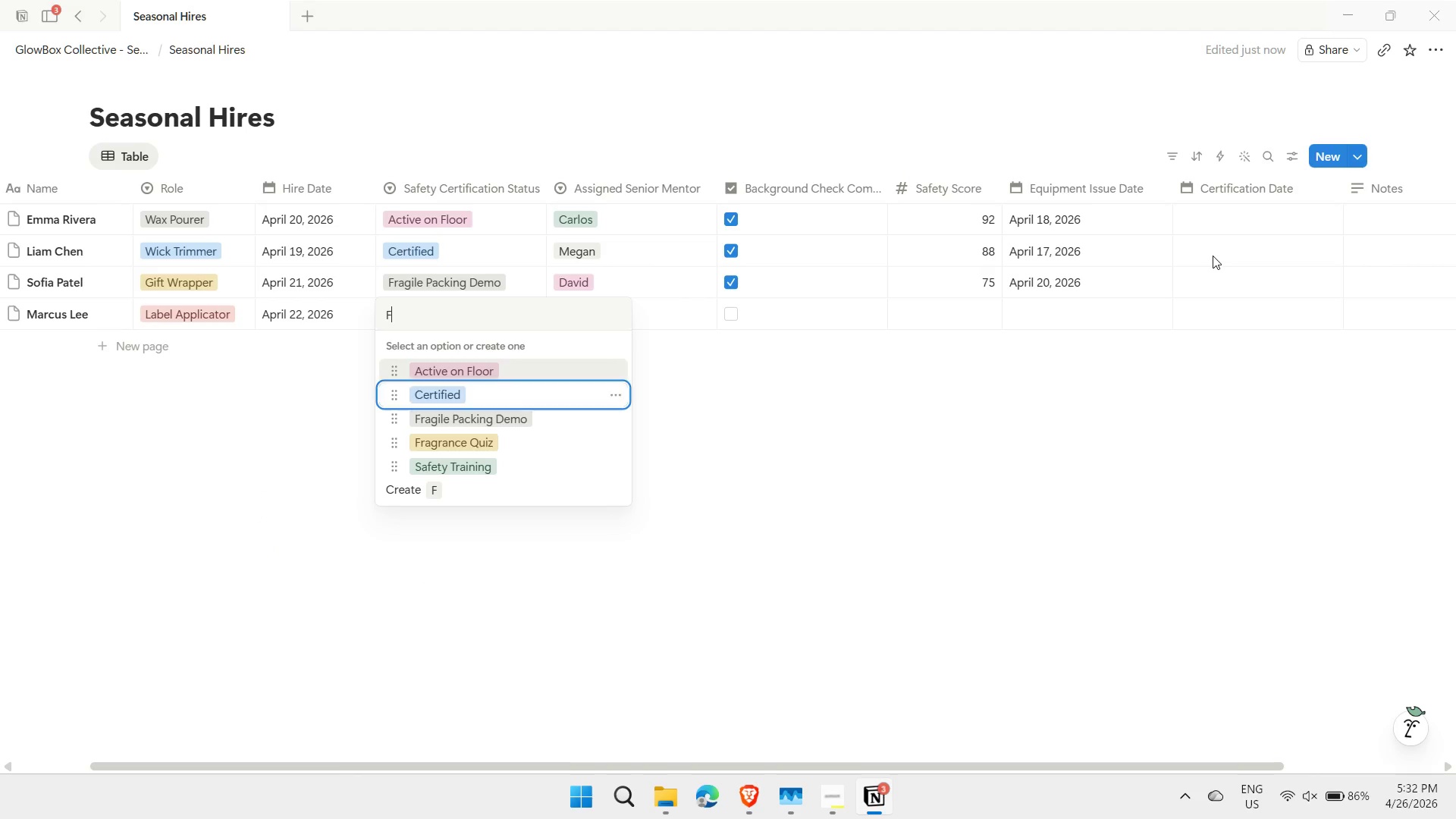 
key(ArrowDown)
 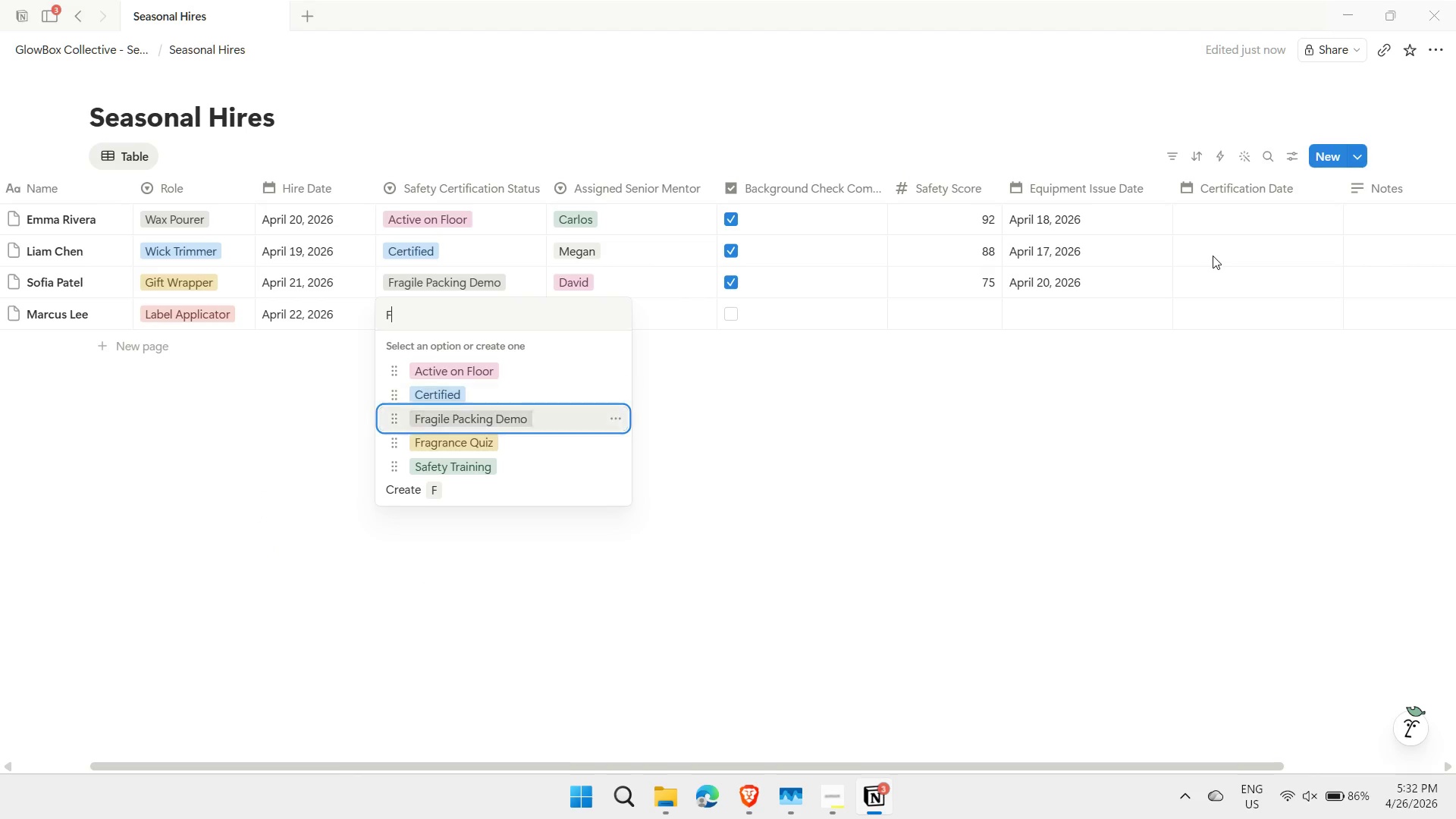 
key(ArrowDown)
 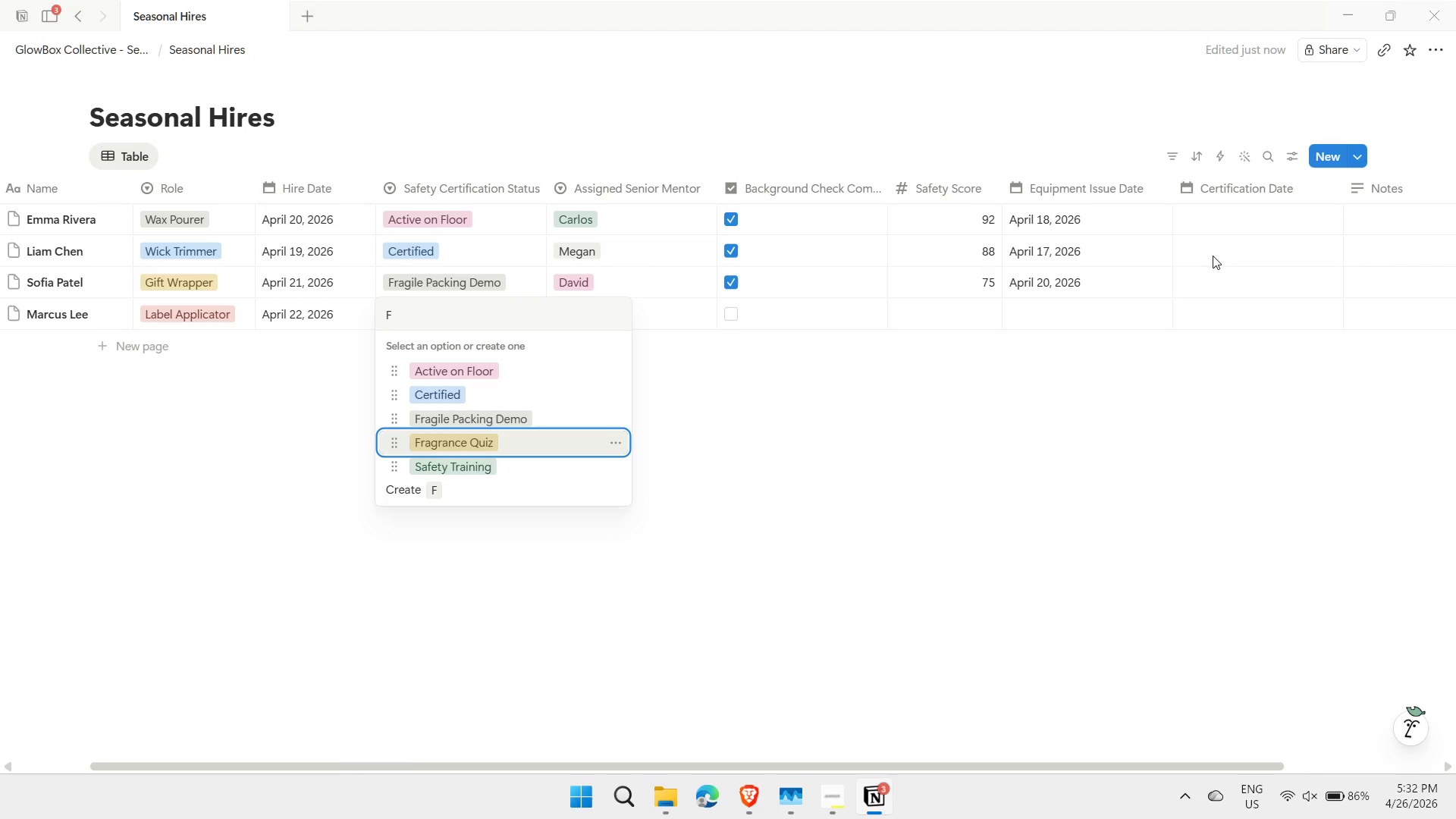 
key(Enter)
 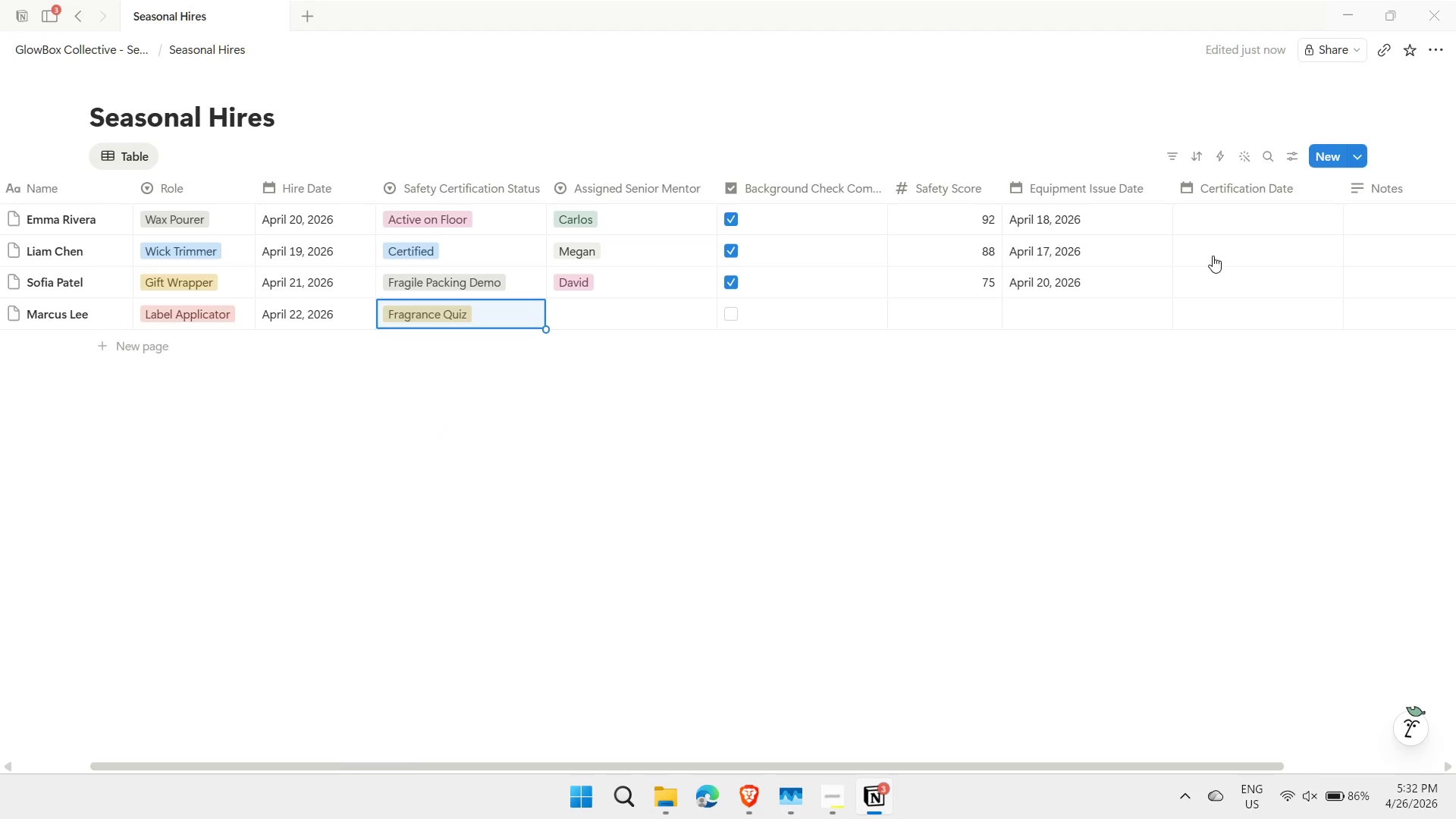 
key(ArrowRight)
 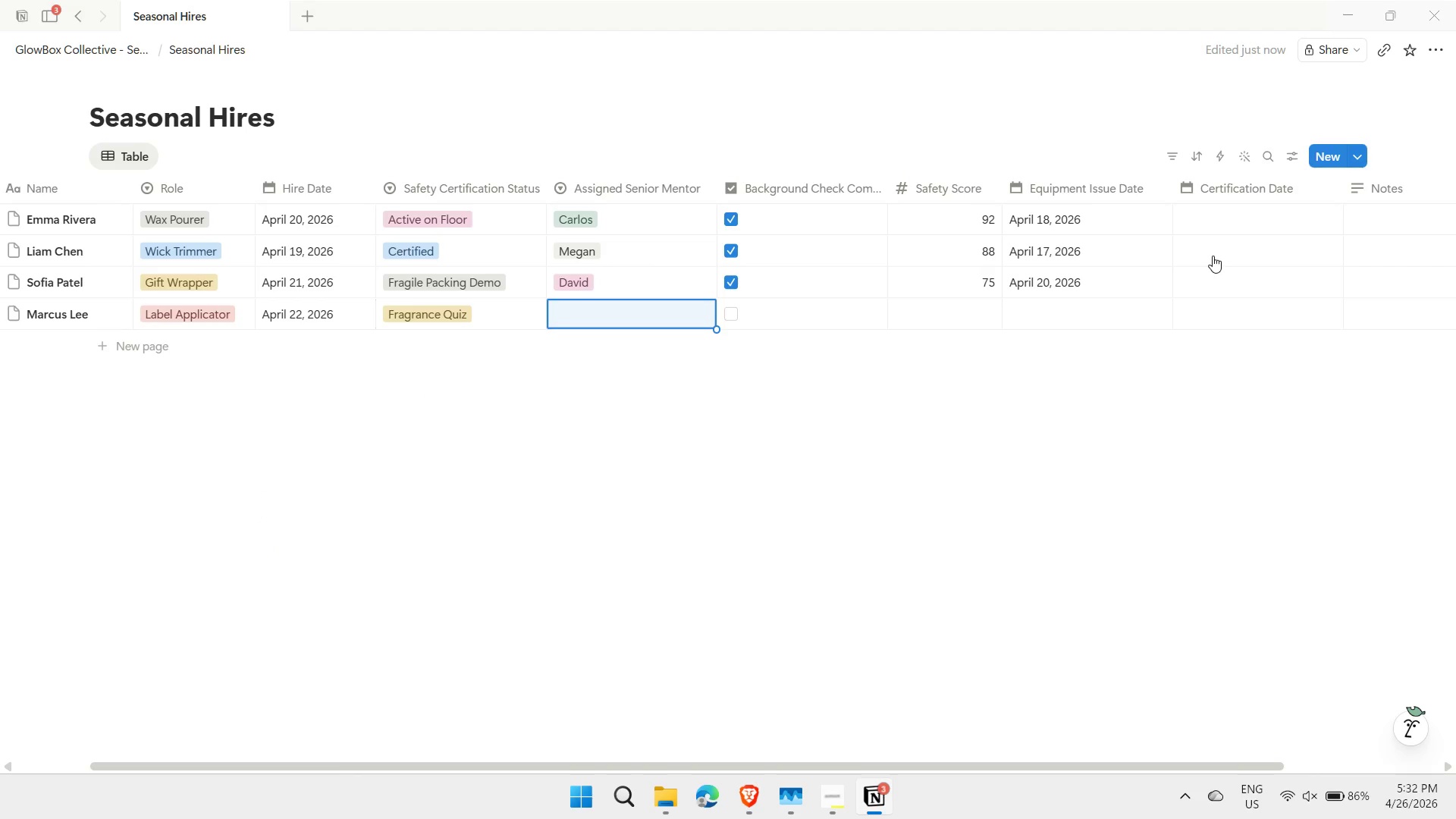 
type(so)
 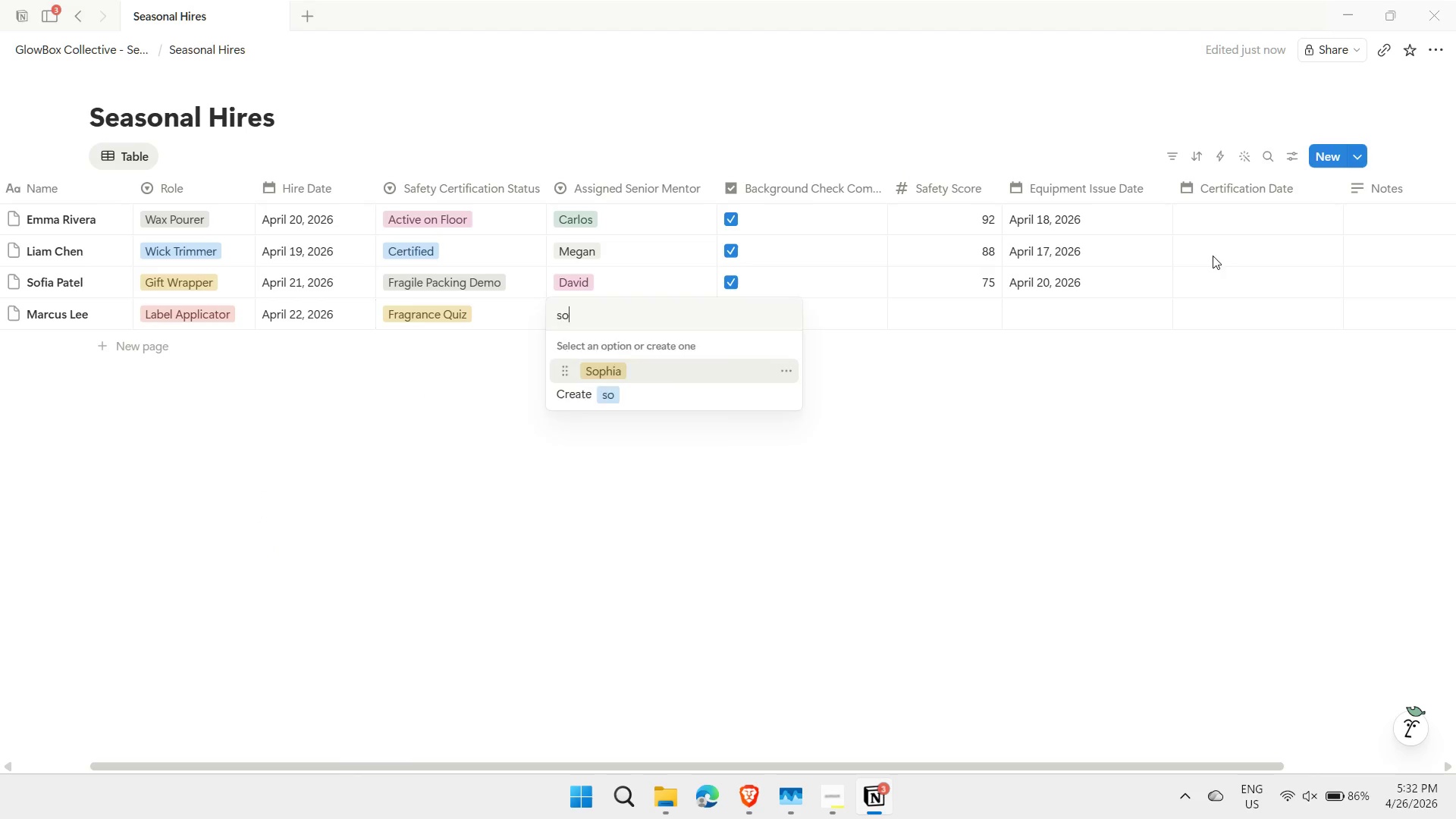 
key(Enter)
 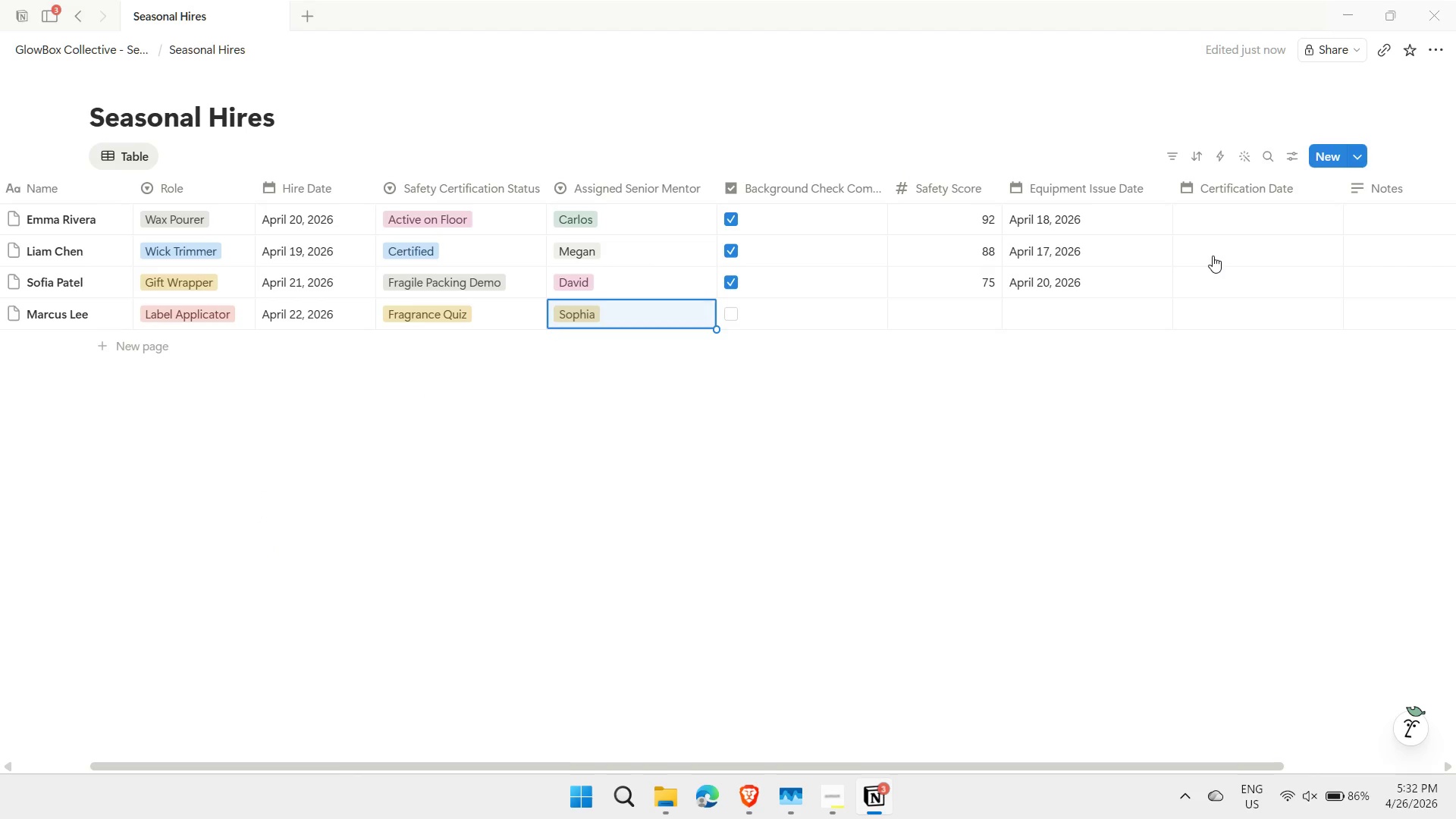 
key(ArrowRight)
 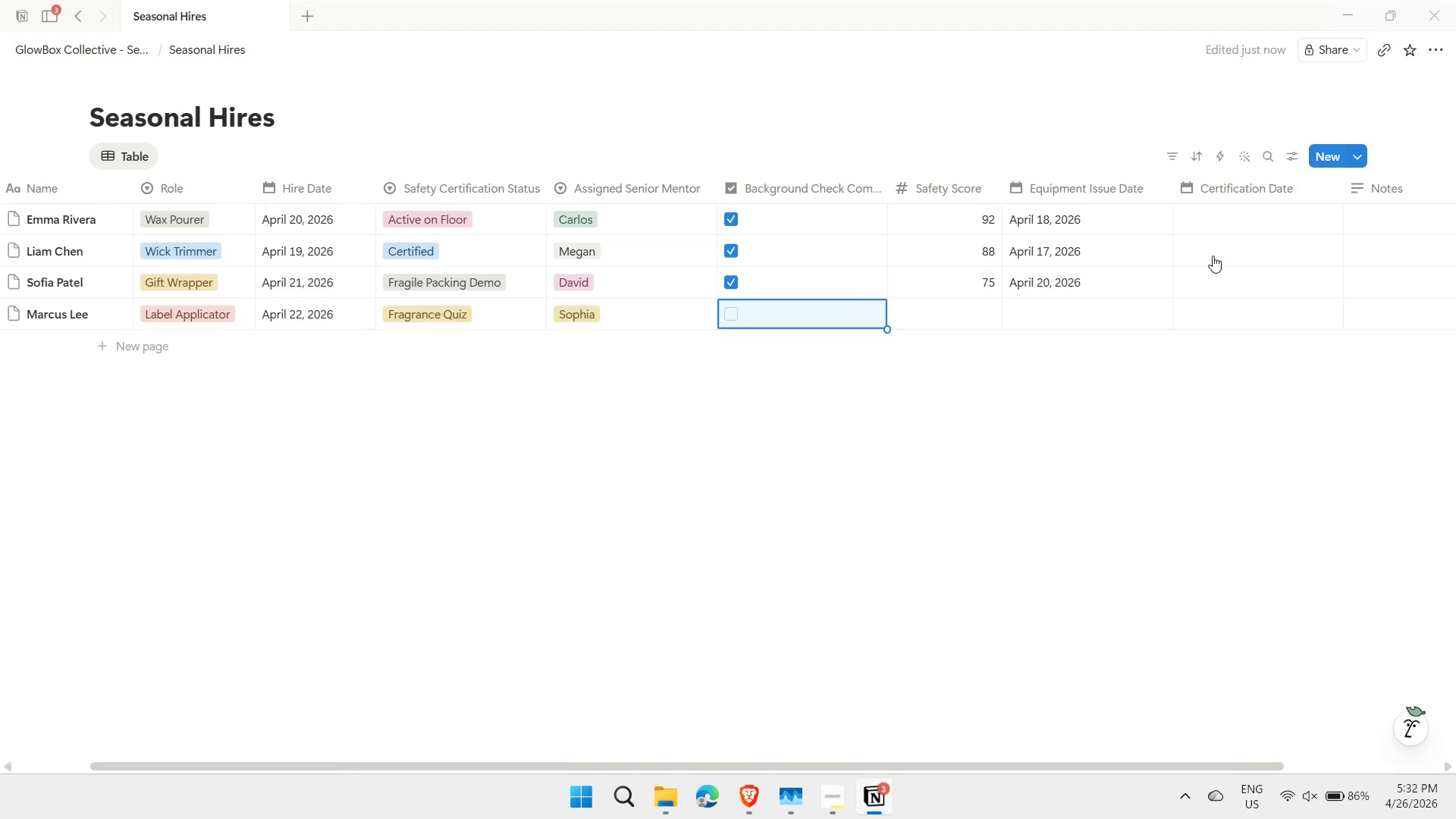 
key(Enter)
 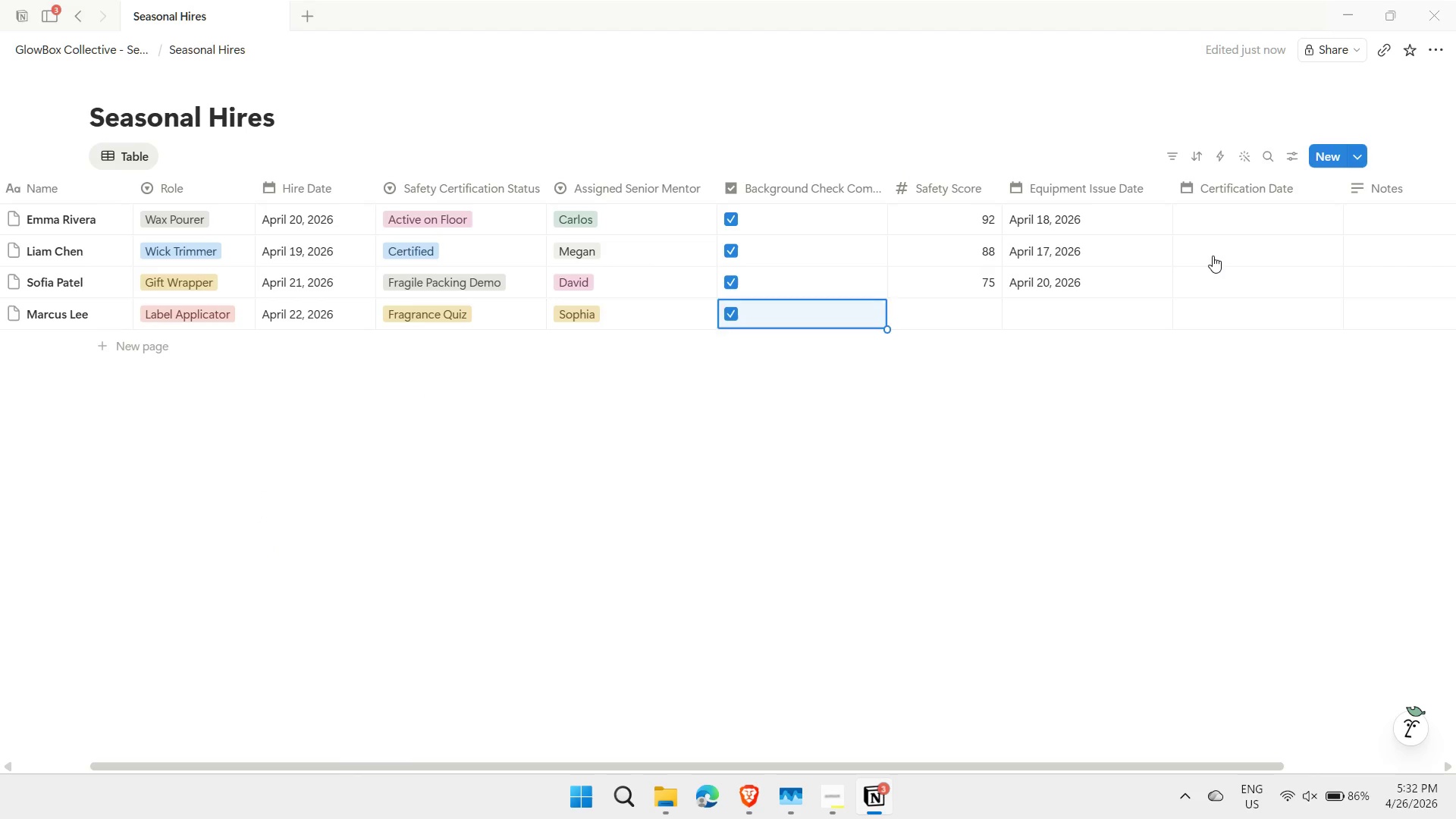 
key(ArrowRight)
 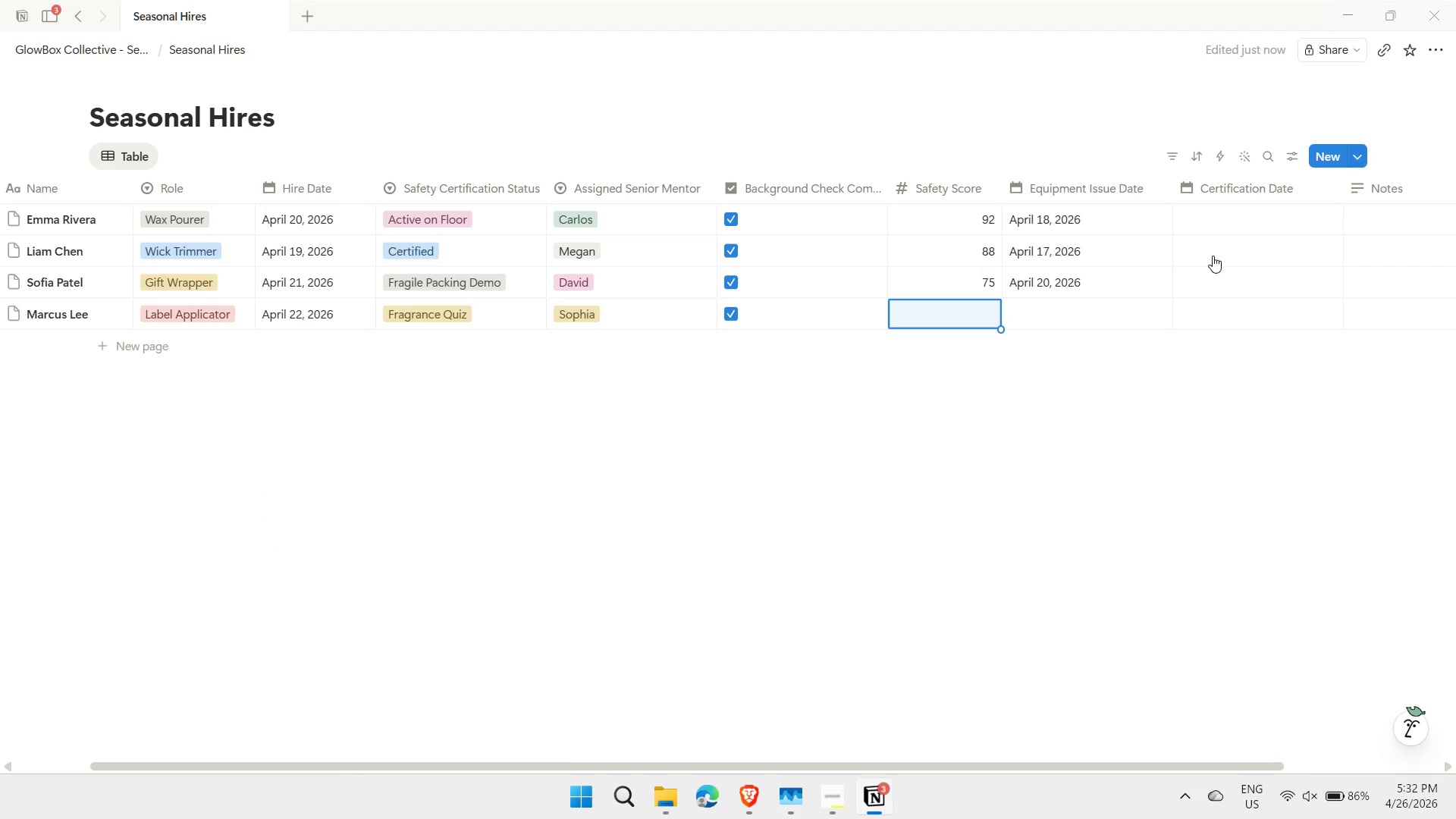 
type(655)
 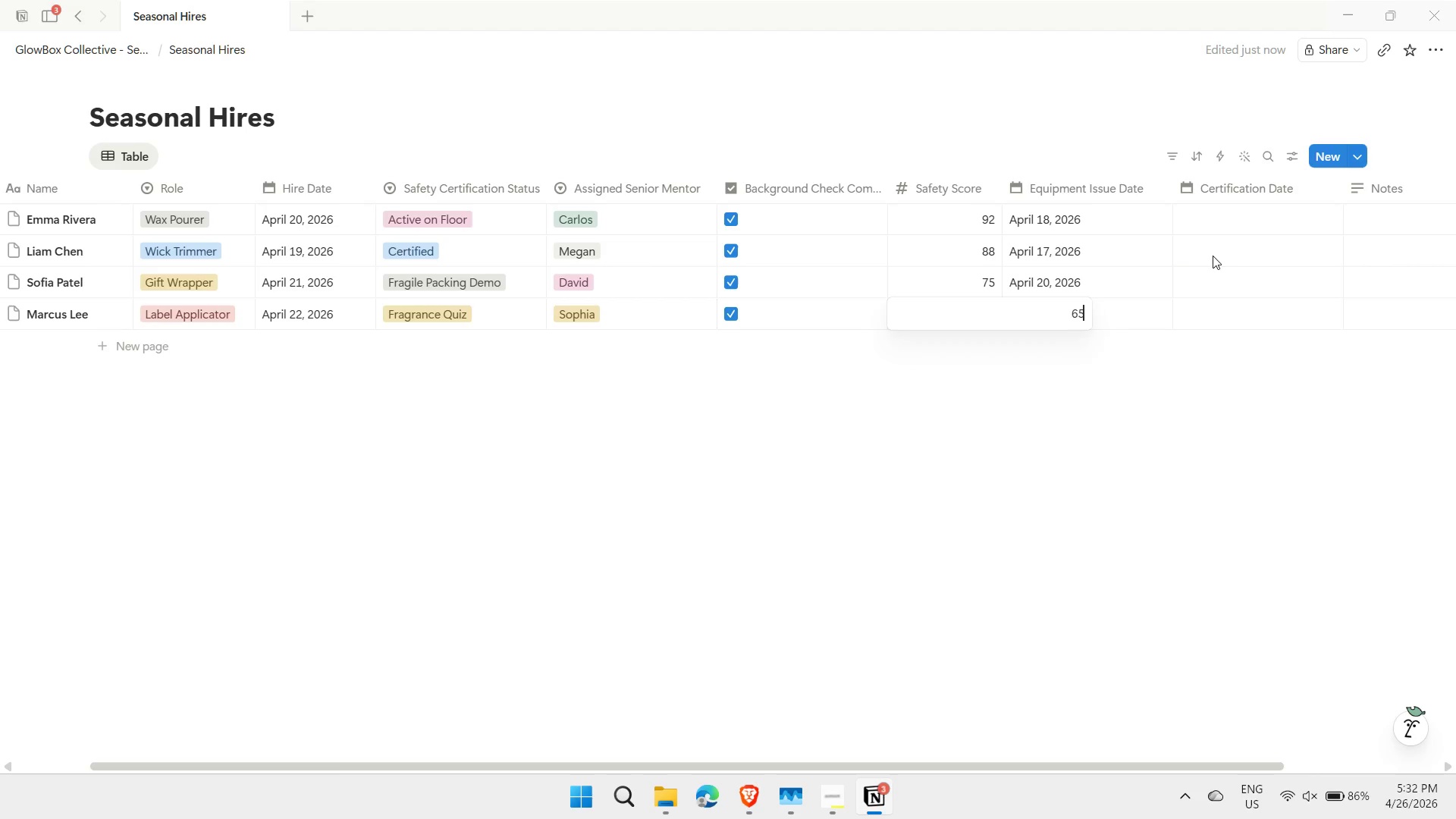 
key(Enter)
 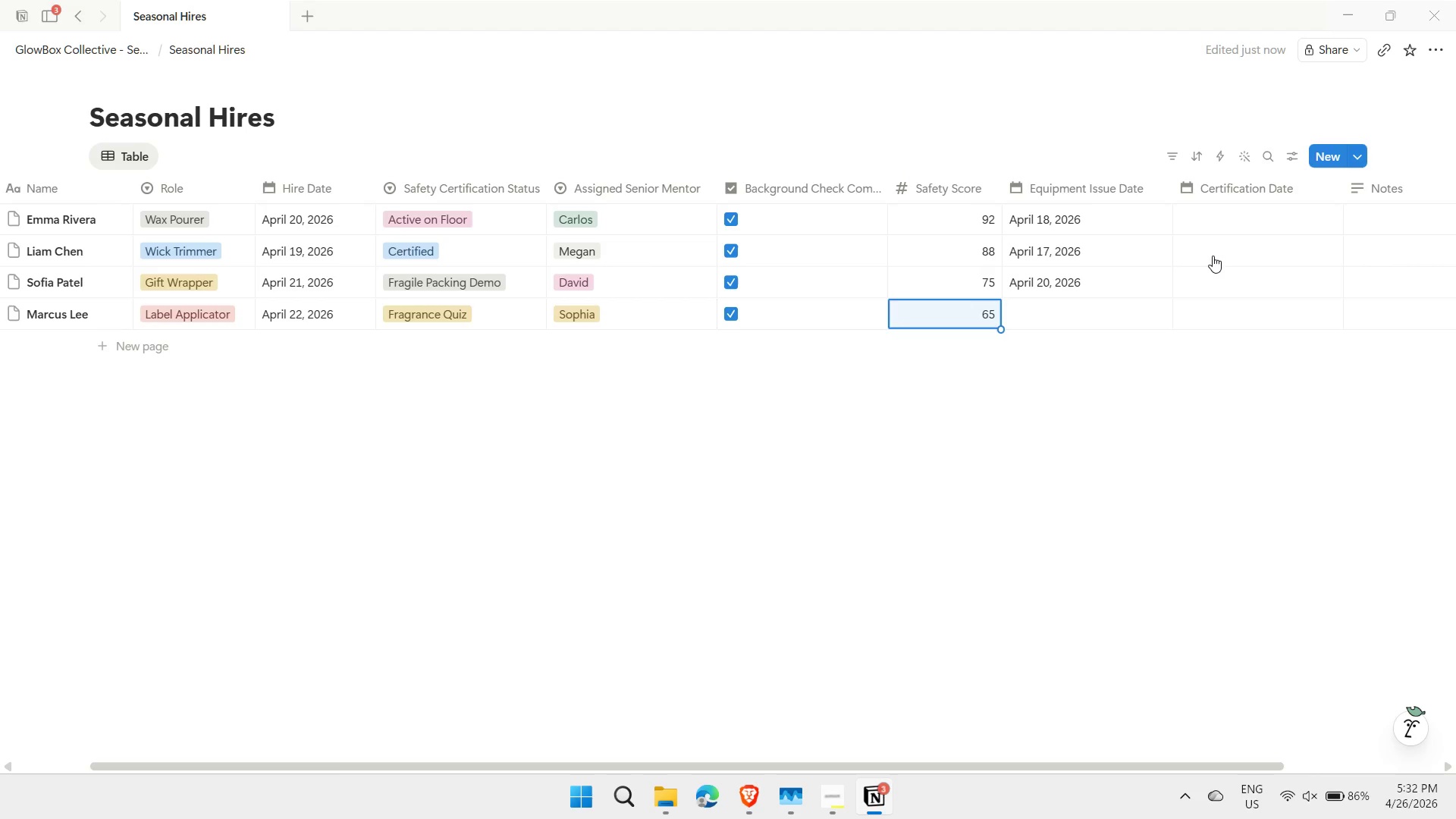 
key(ArrowRight)
 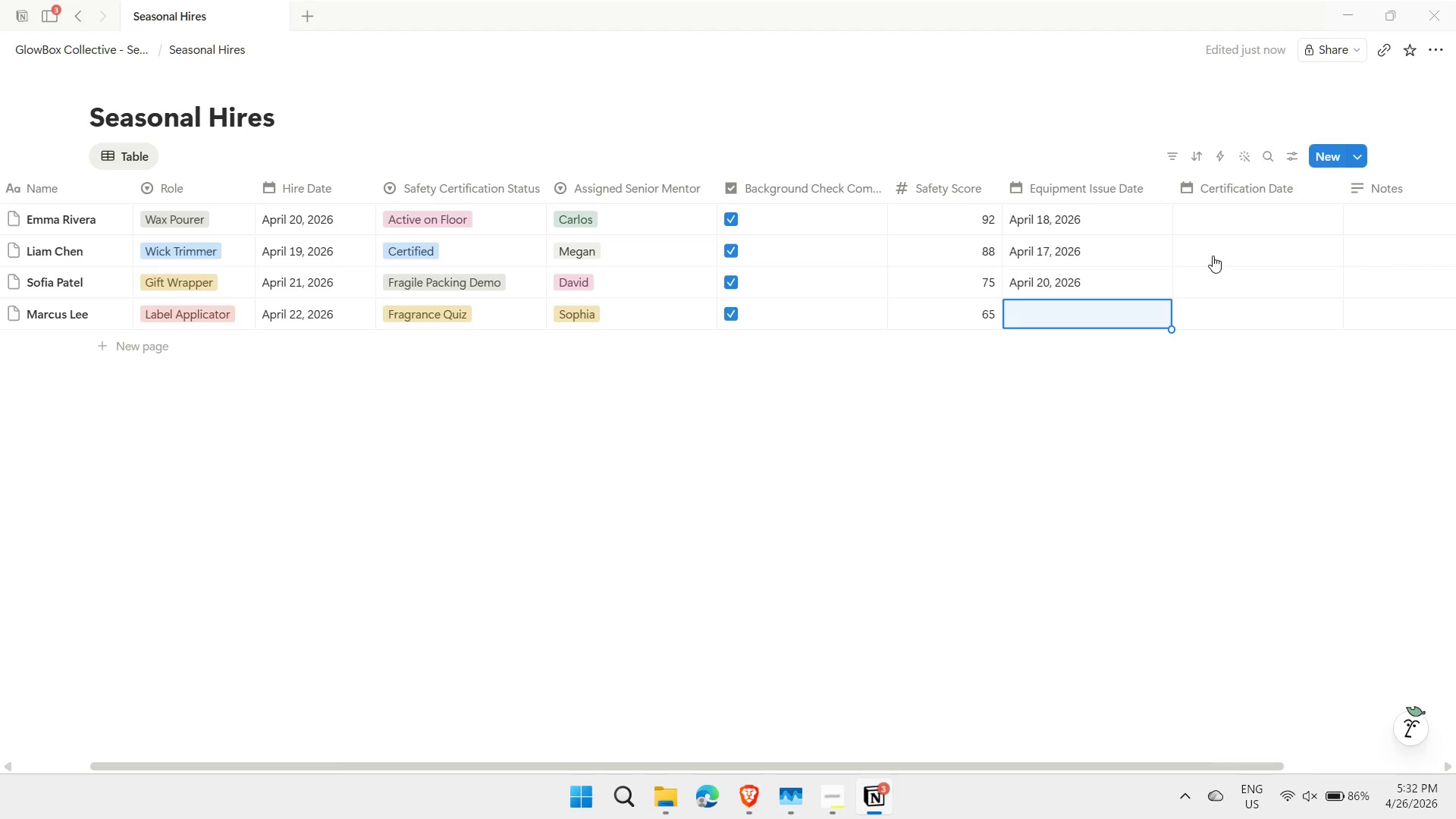 
key(Enter)
 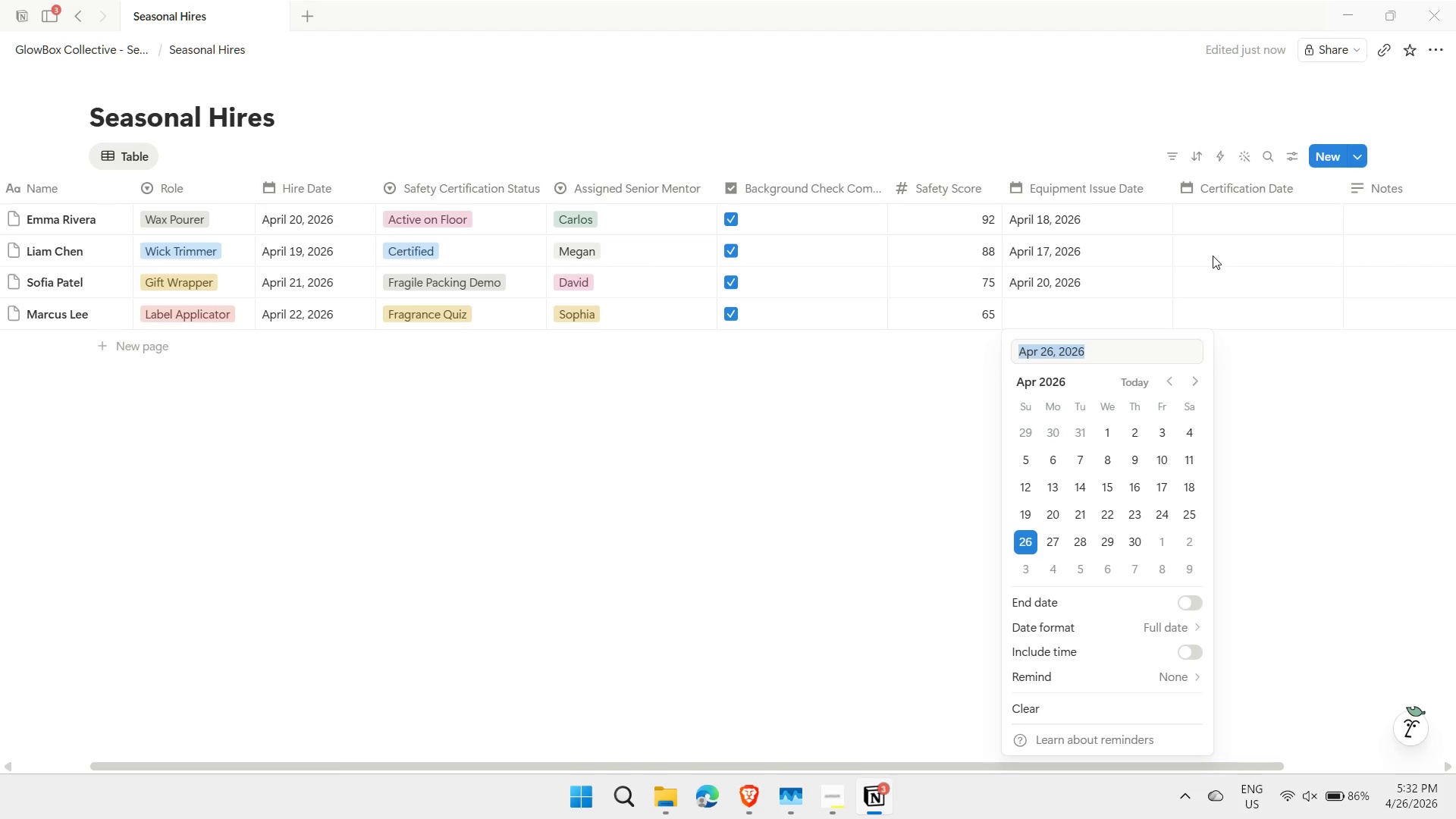 
key(4)
 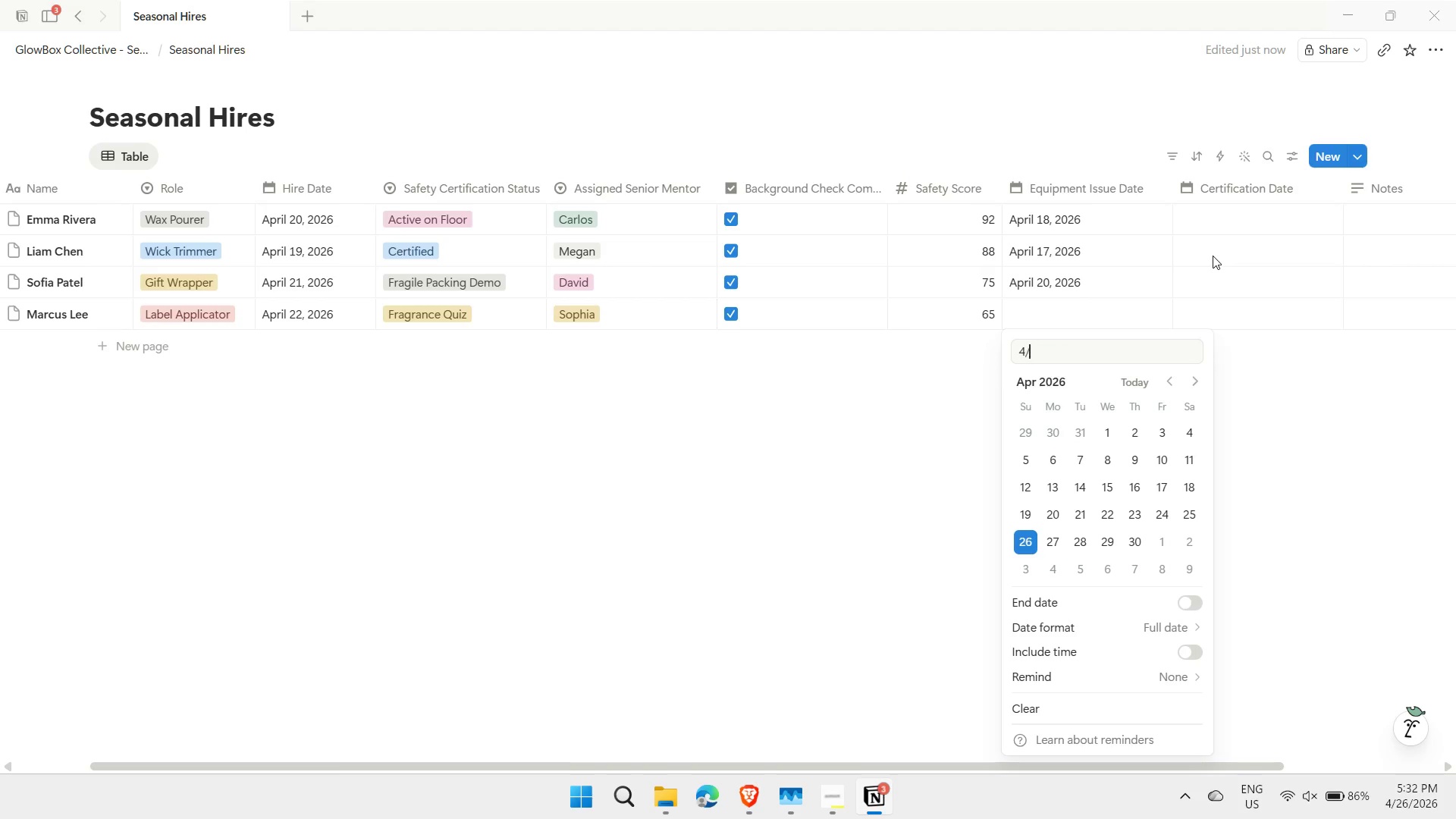 
key(Slash)
 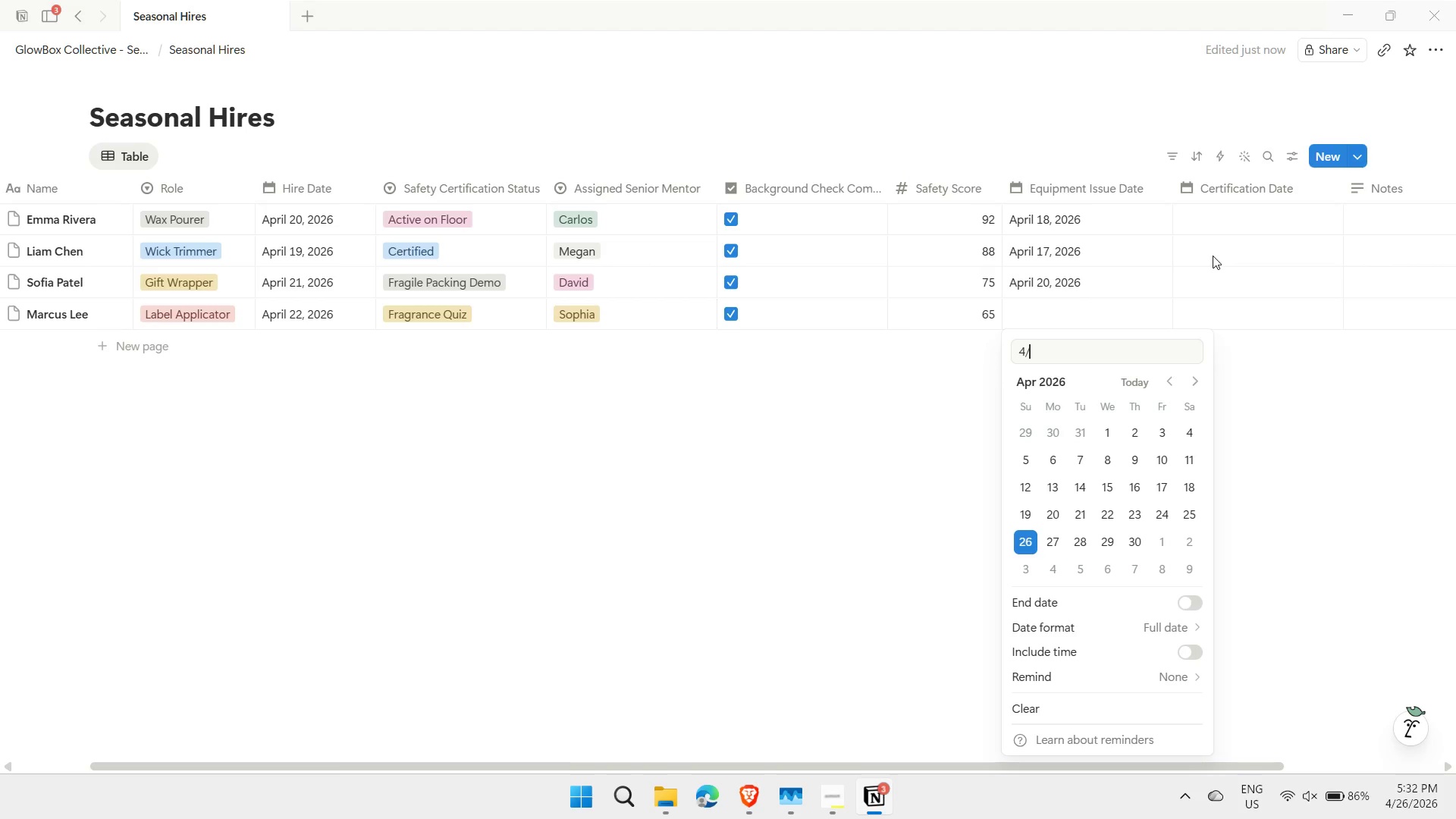 
key(1)
 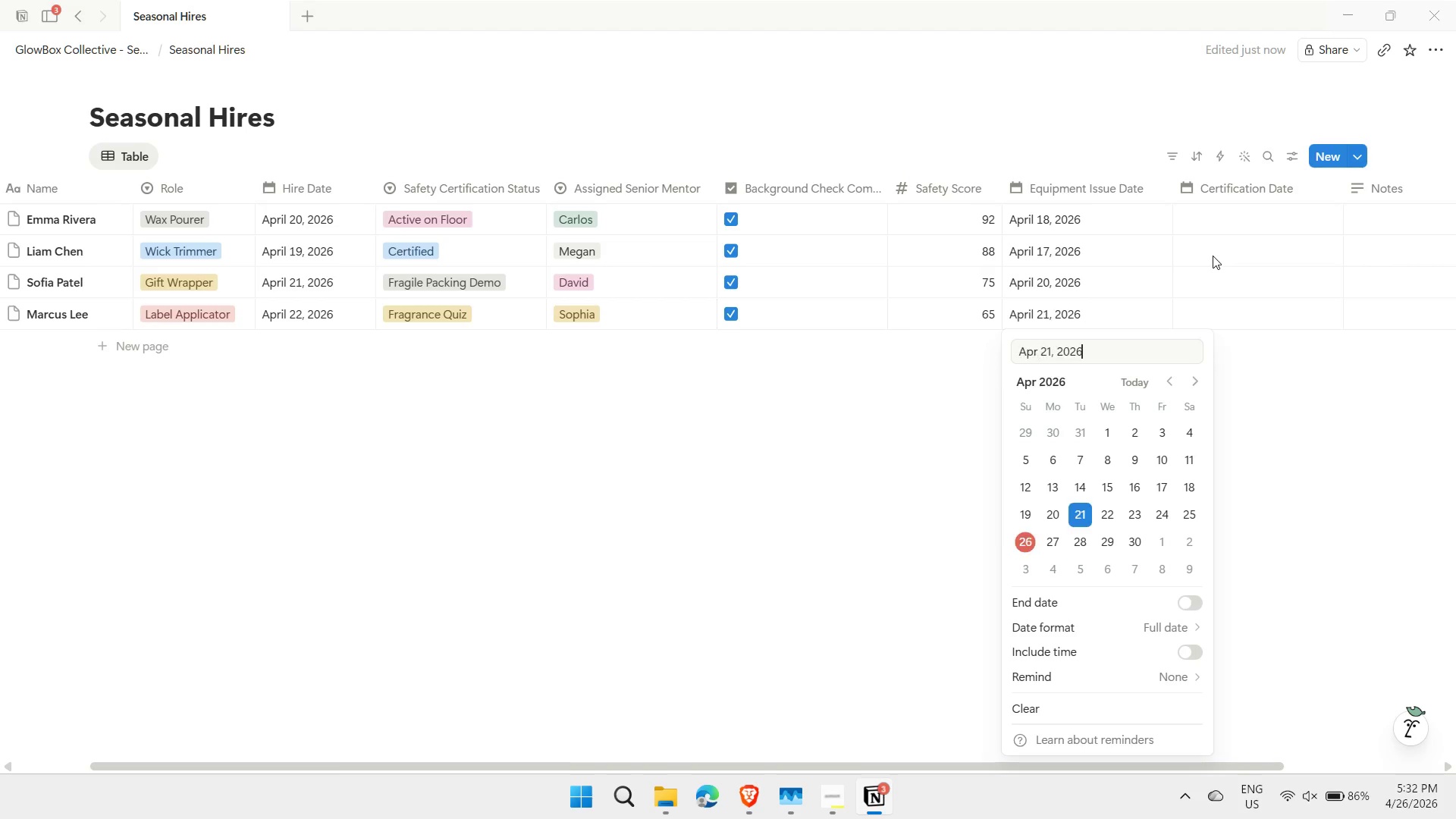 
key(Enter)
 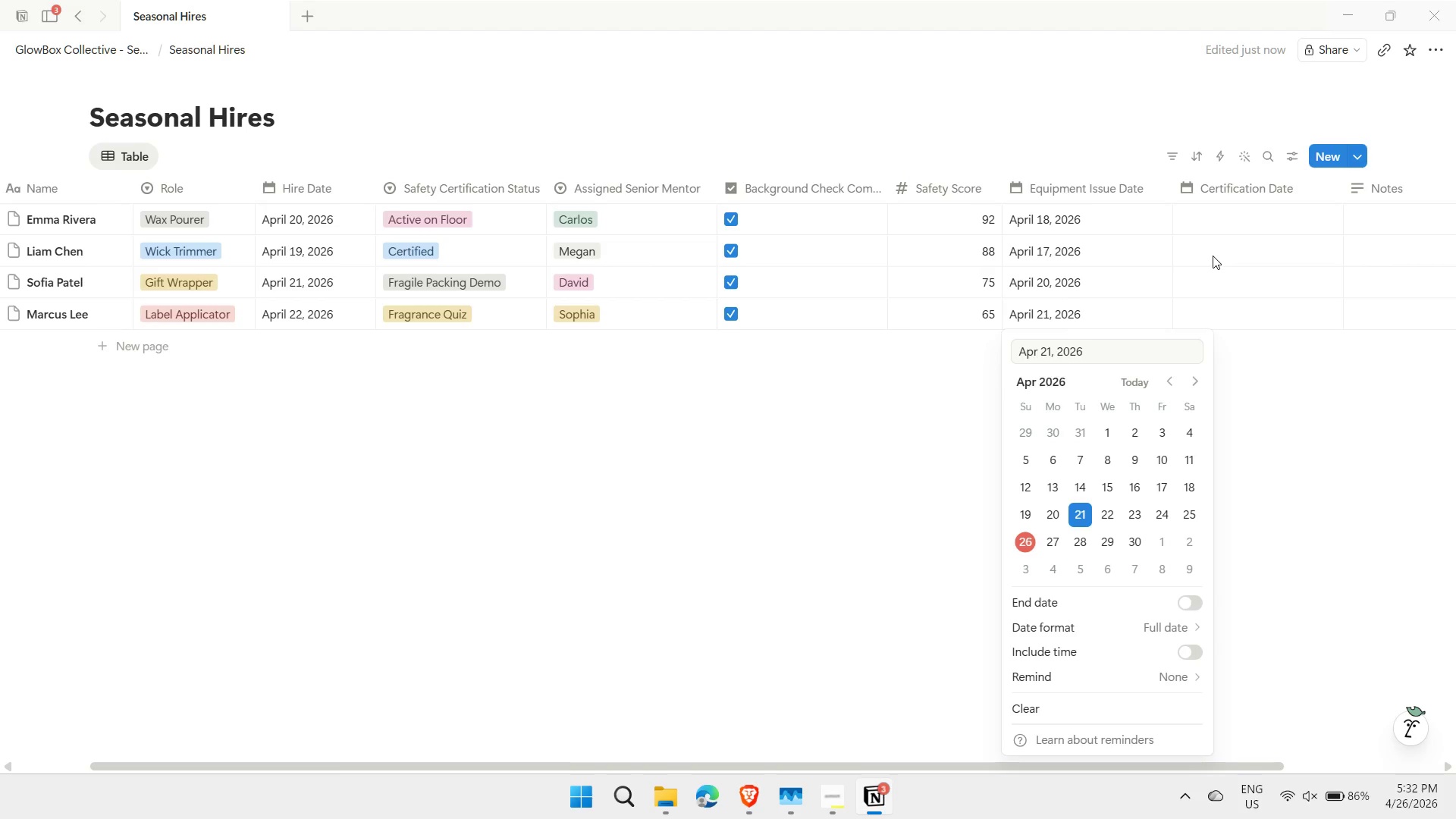 
key(Escape)
 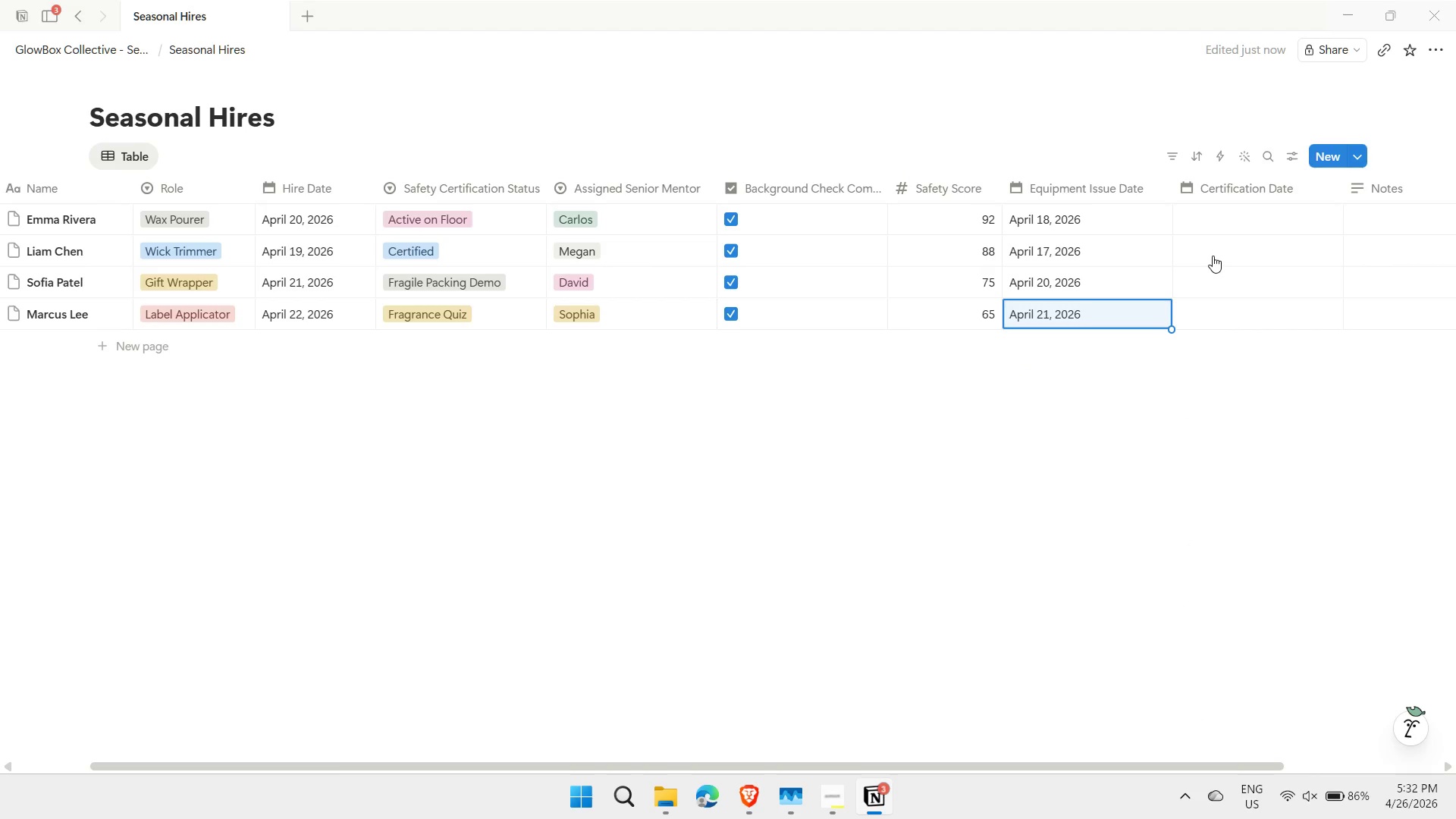 
key(Shift+ShiftLeft)
 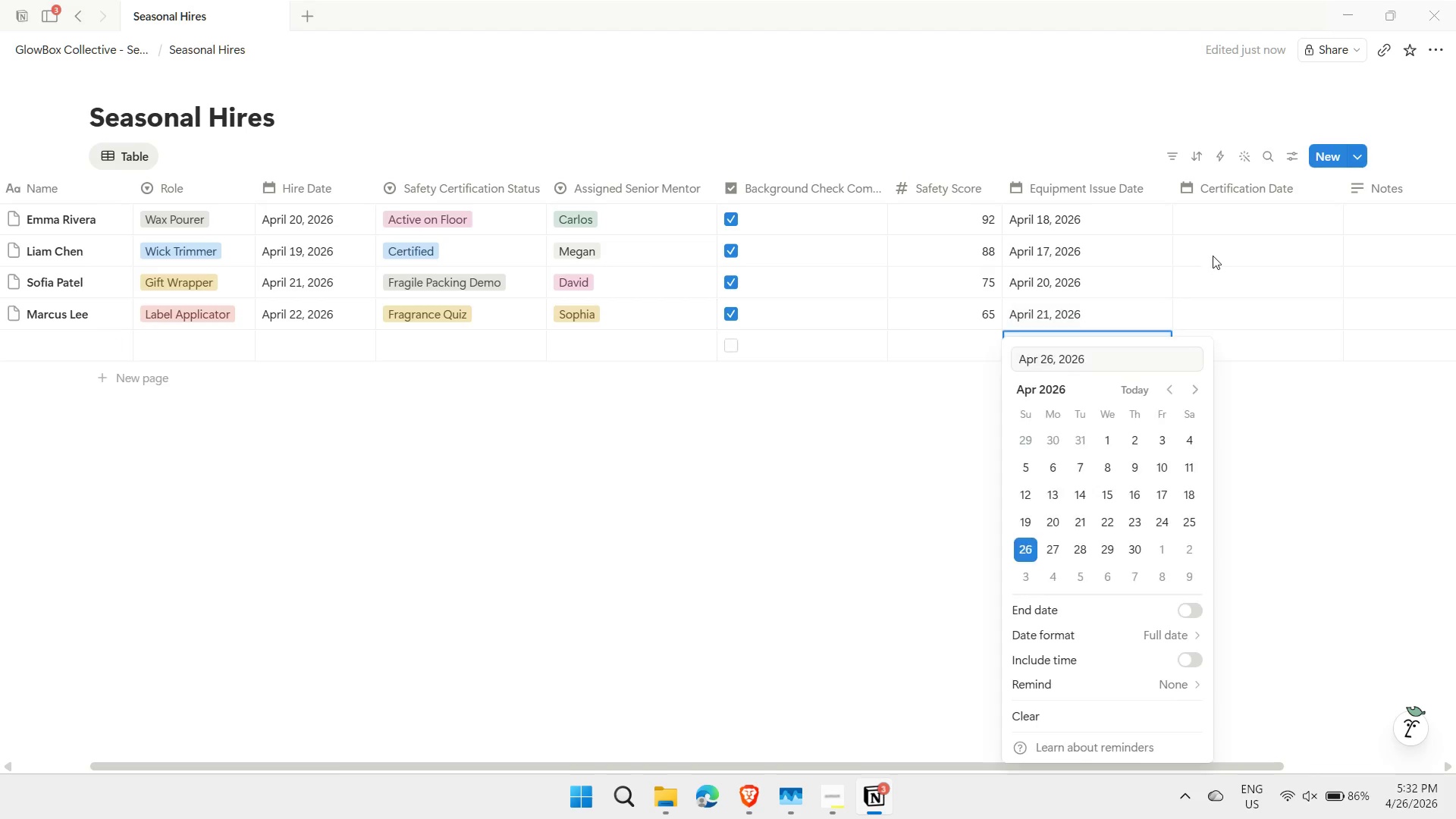 
key(Shift+Enter)
 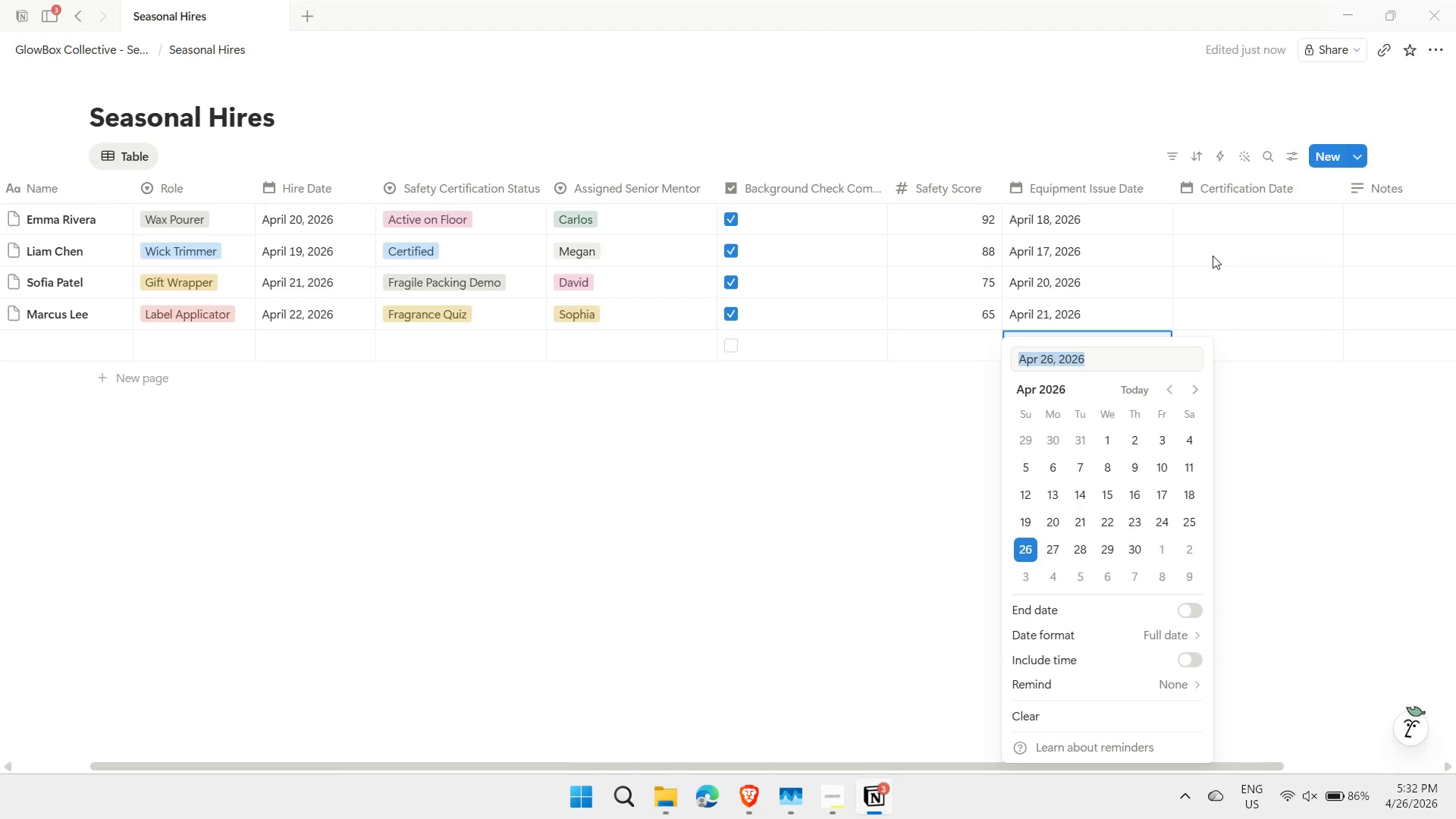 
type(4/16)
 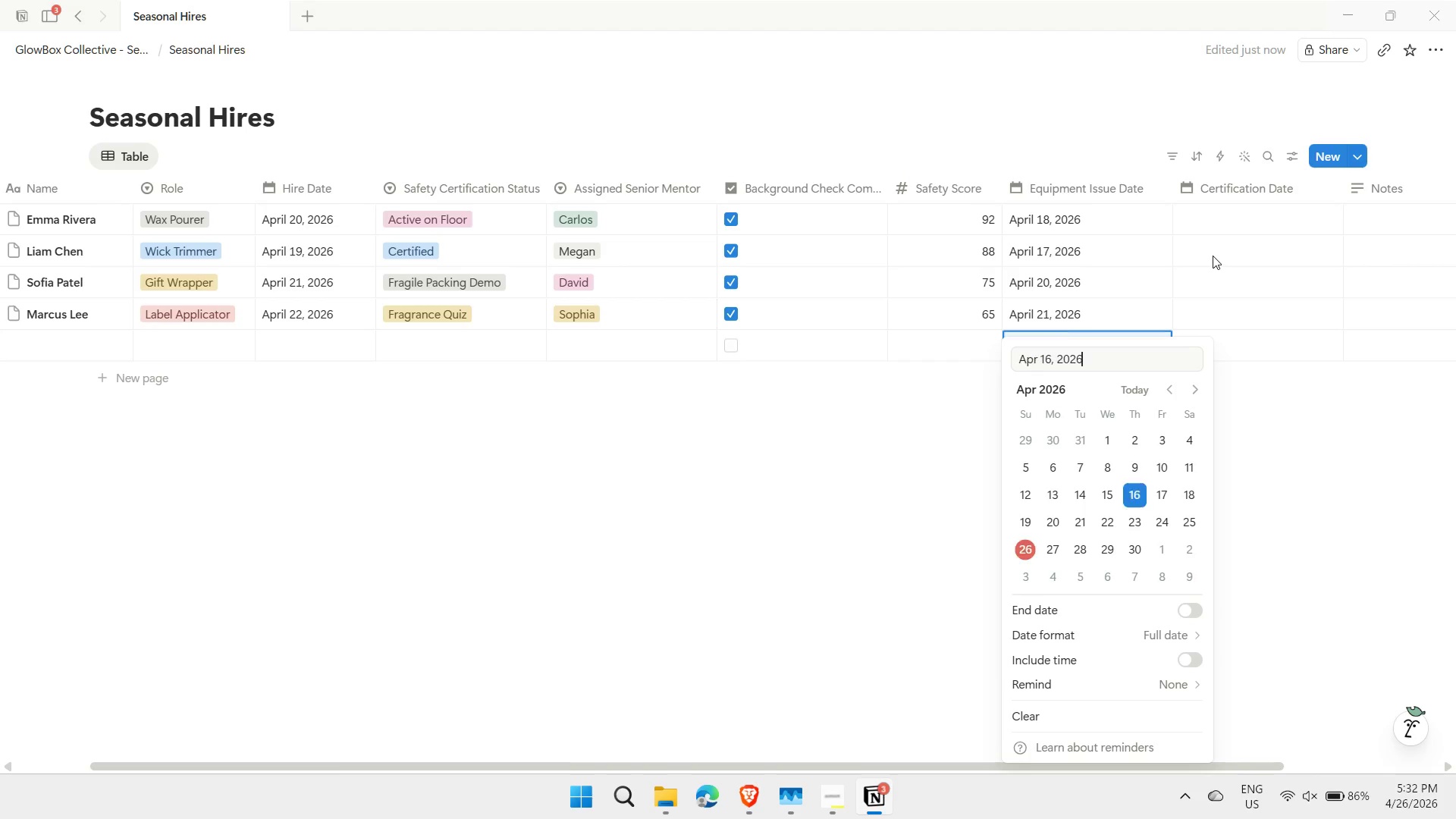 
key(Enter)
 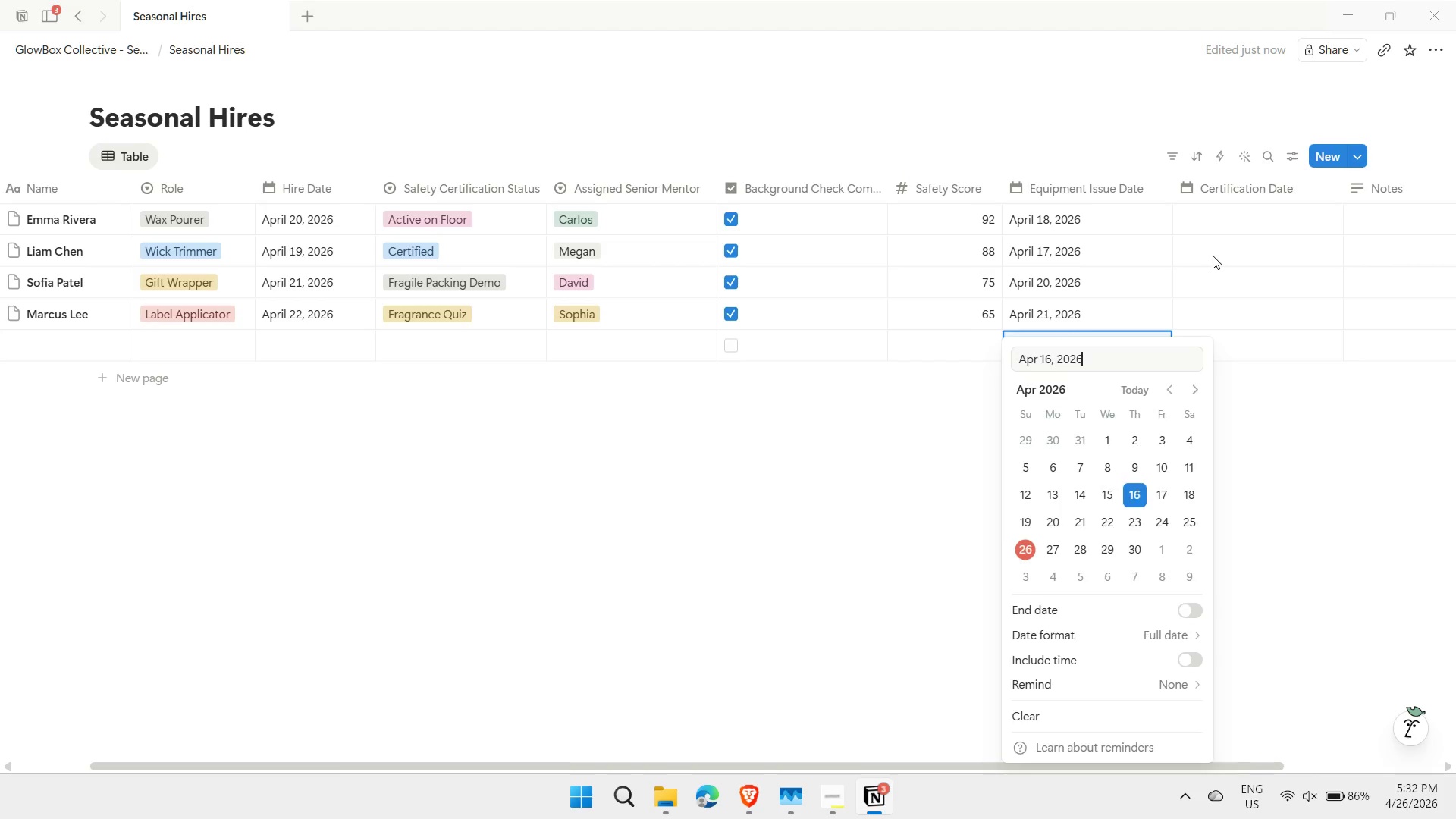 
key(Escape)
 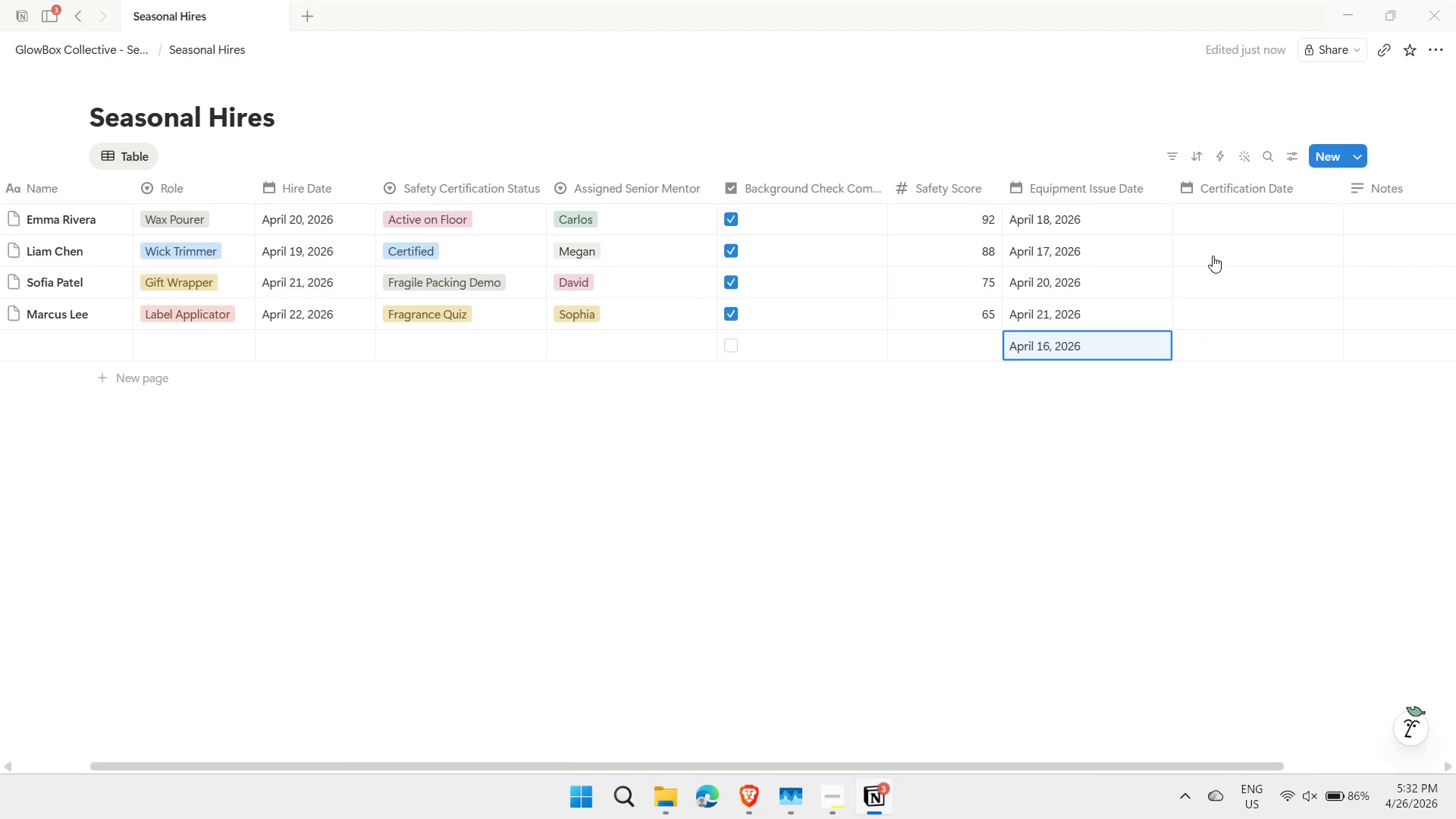 
key(ArrowLeft)
 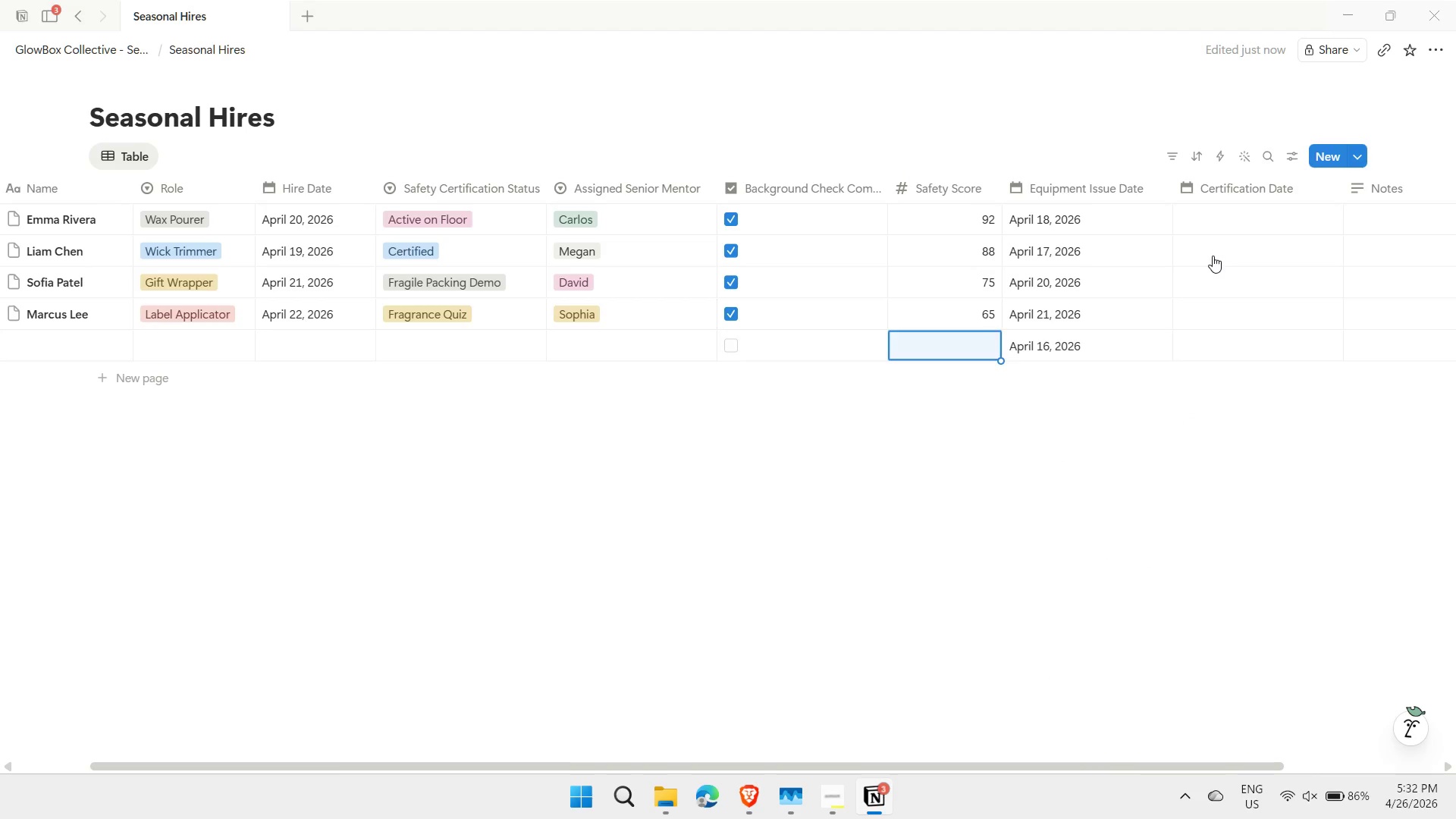 
key(ArrowLeft)
 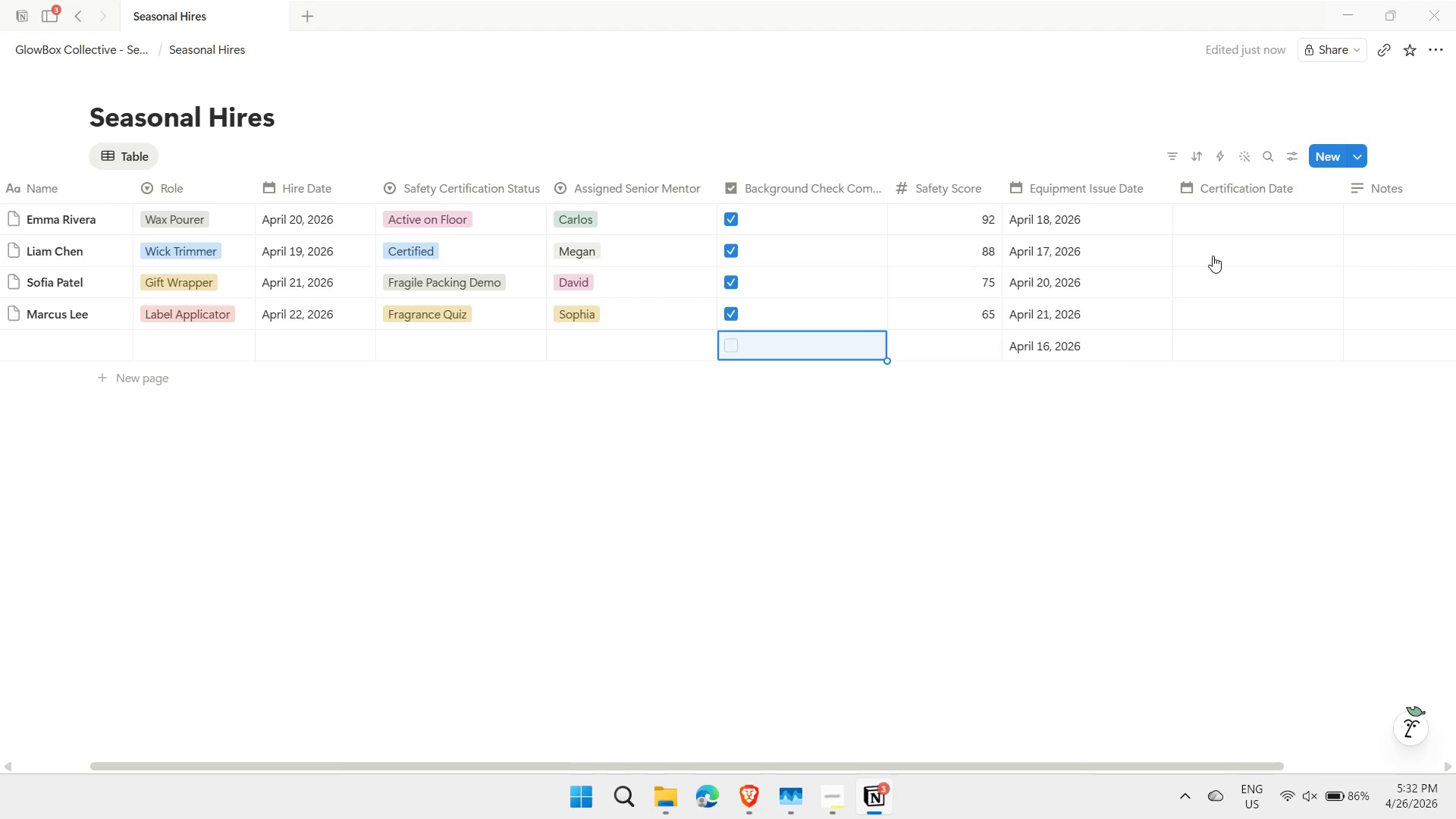 
key(ArrowLeft)
 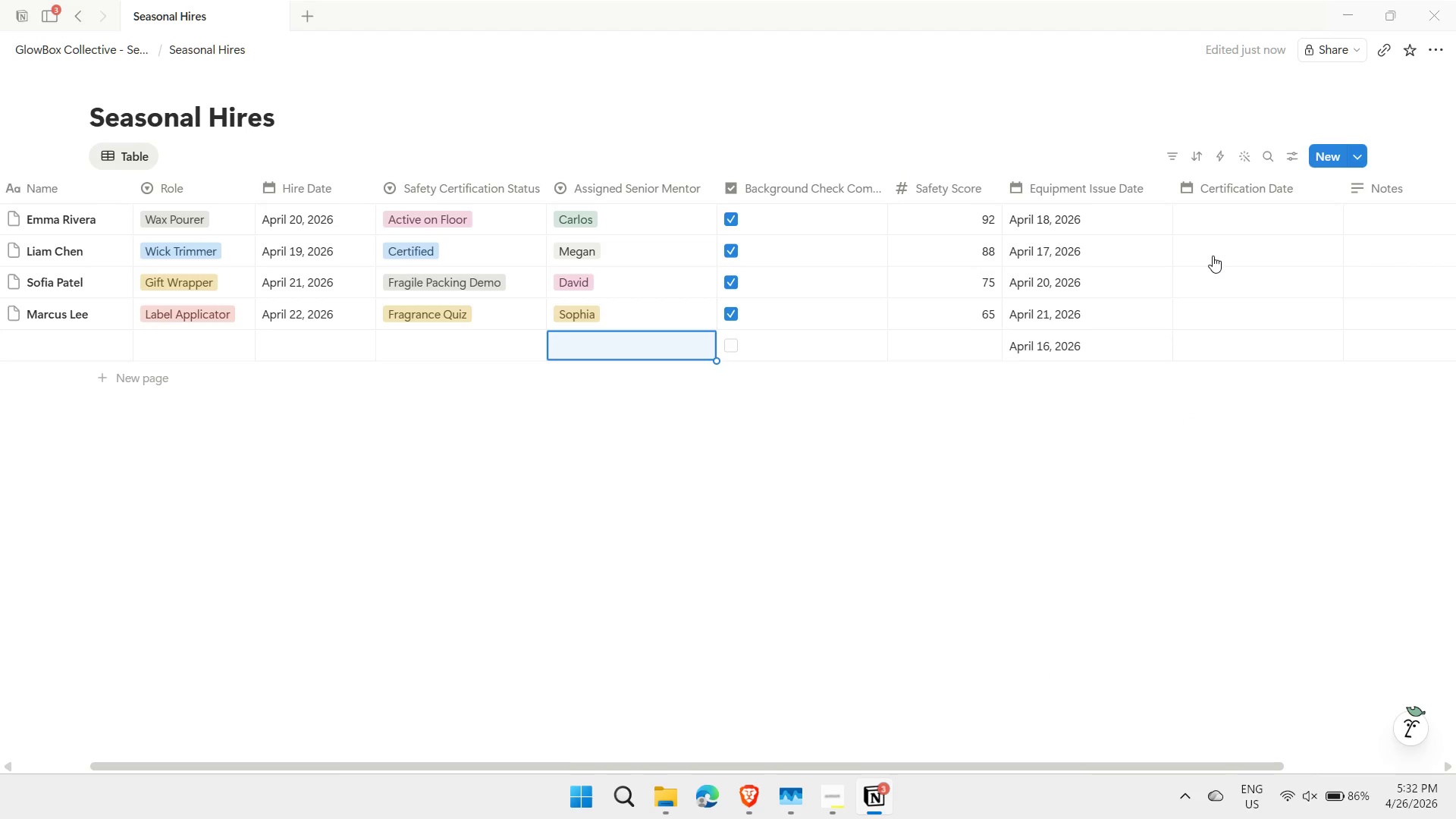 
key(ArrowLeft)
 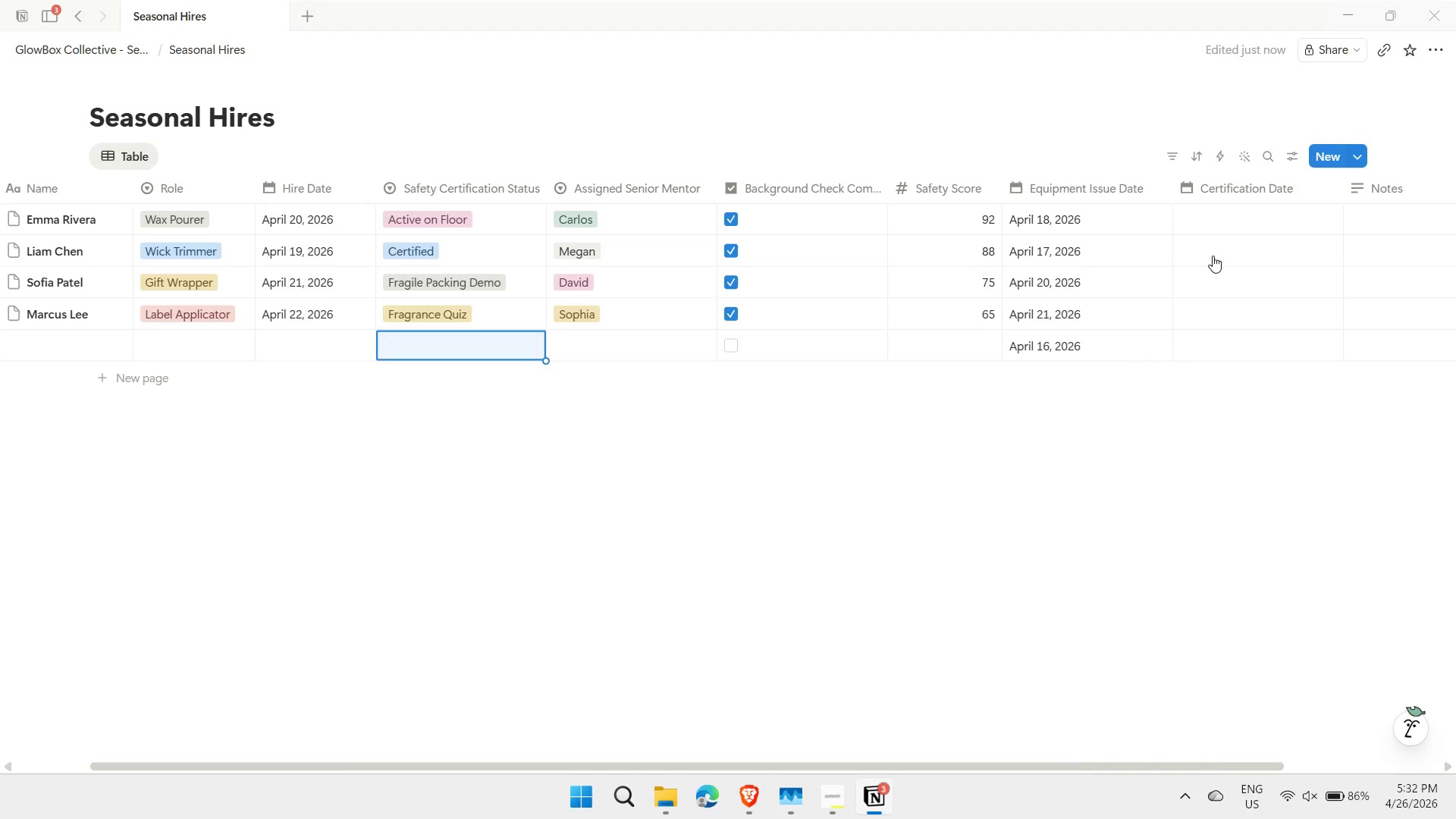 
key(ArrowLeft)
 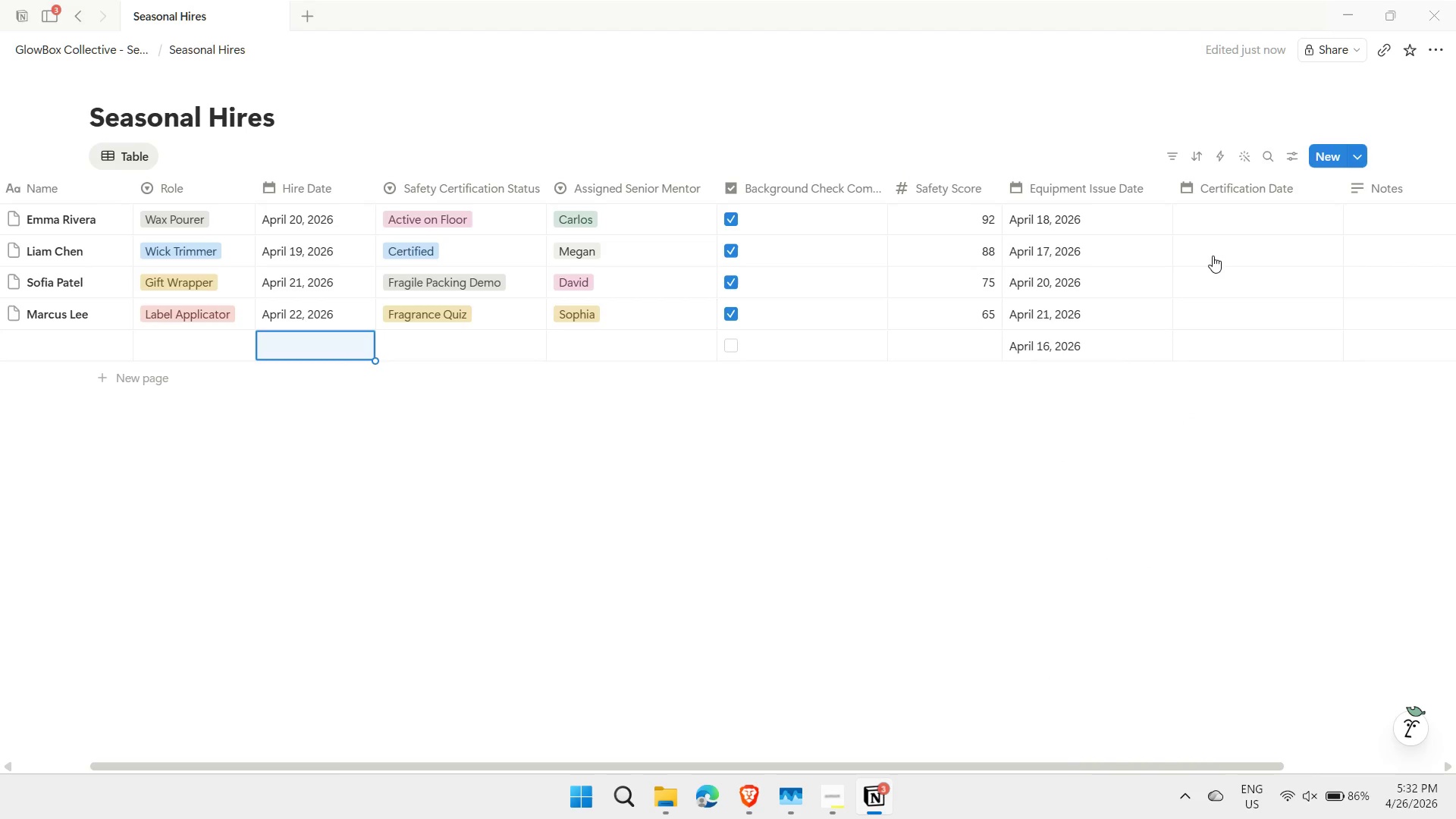 
key(ArrowLeft)
 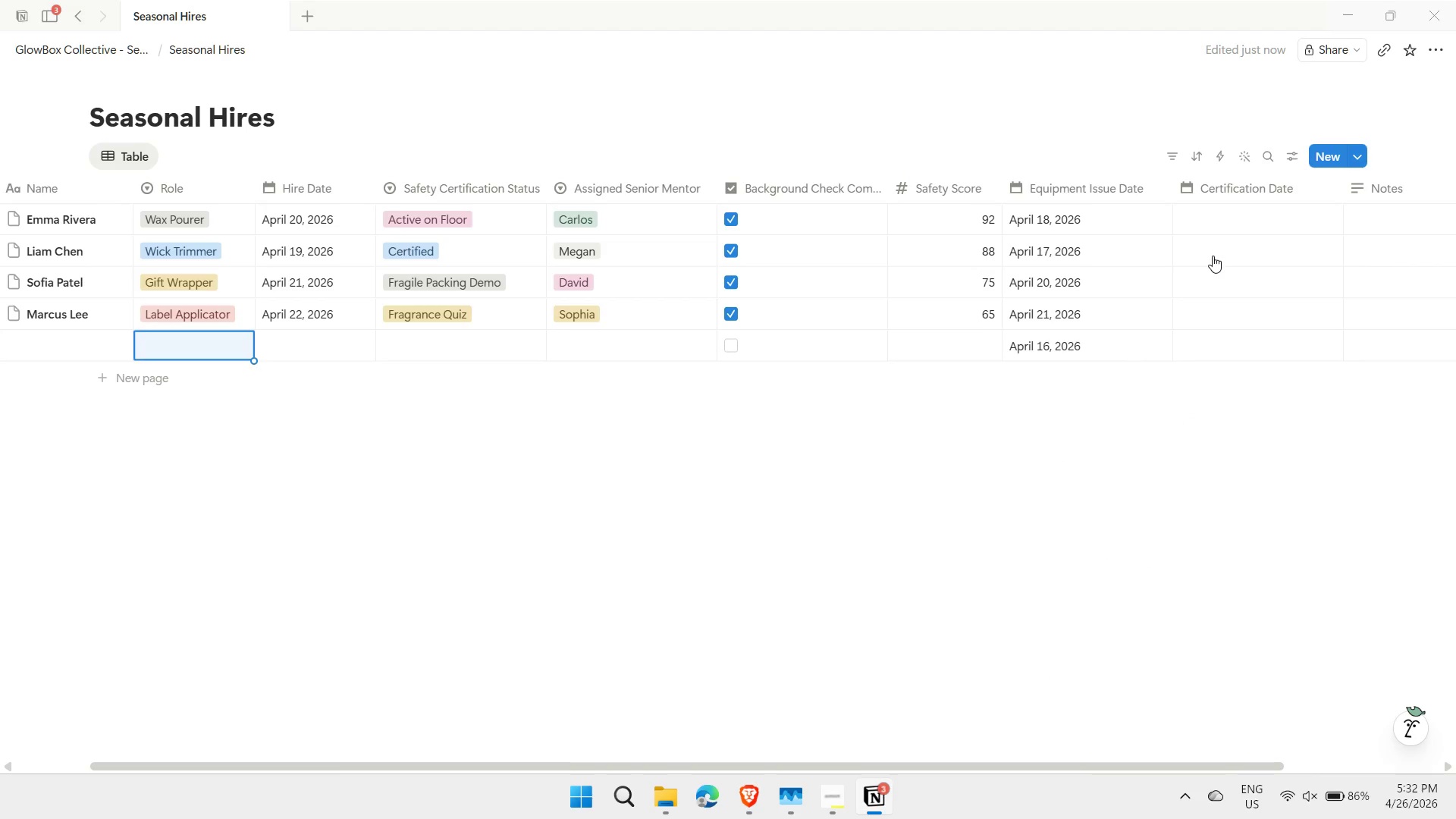 
key(ArrowLeft)
 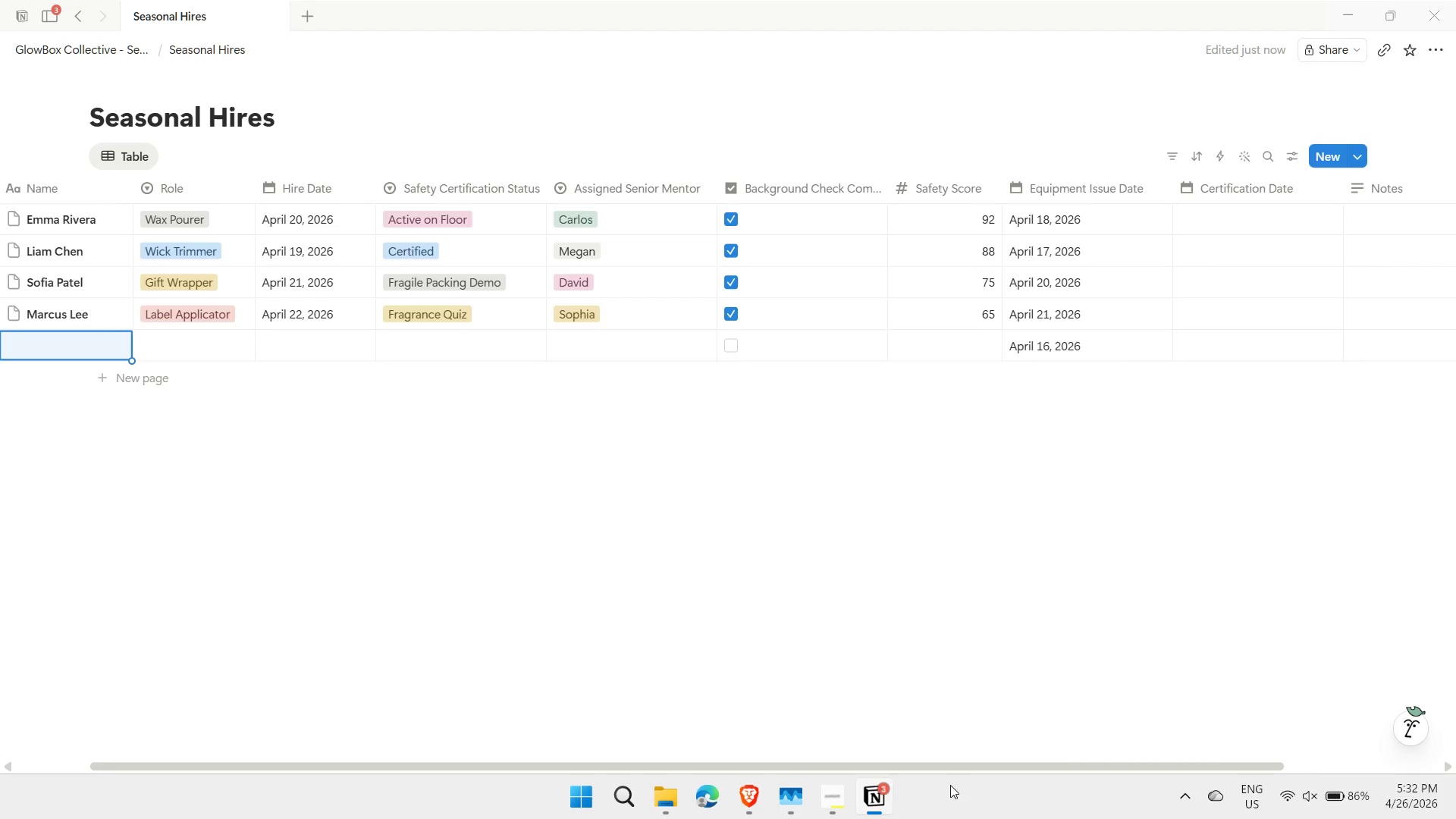 
left_click_drag(start_coordinate=[949, 765], to_coordinate=[889, 767])
 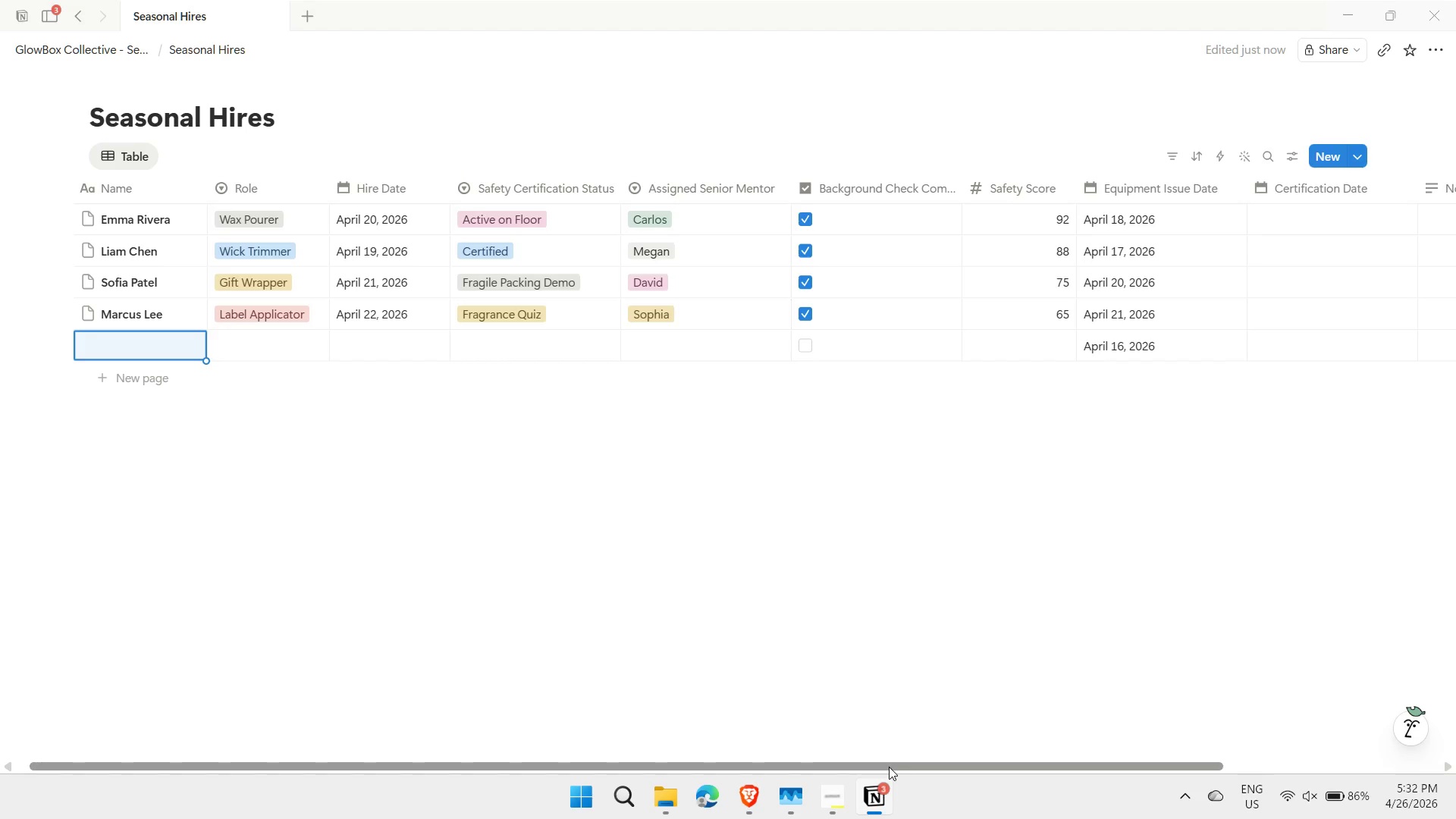 
wait(25.31)
 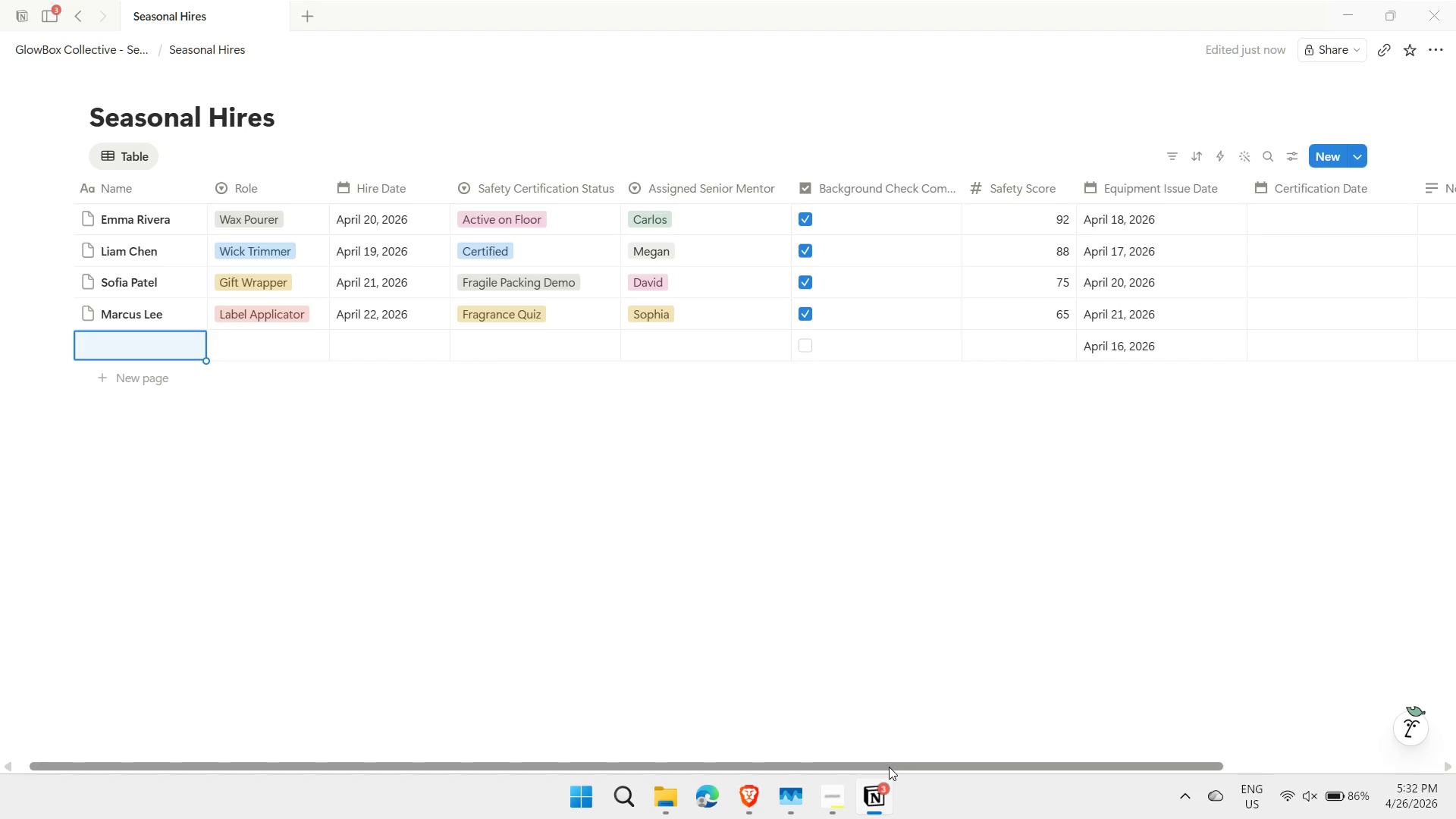 
type(Zoe Kim)
 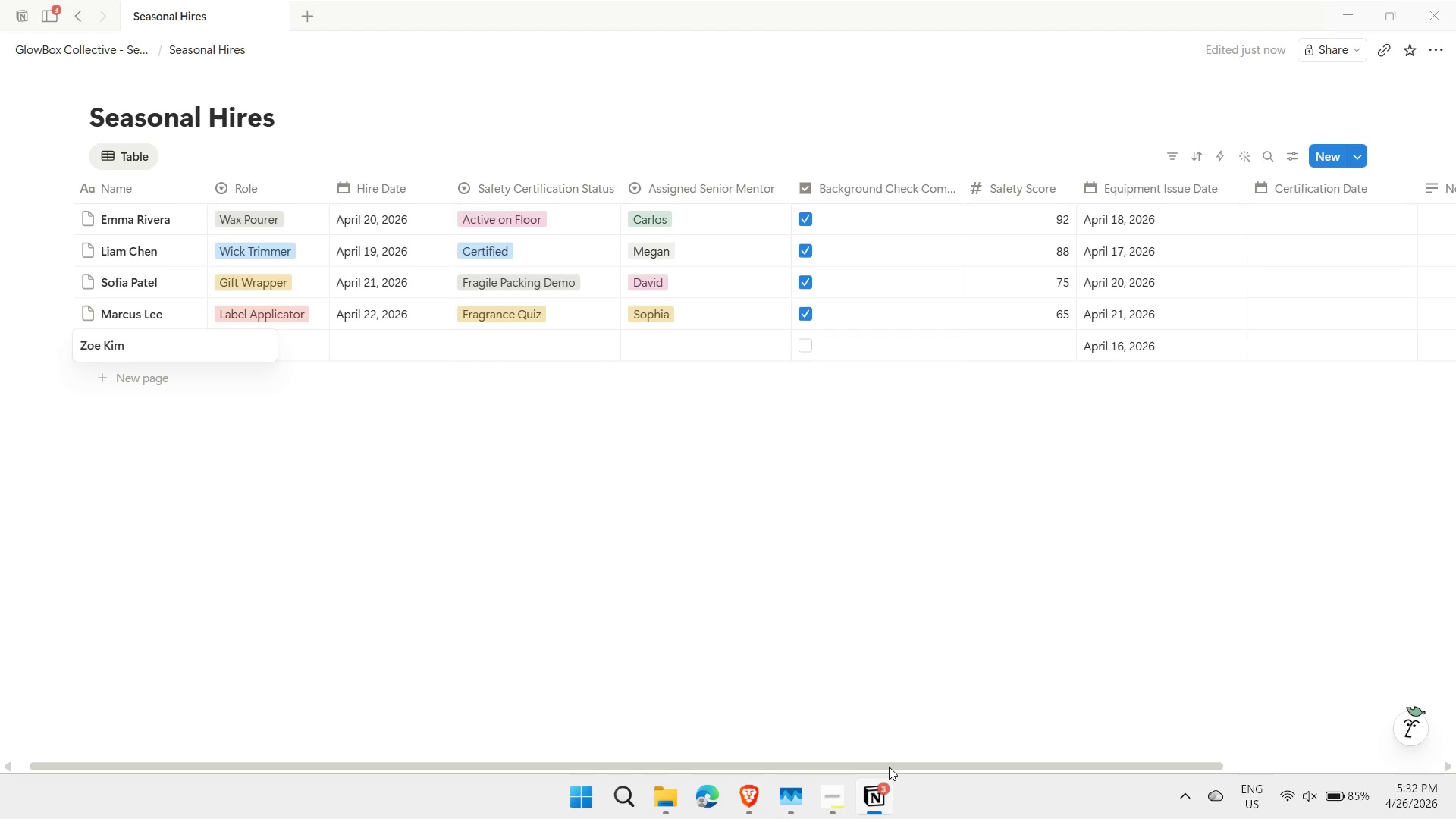 
key(Enter)
 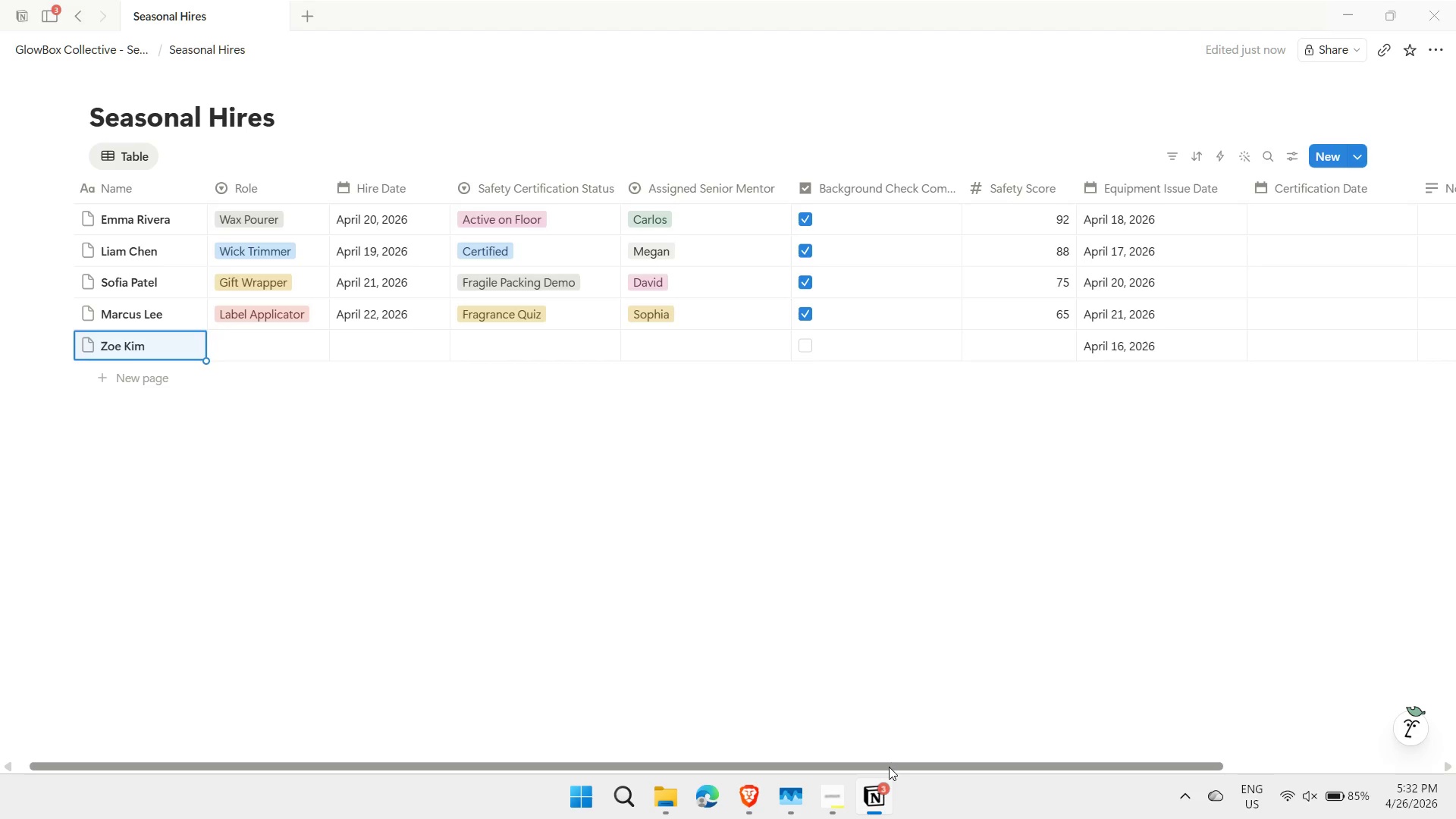 
key(ArrowRight)
 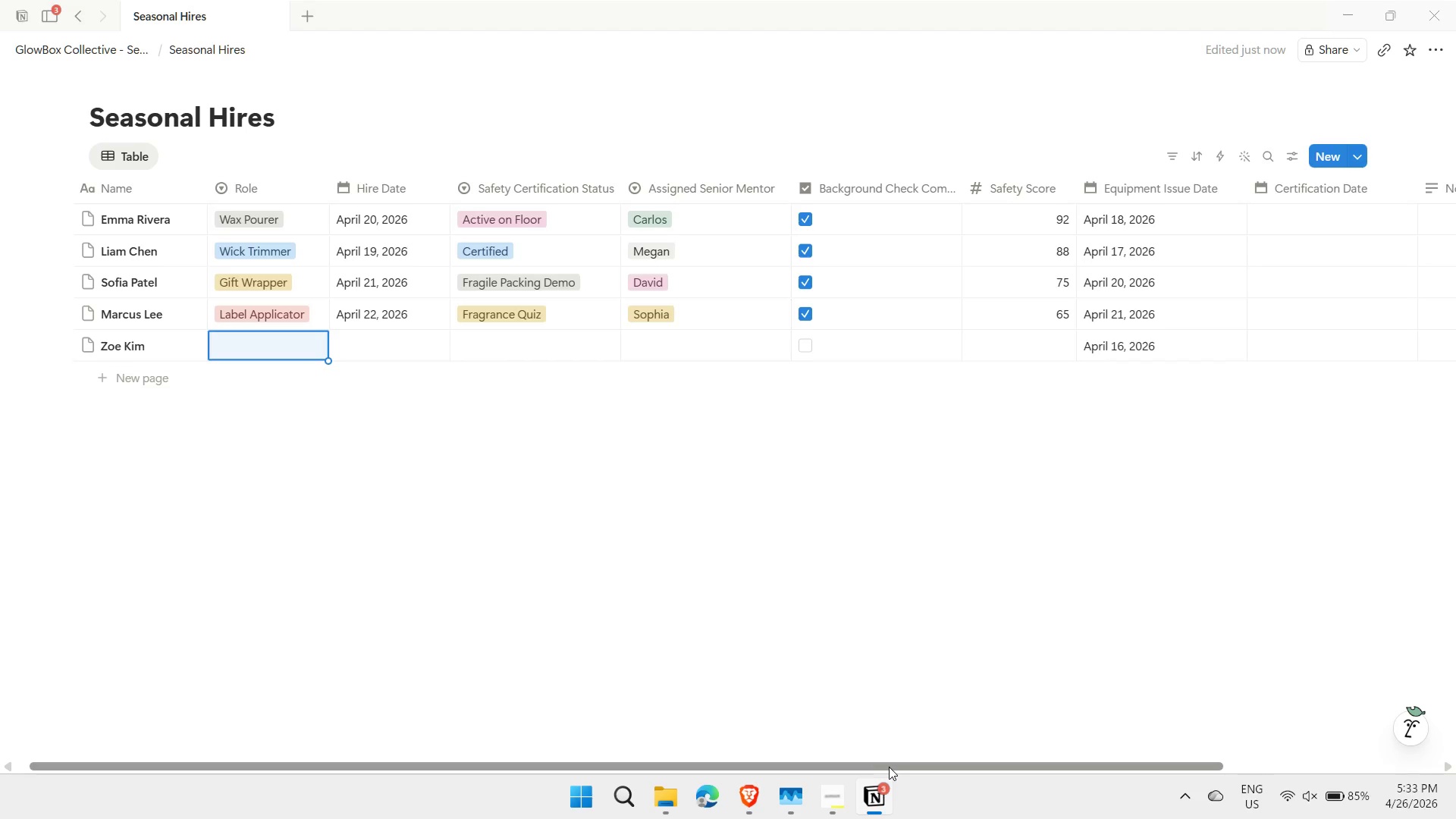 
key(Shift+ShiftLeft)
 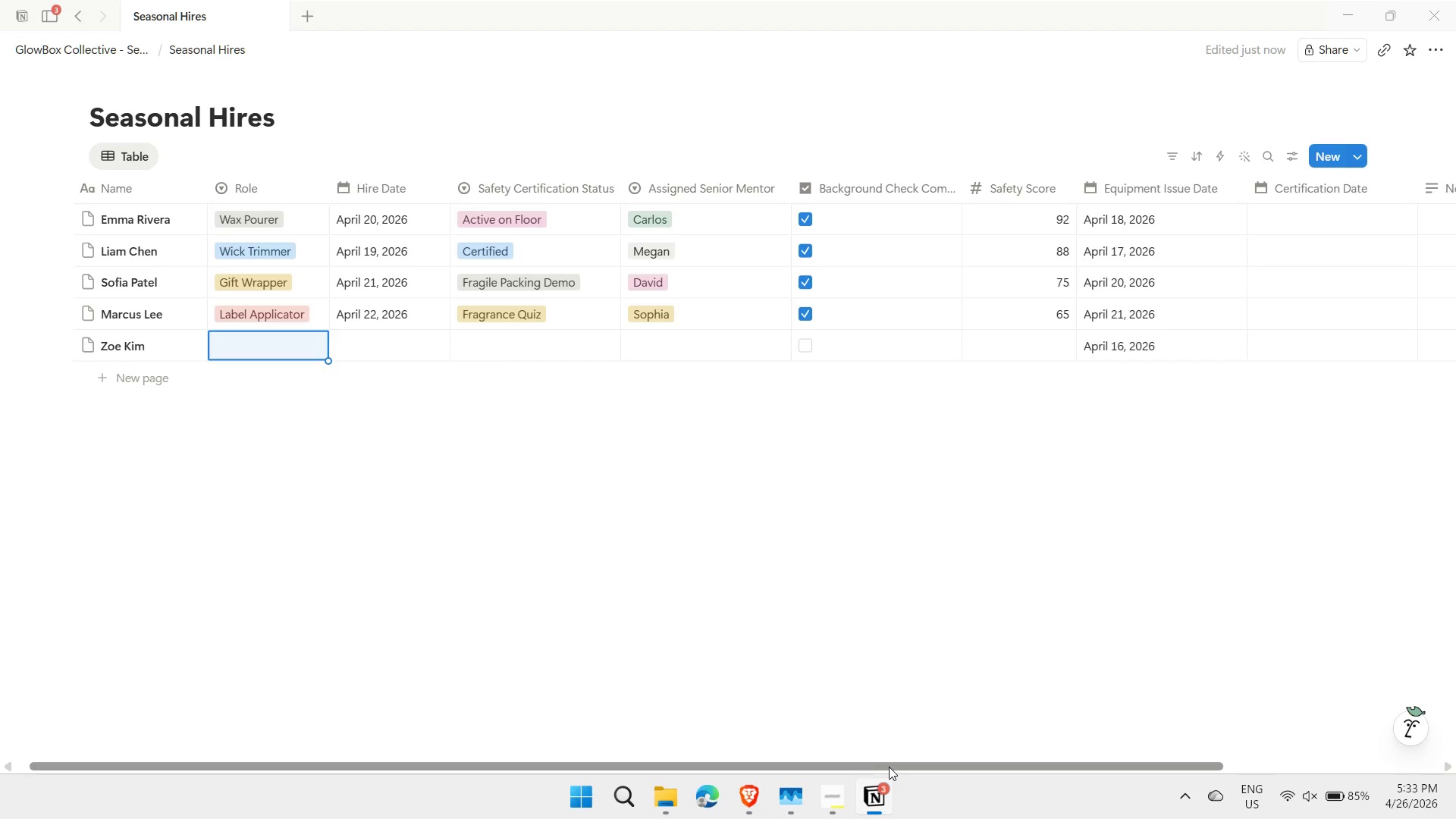 
key(Shift+B)
 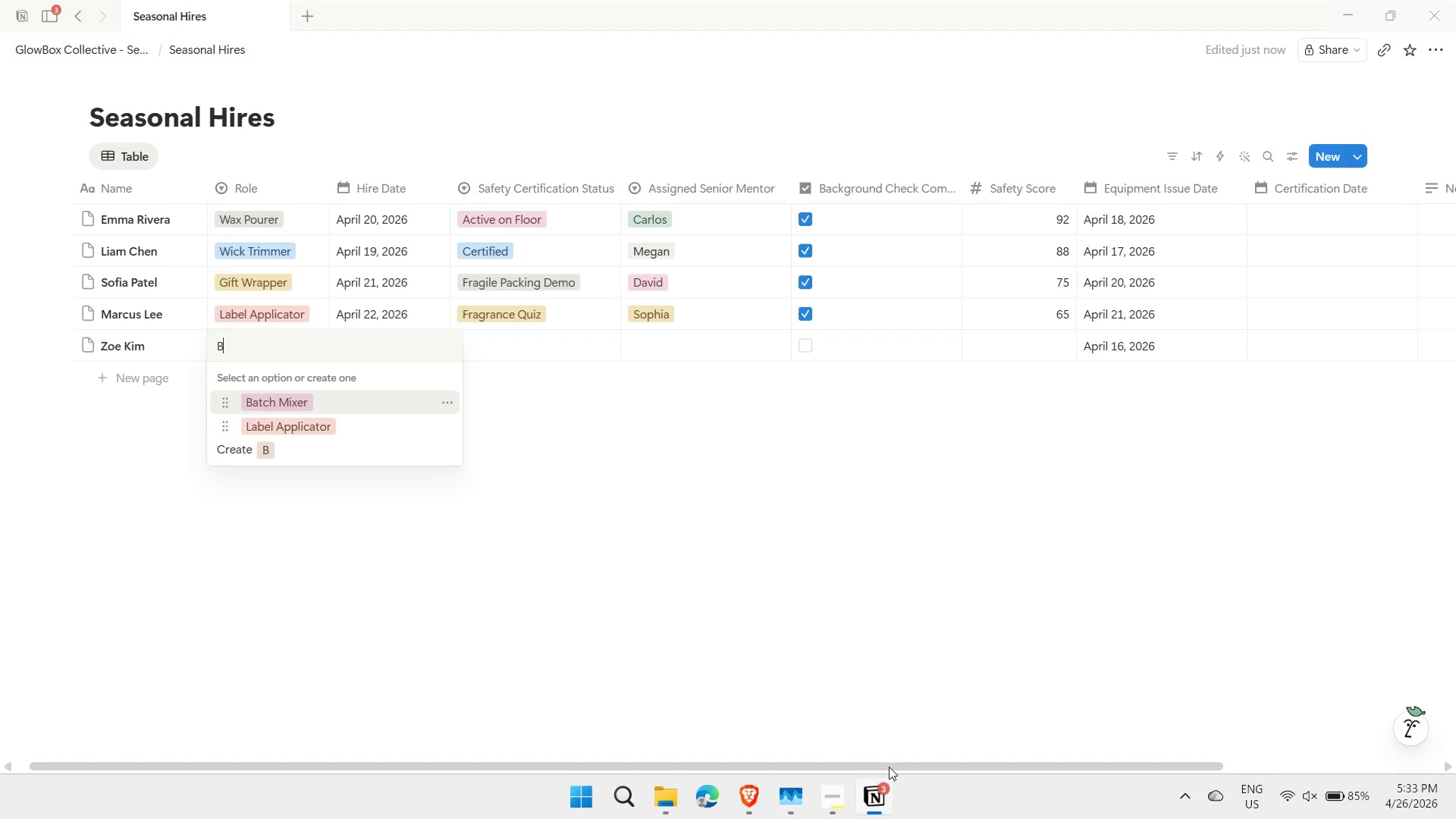 
key(Enter)
 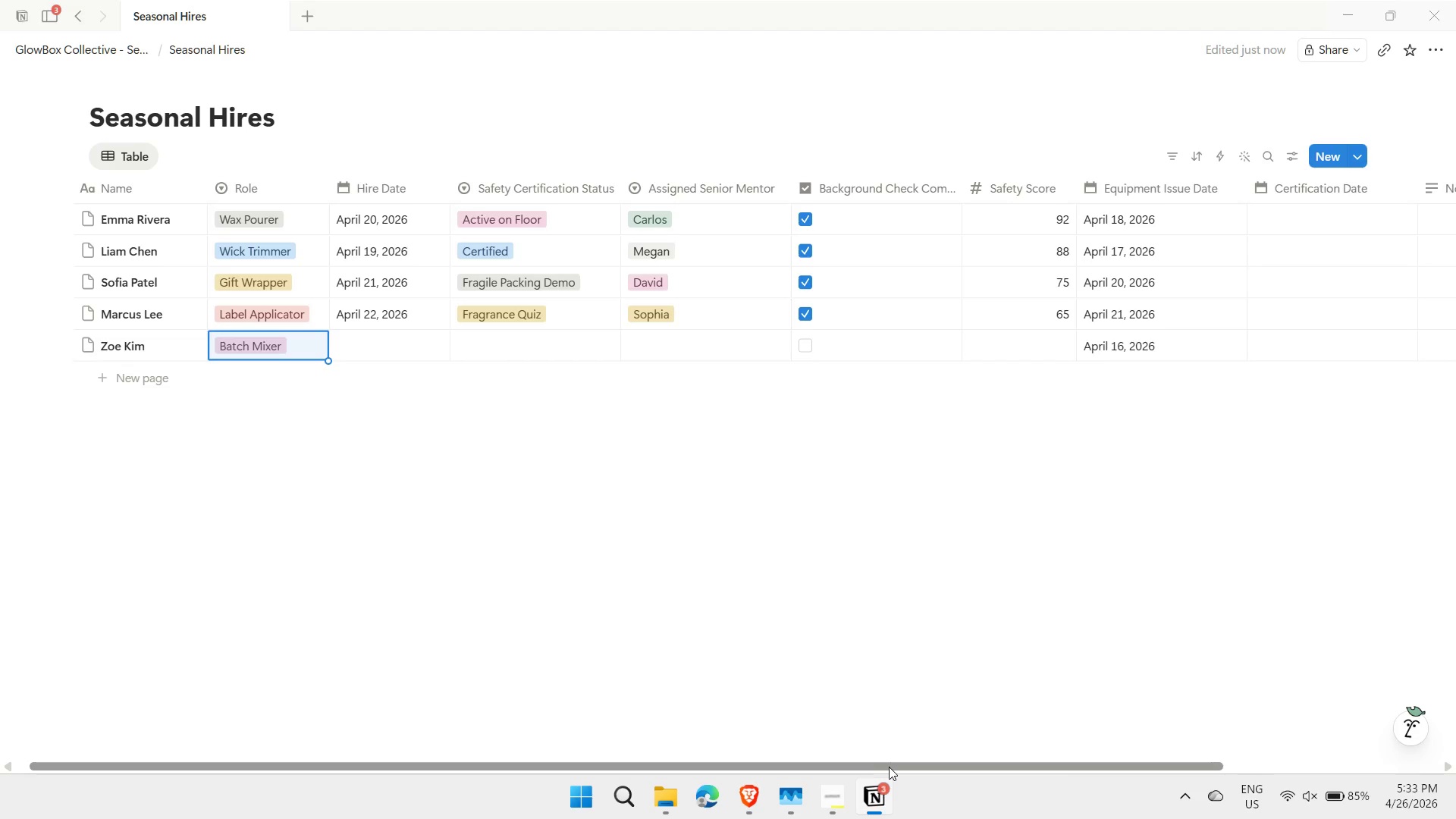 
key(ArrowRight)
 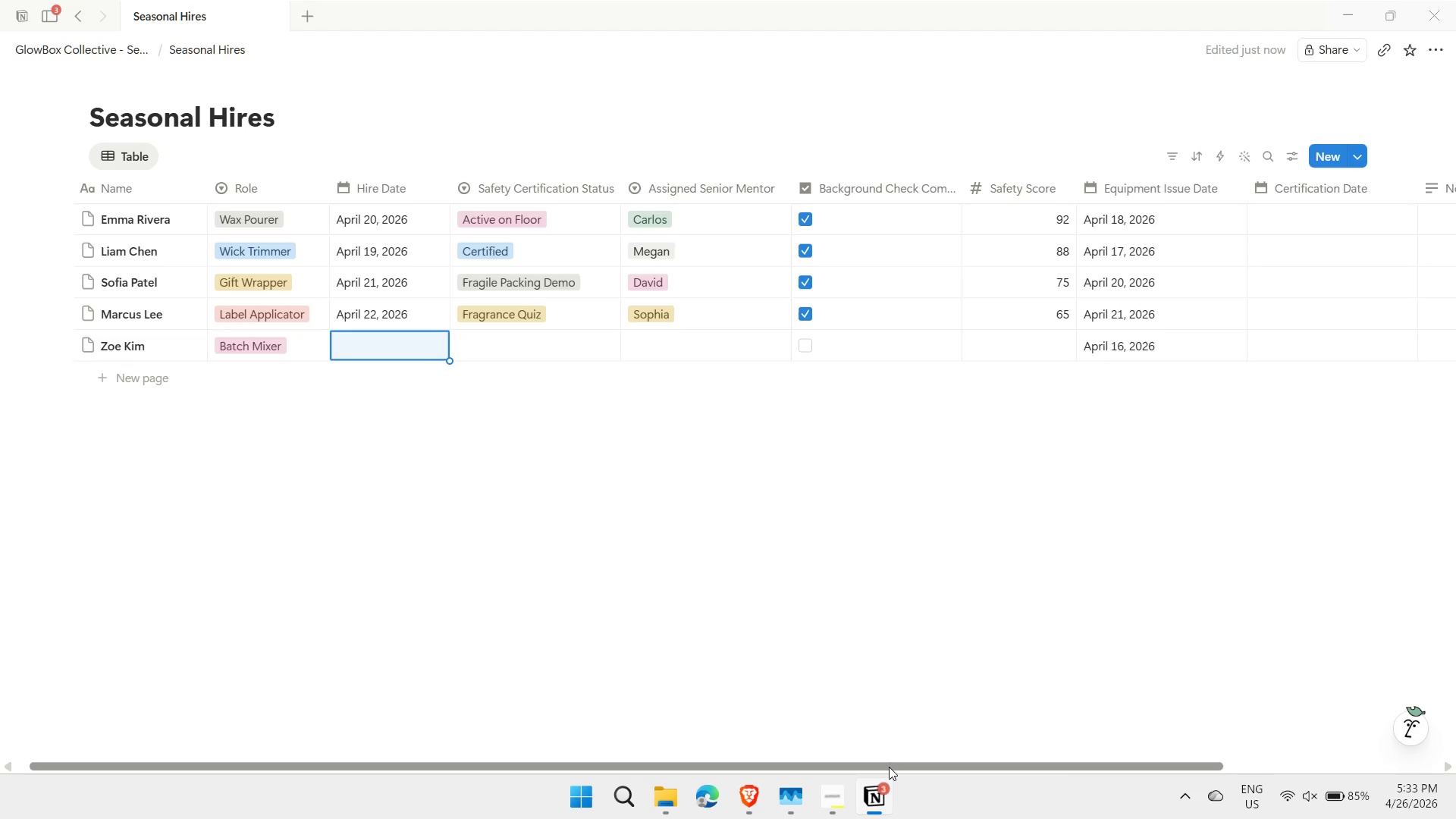 
key(Enter)
 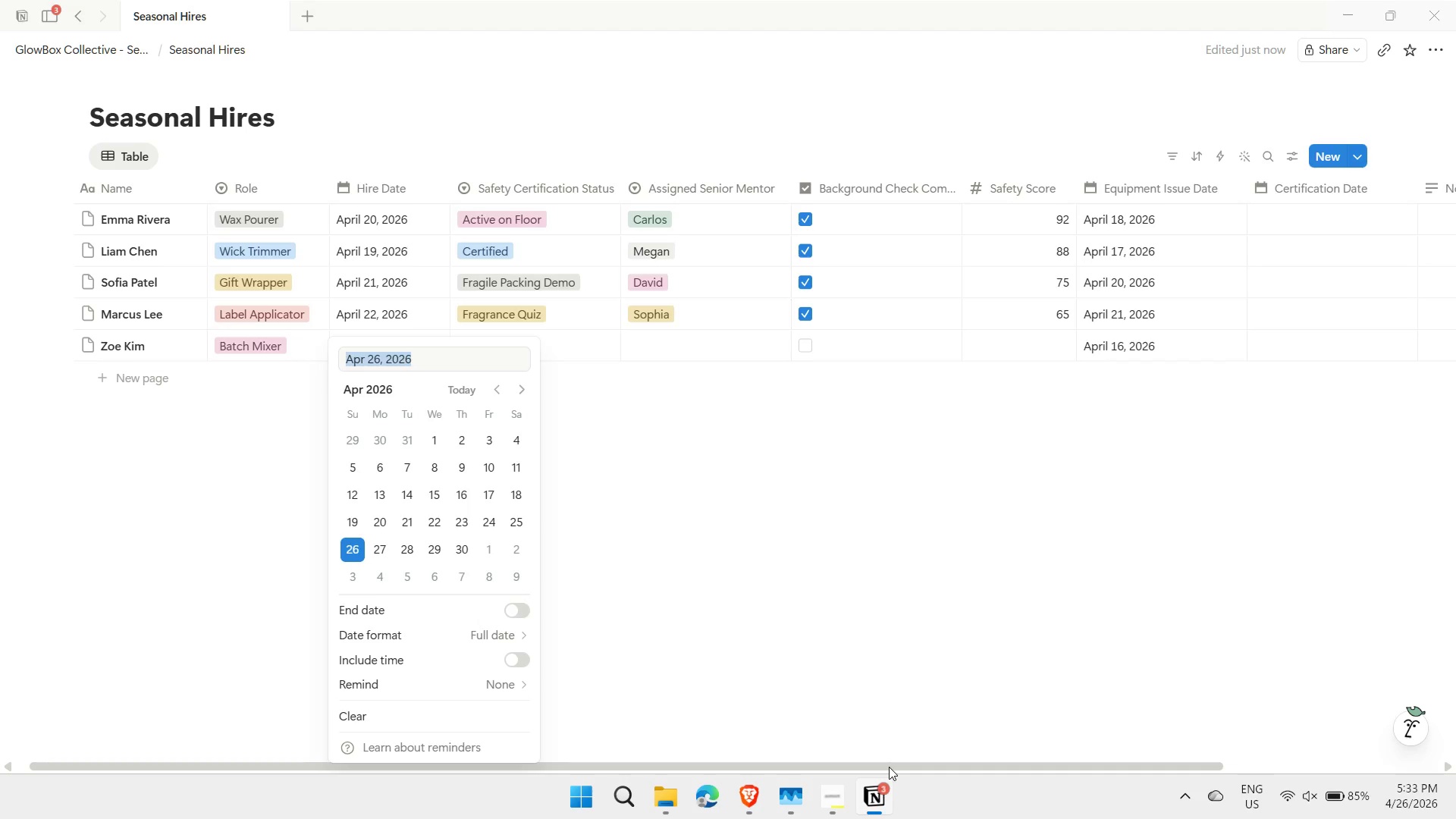 
type(4/18)
 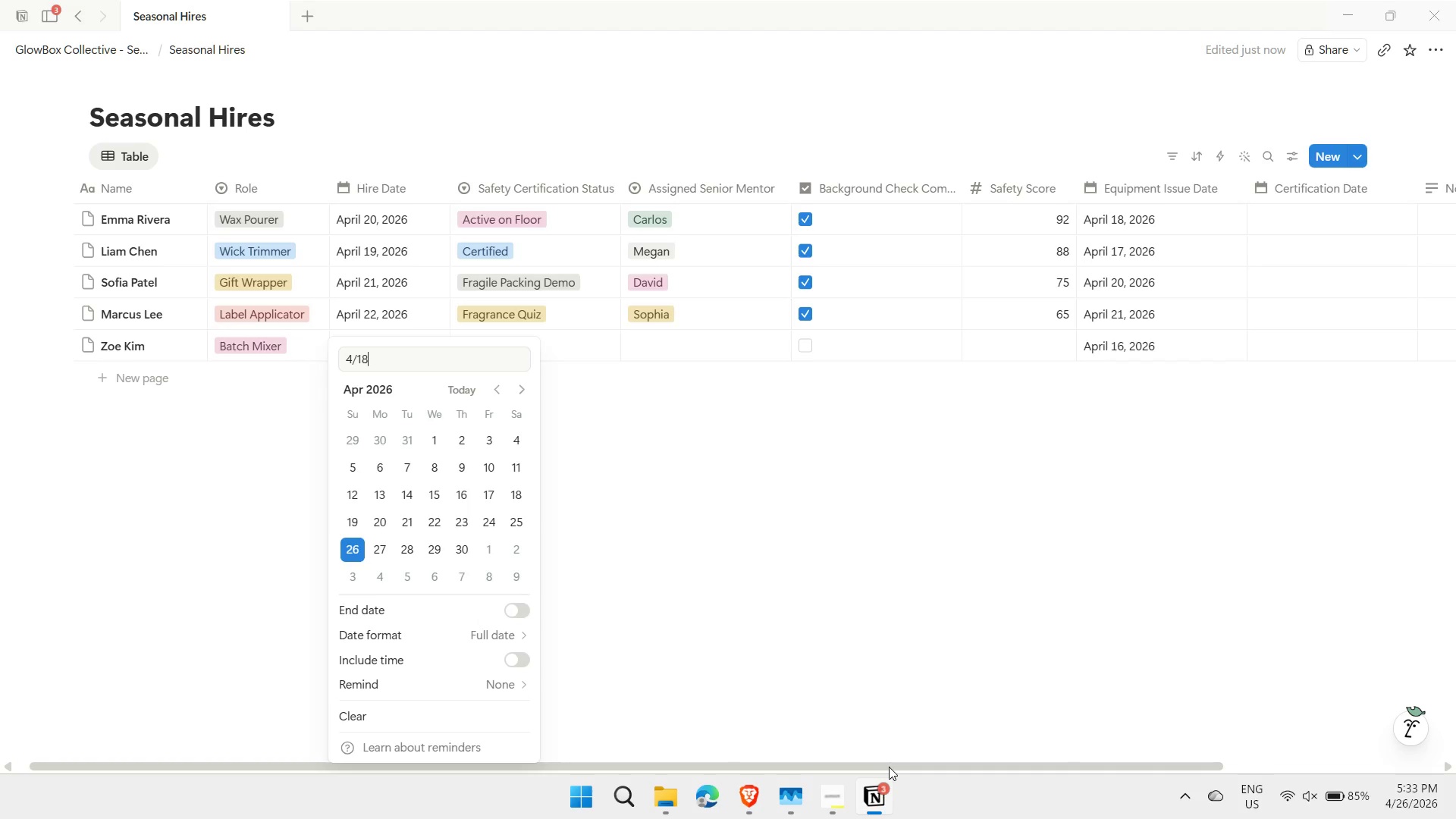 
key(Enter)
 